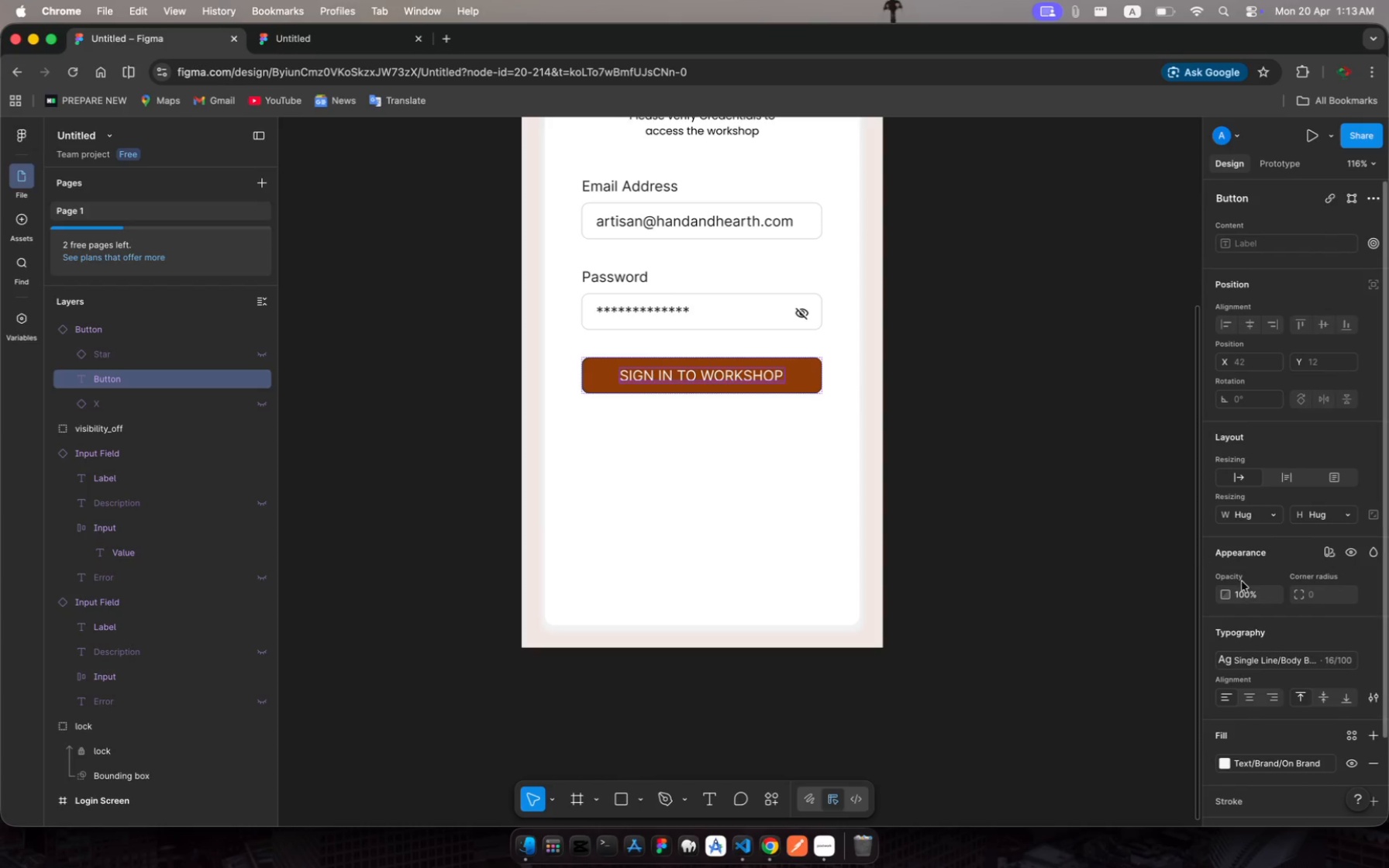 
scroll: coordinate [1301, 630], scroll_direction: down, amount: 26.0
 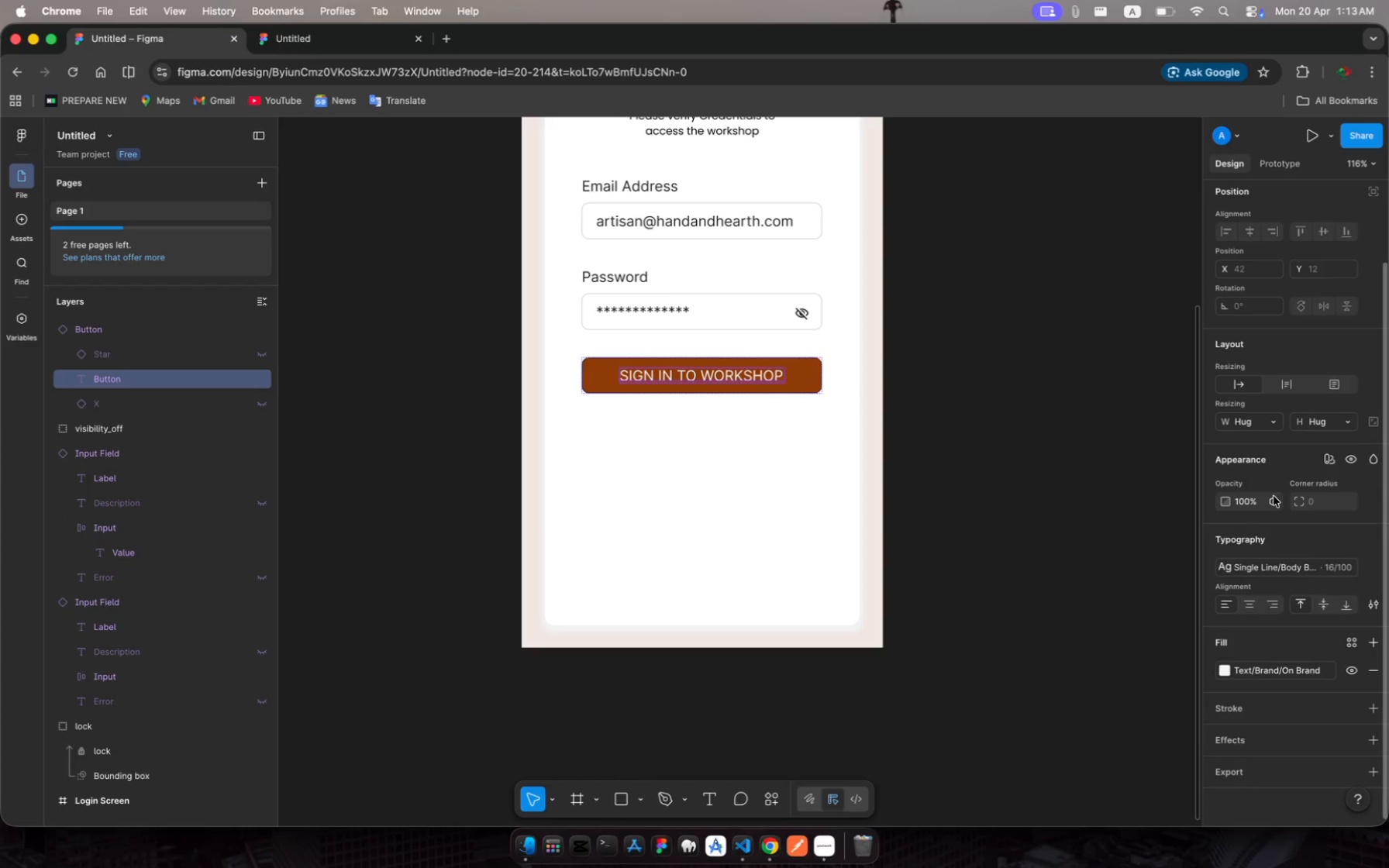 
scroll: coordinate [1274, 496], scroll_direction: none, amount: 0.0
 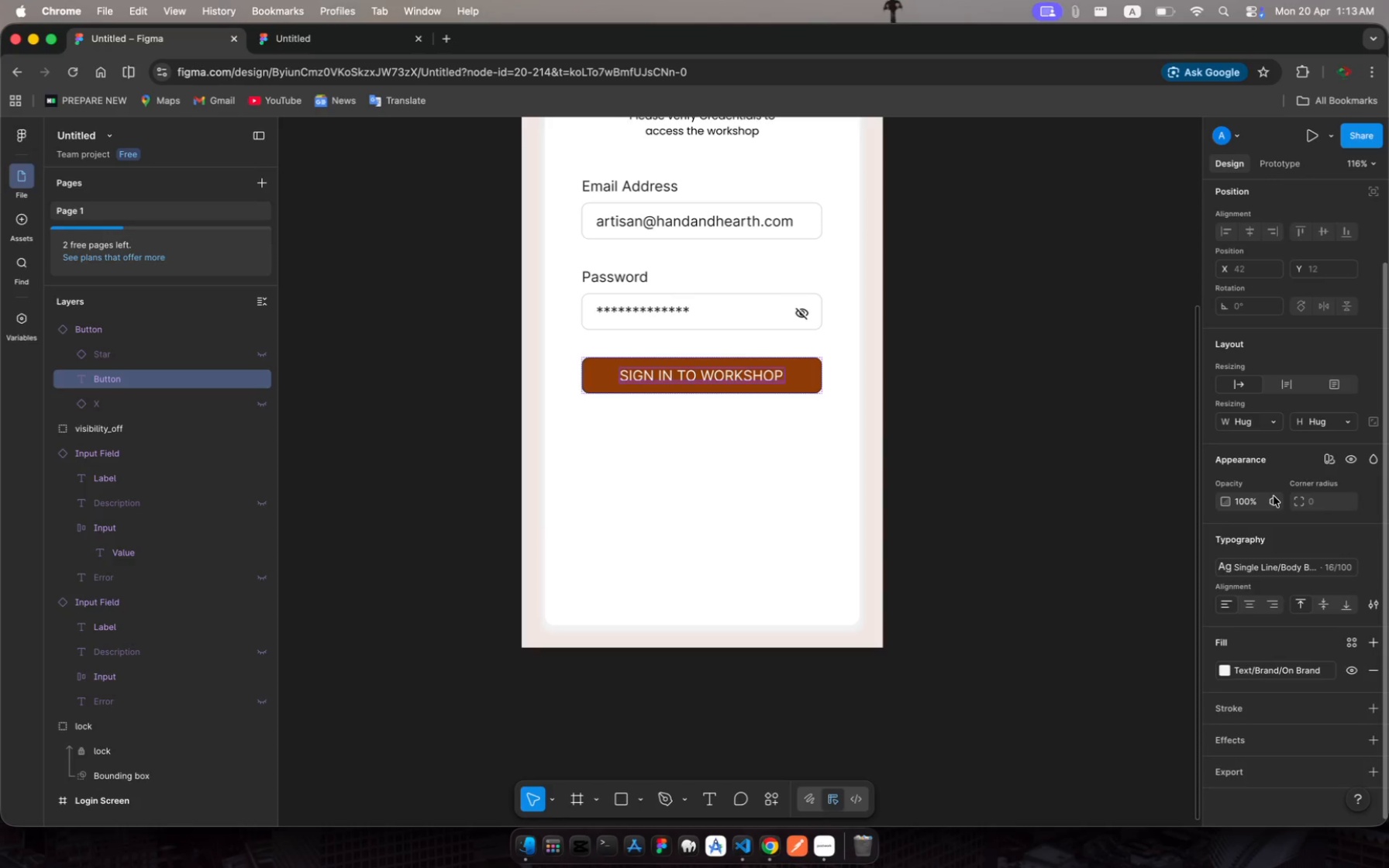 
scroll: coordinate [1274, 496], scroll_direction: up, amount: 21.0
 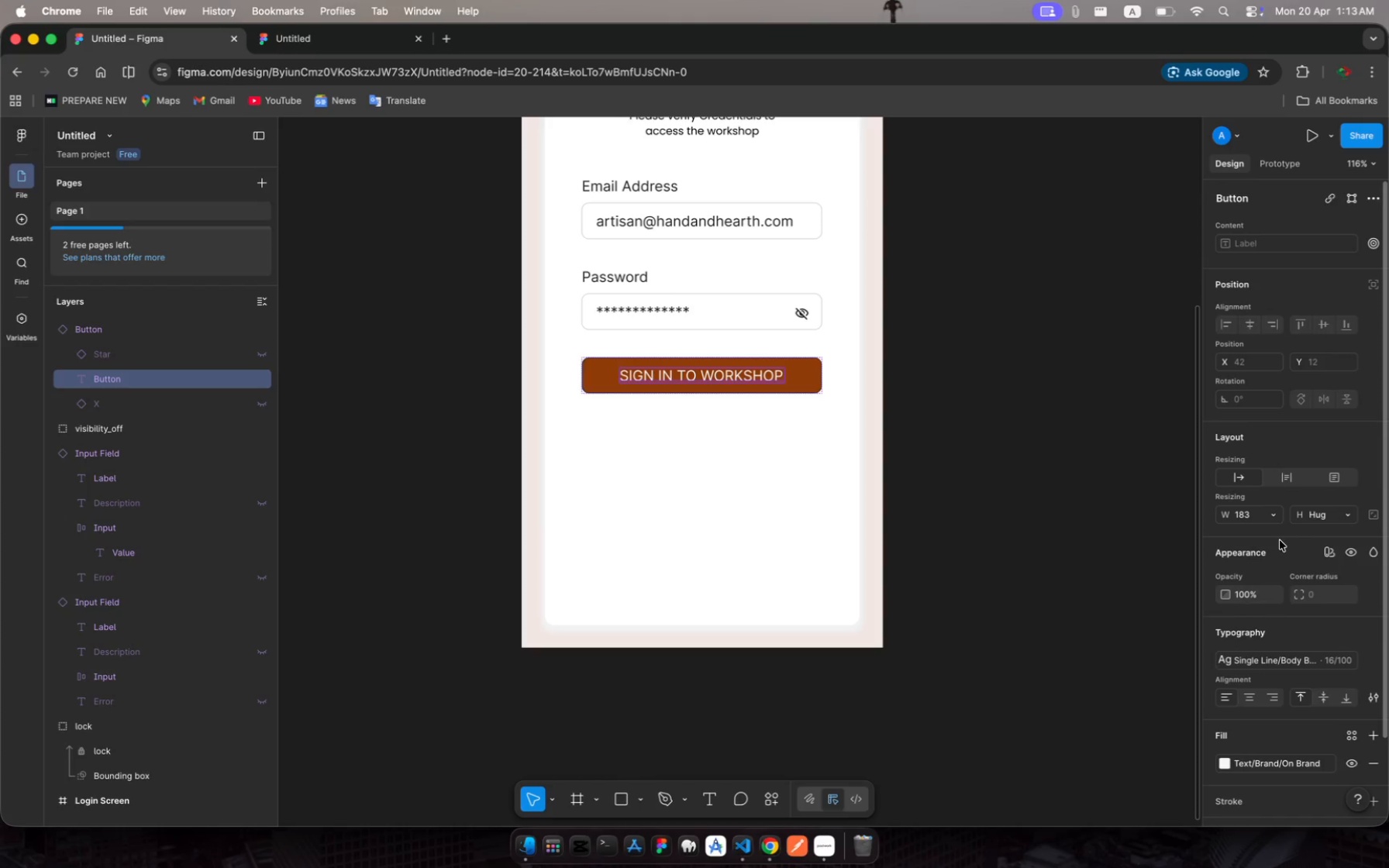 
scroll: coordinate [1280, 542], scroll_direction: down, amount: 14.0
 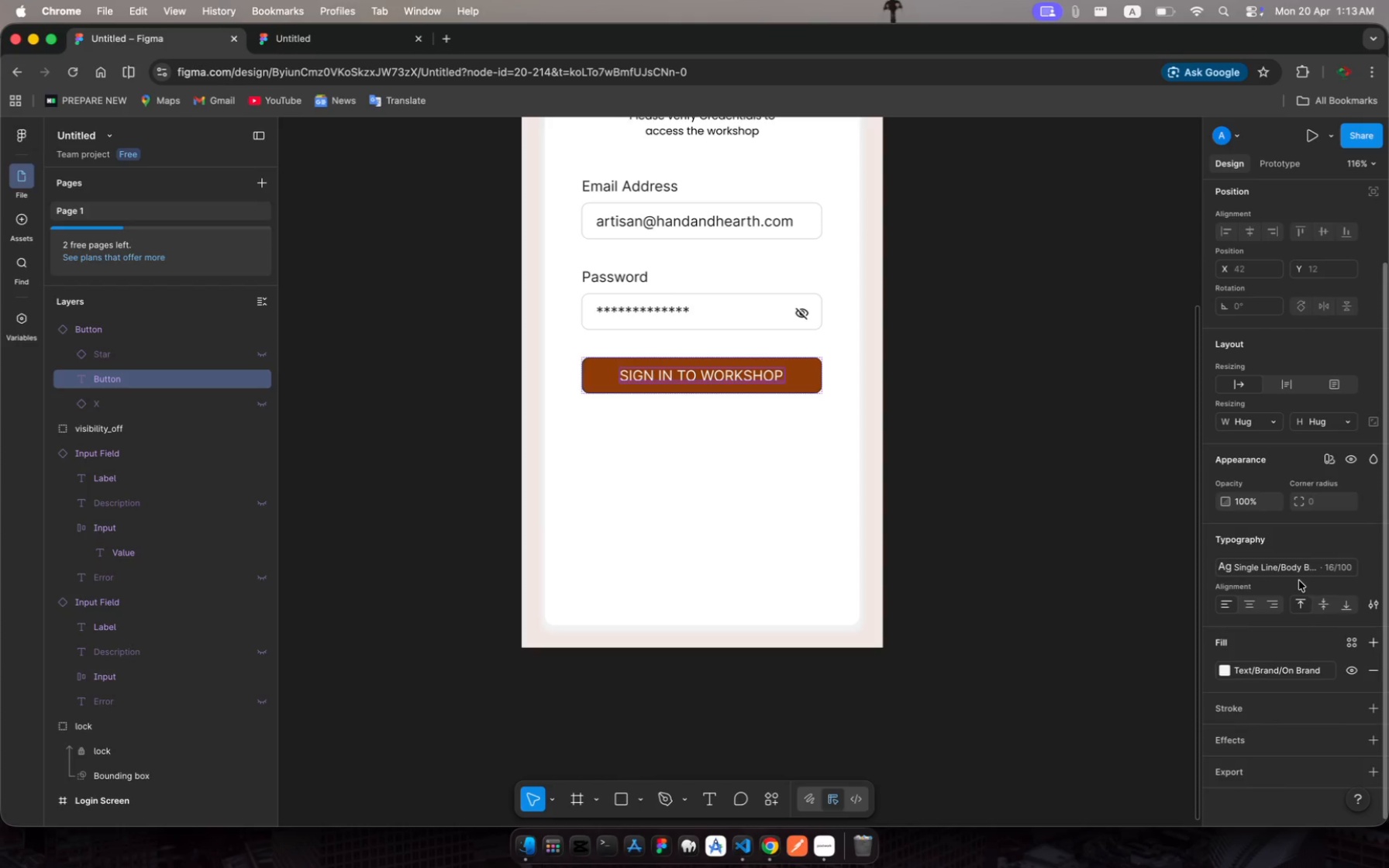 
wait(5.33)
 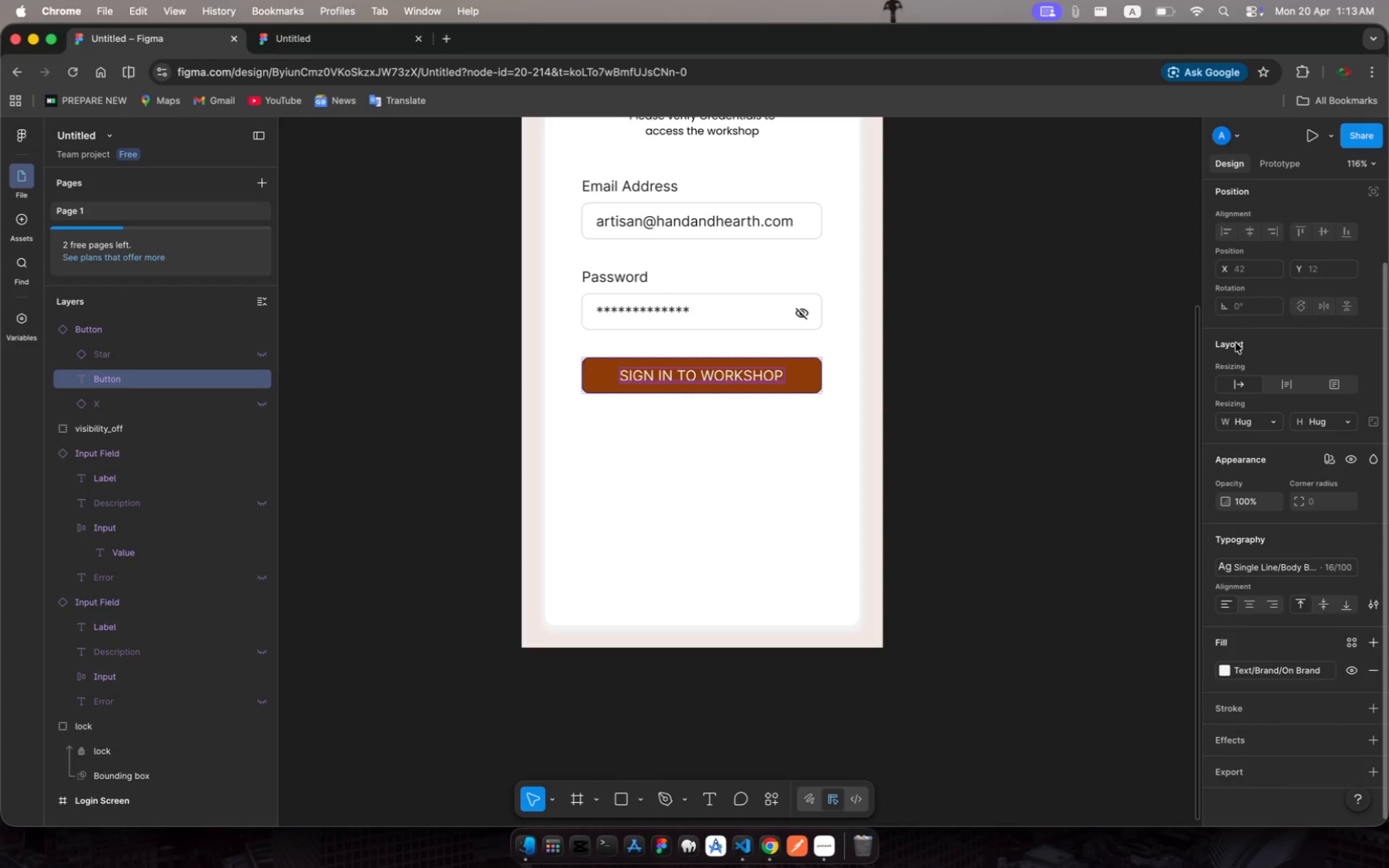 
left_click([1277, 571])
 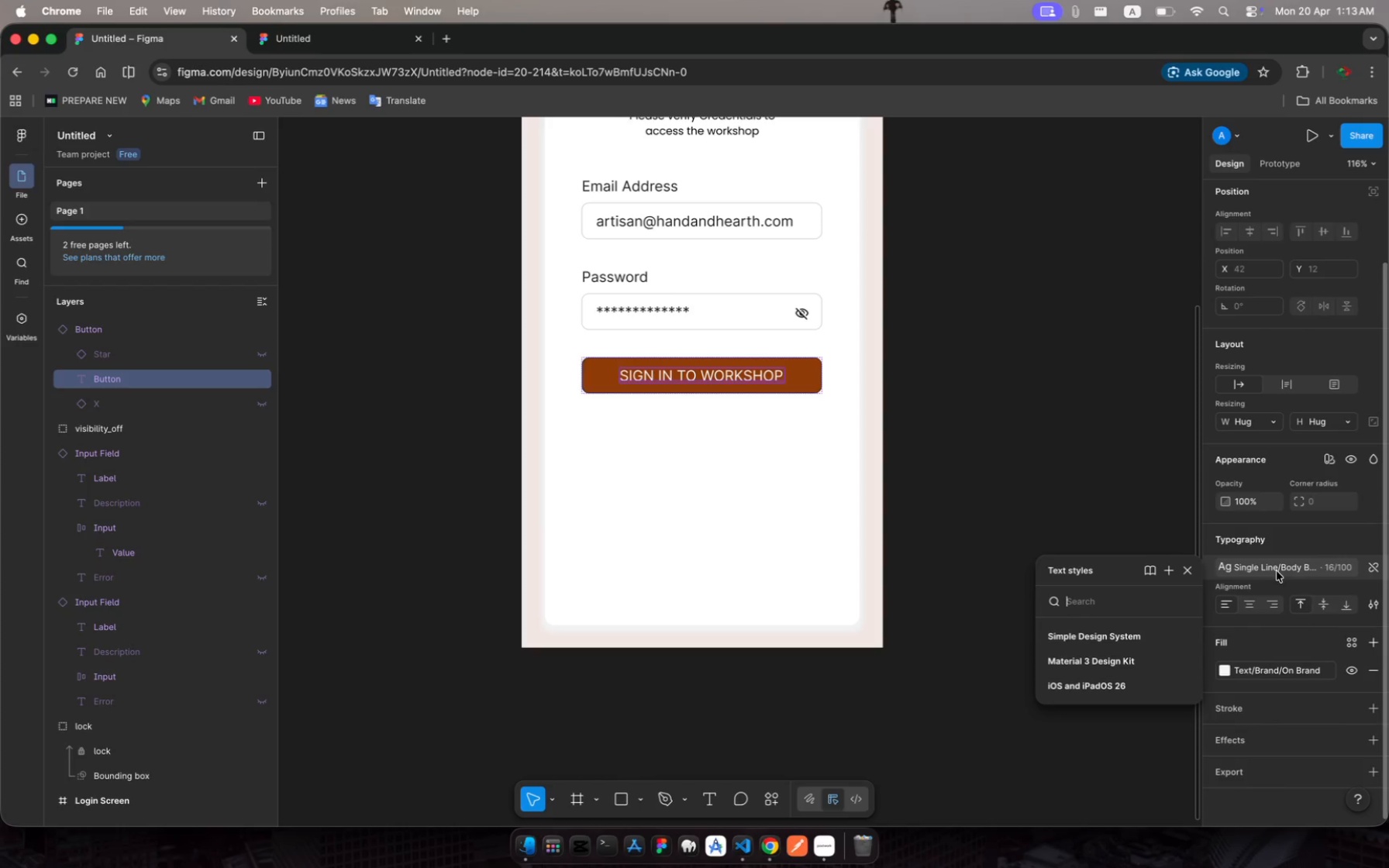 
left_click([1277, 571])
 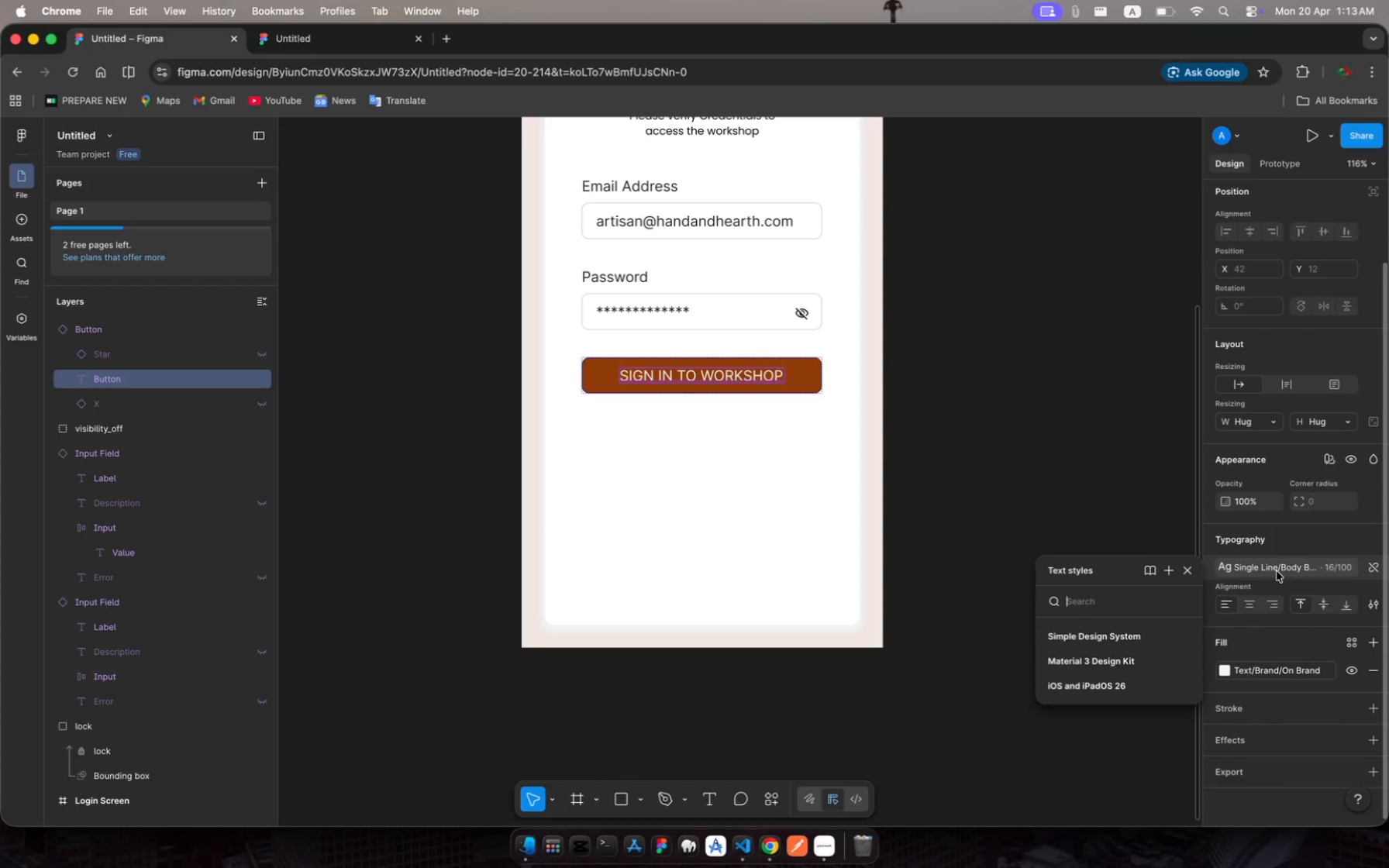 
key(Escape)
 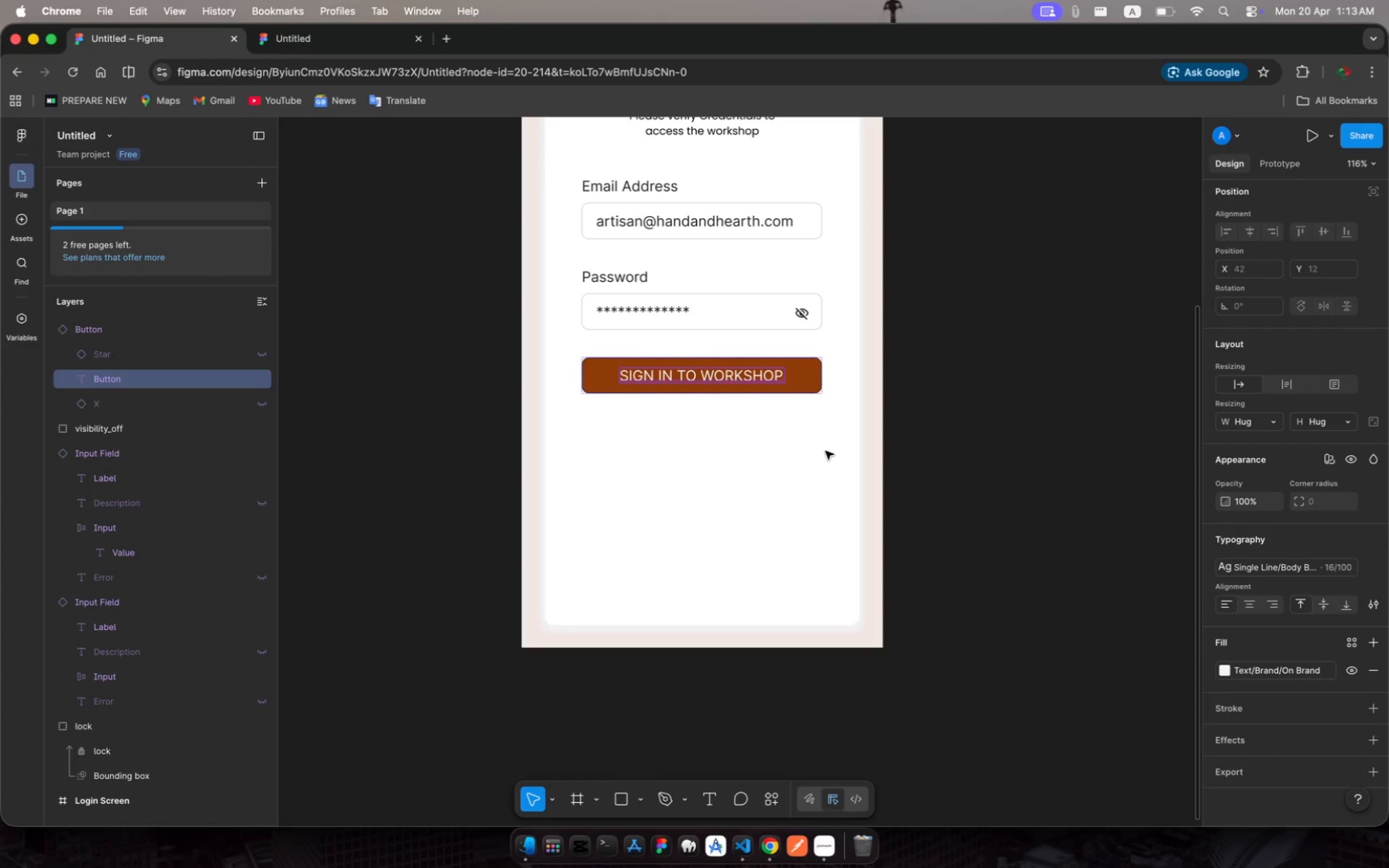 
scroll: coordinate [770, 456], scroll_direction: down, amount: 2.0
 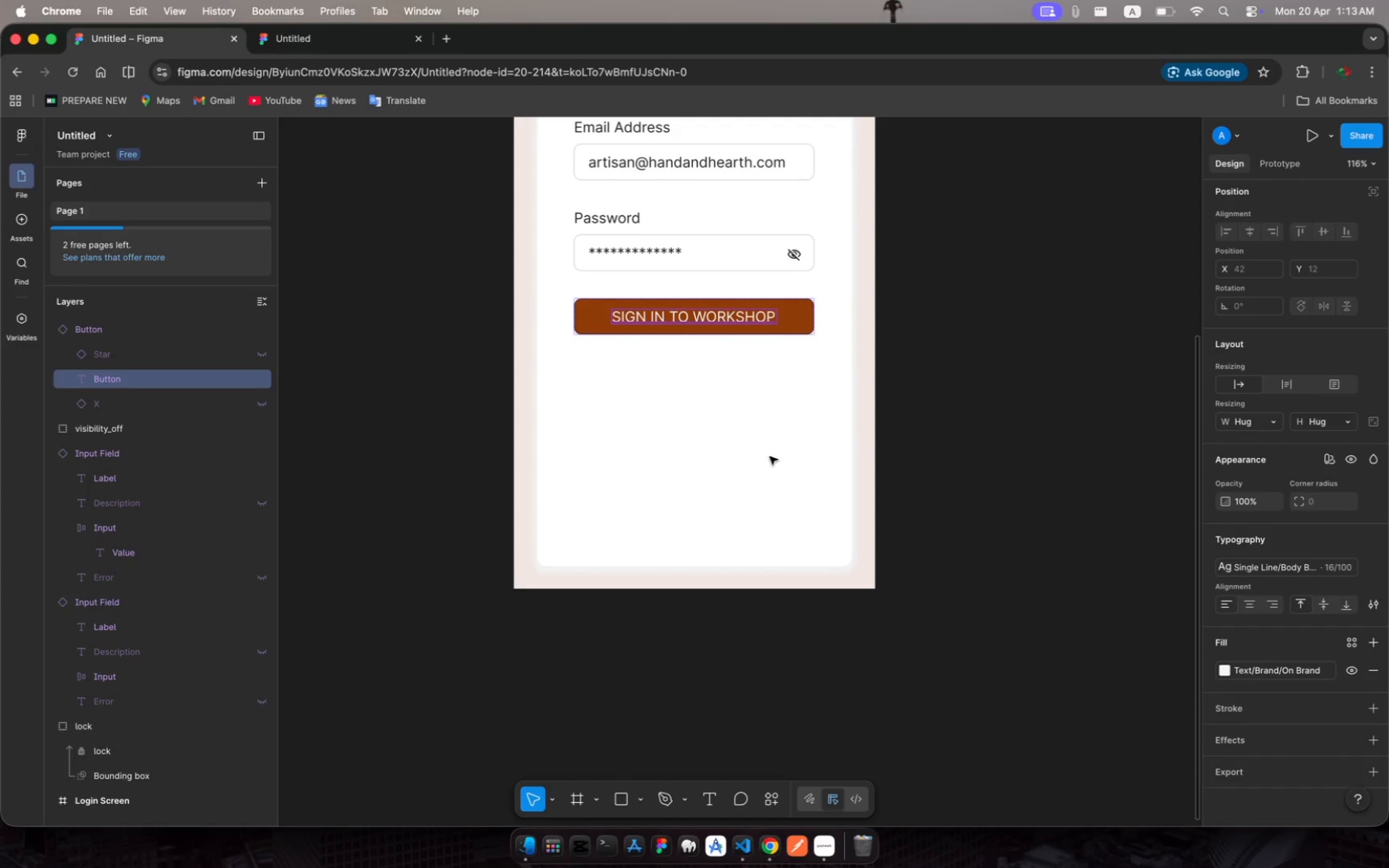 
wait(5.81)
 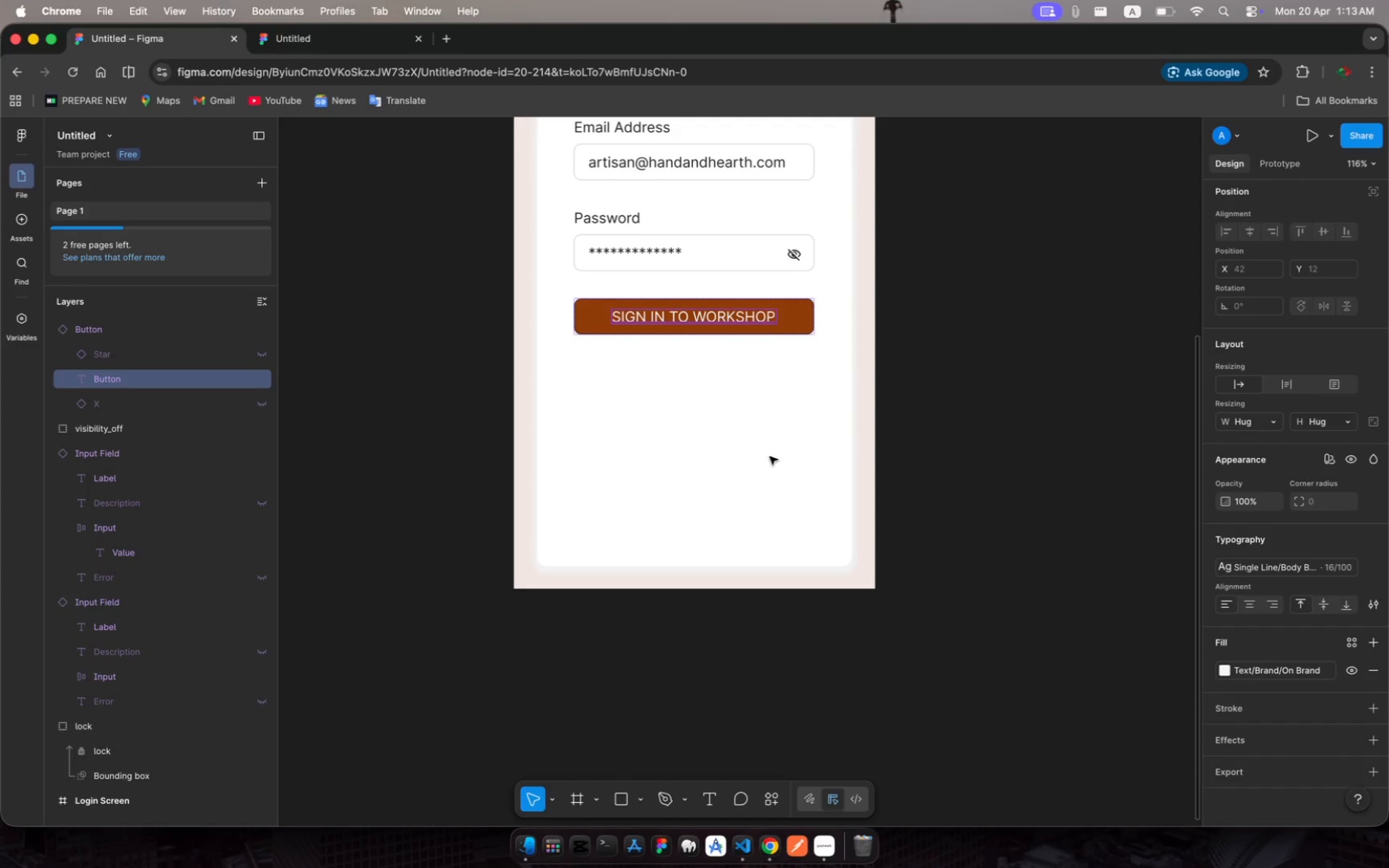 
left_click([674, 401])
 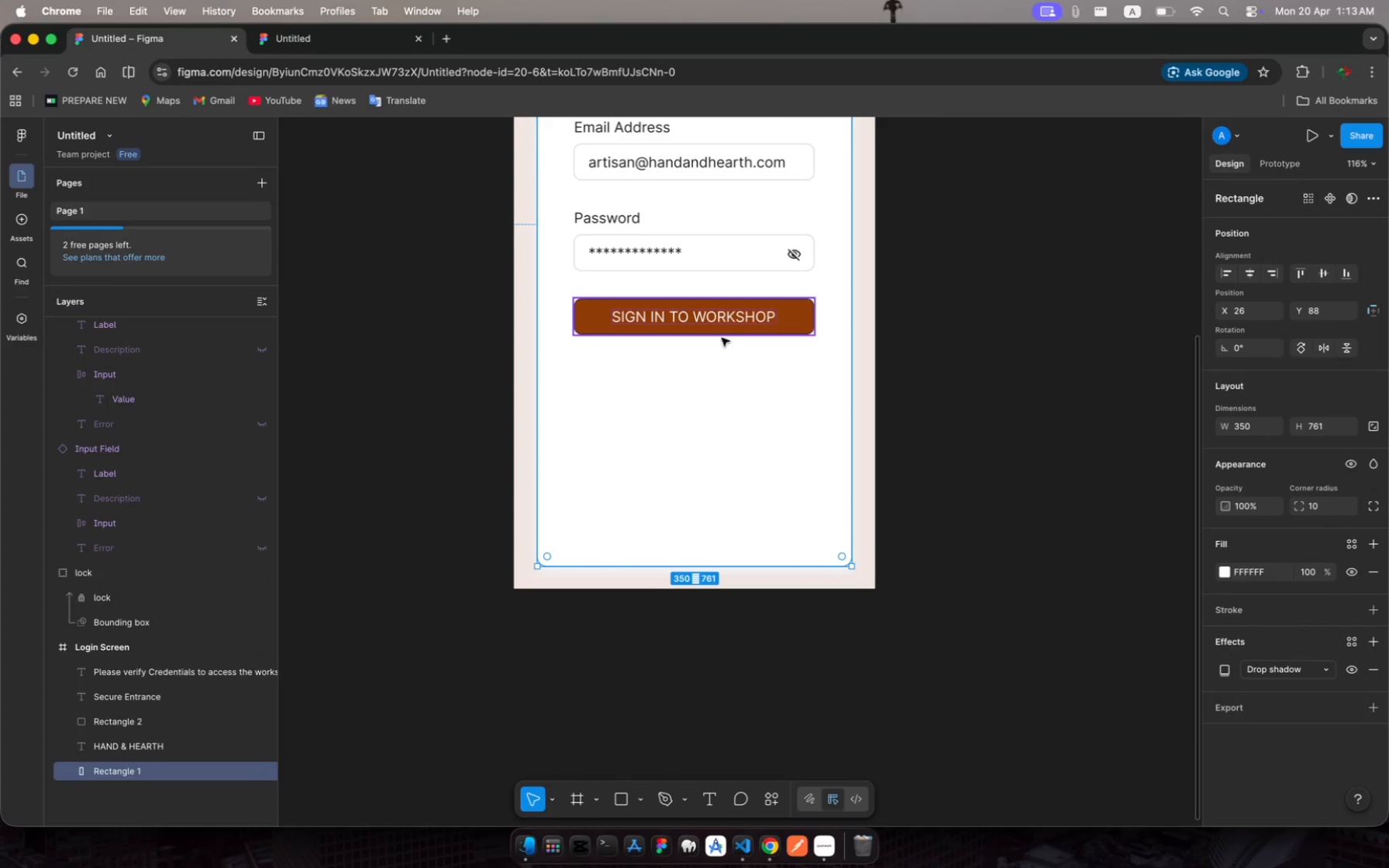 
scroll: coordinate [722, 338], scroll_direction: up, amount: 17.0
 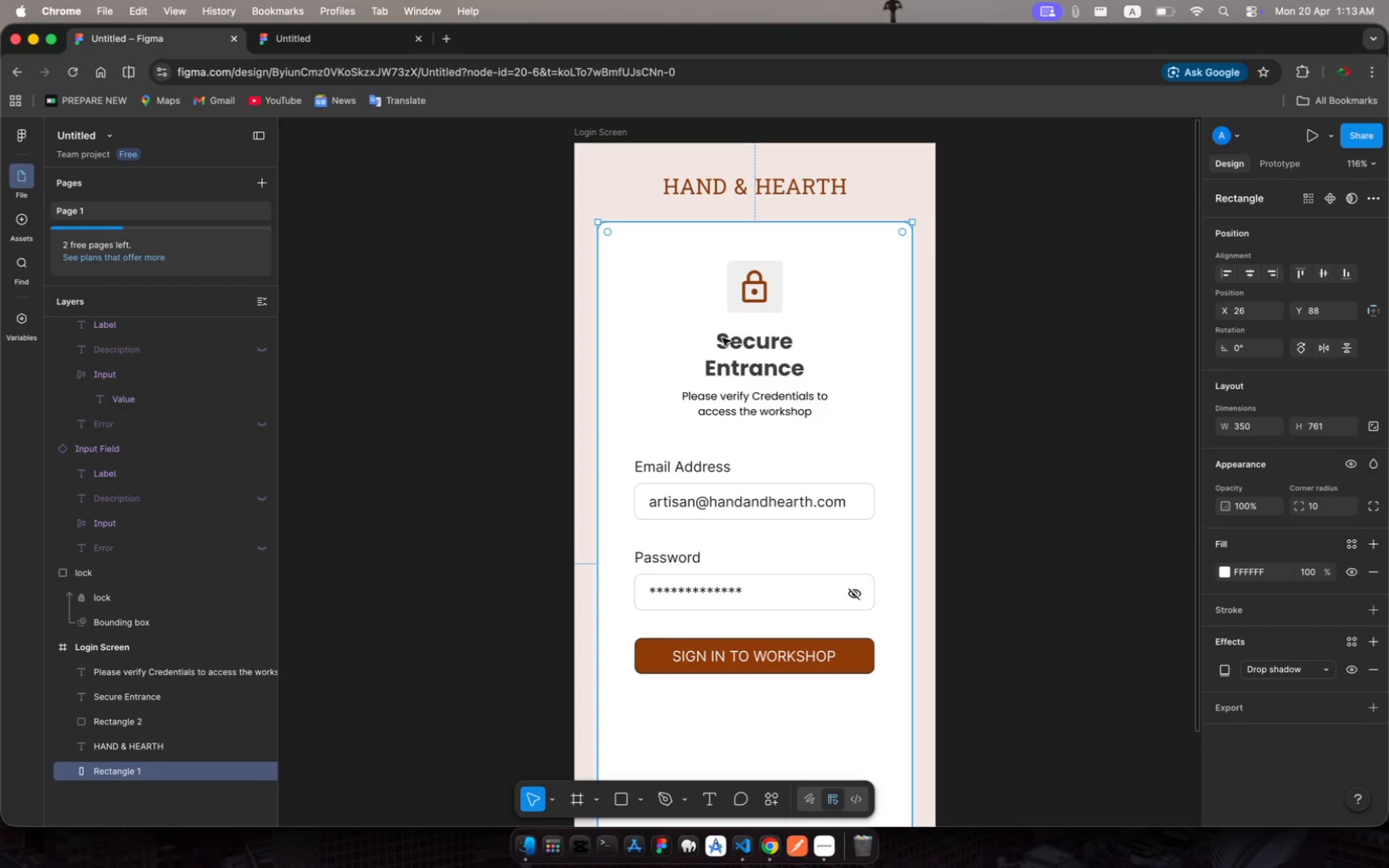 
scroll: coordinate [722, 338], scroll_direction: down, amount: 13.0
 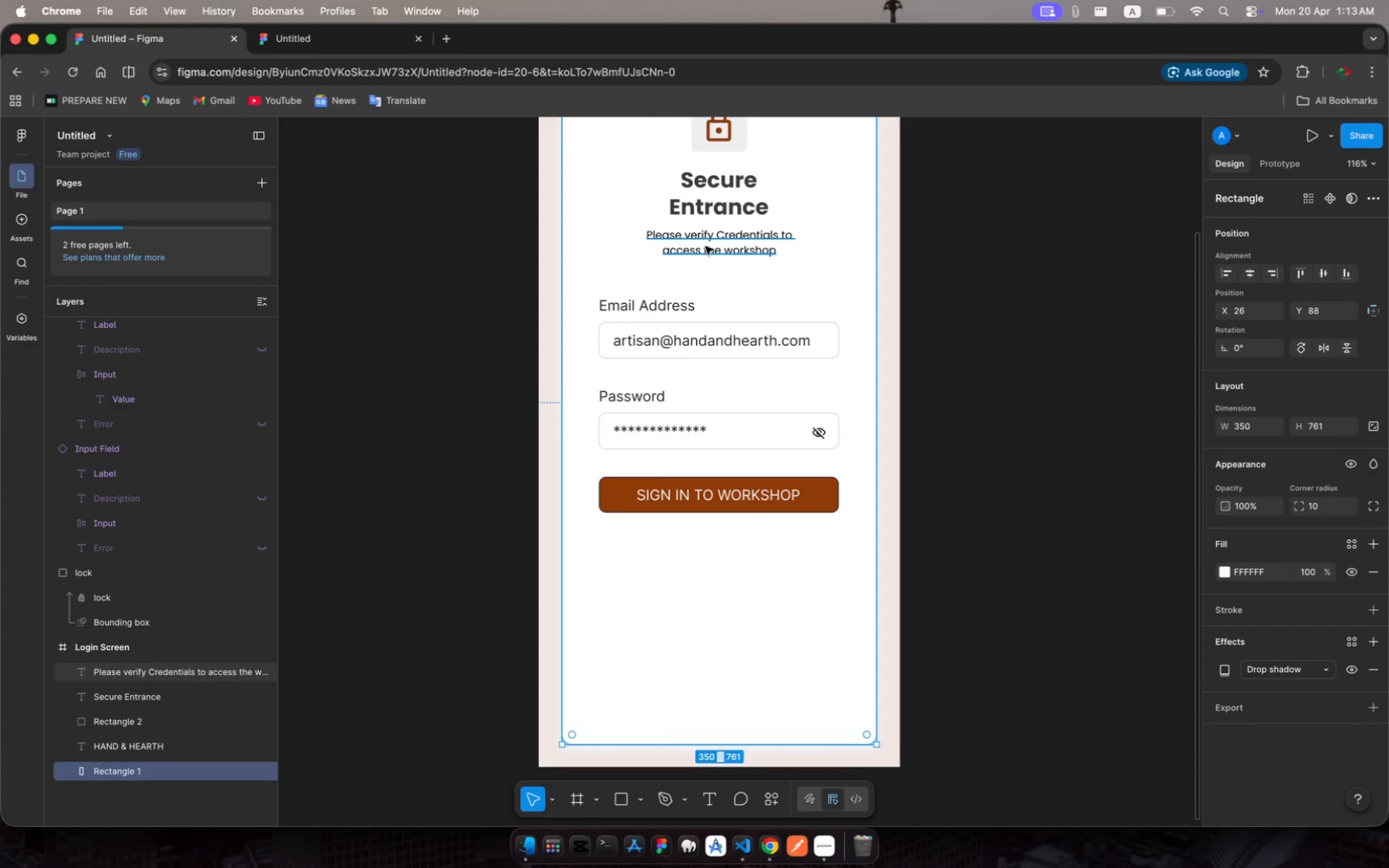 
left_click([705, 246])
 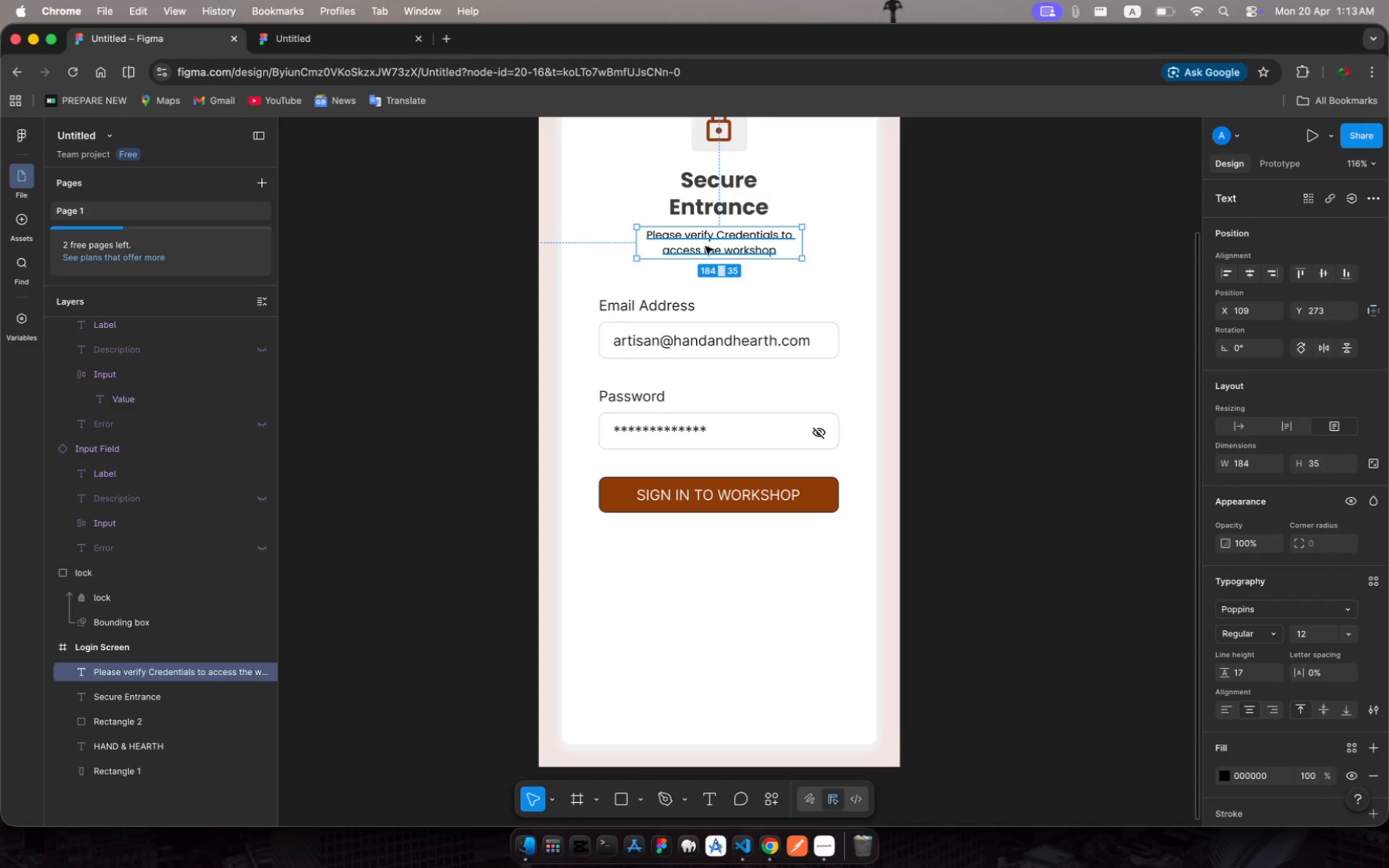 
key(Meta+C)
 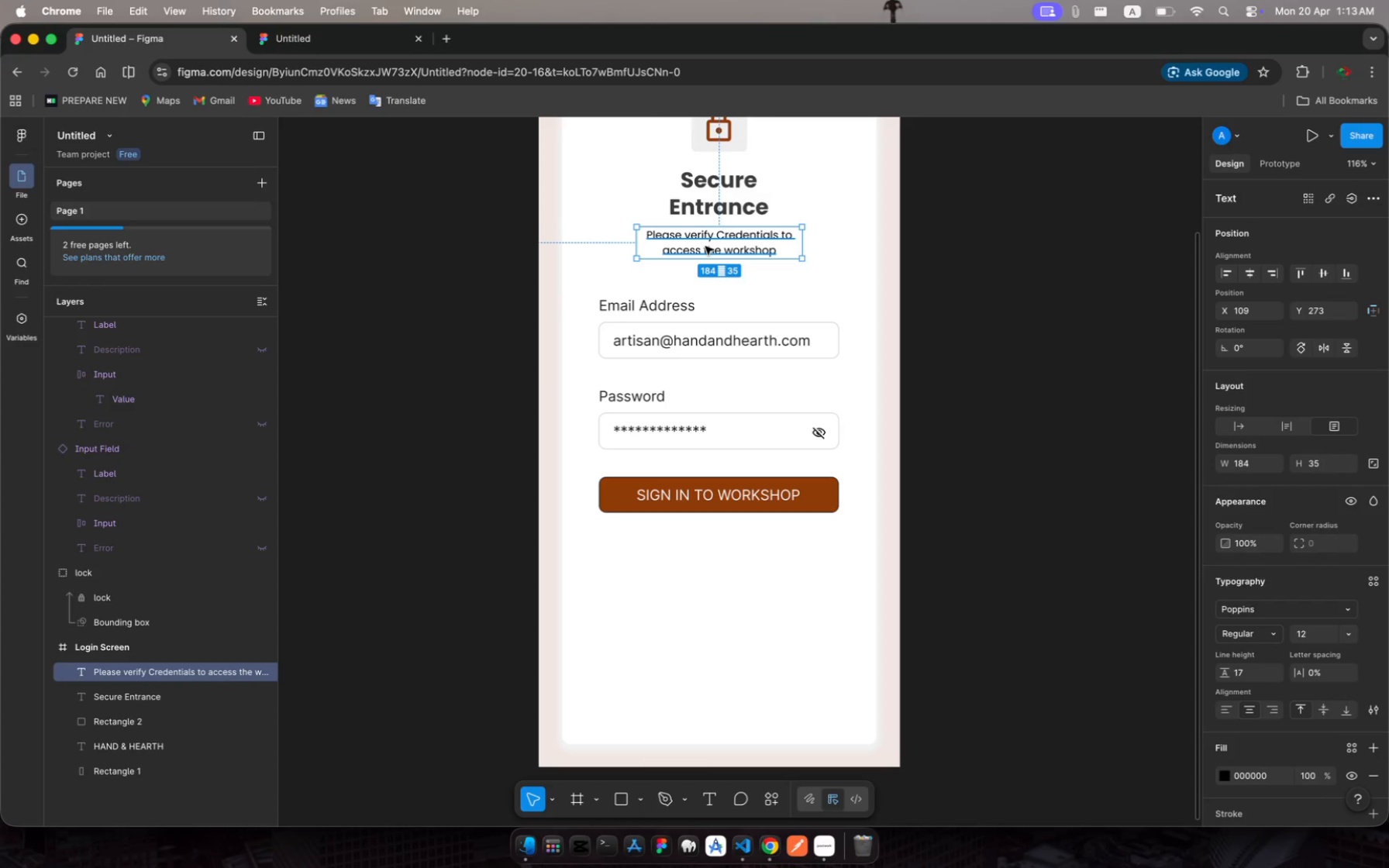 
key(Meta+V)
 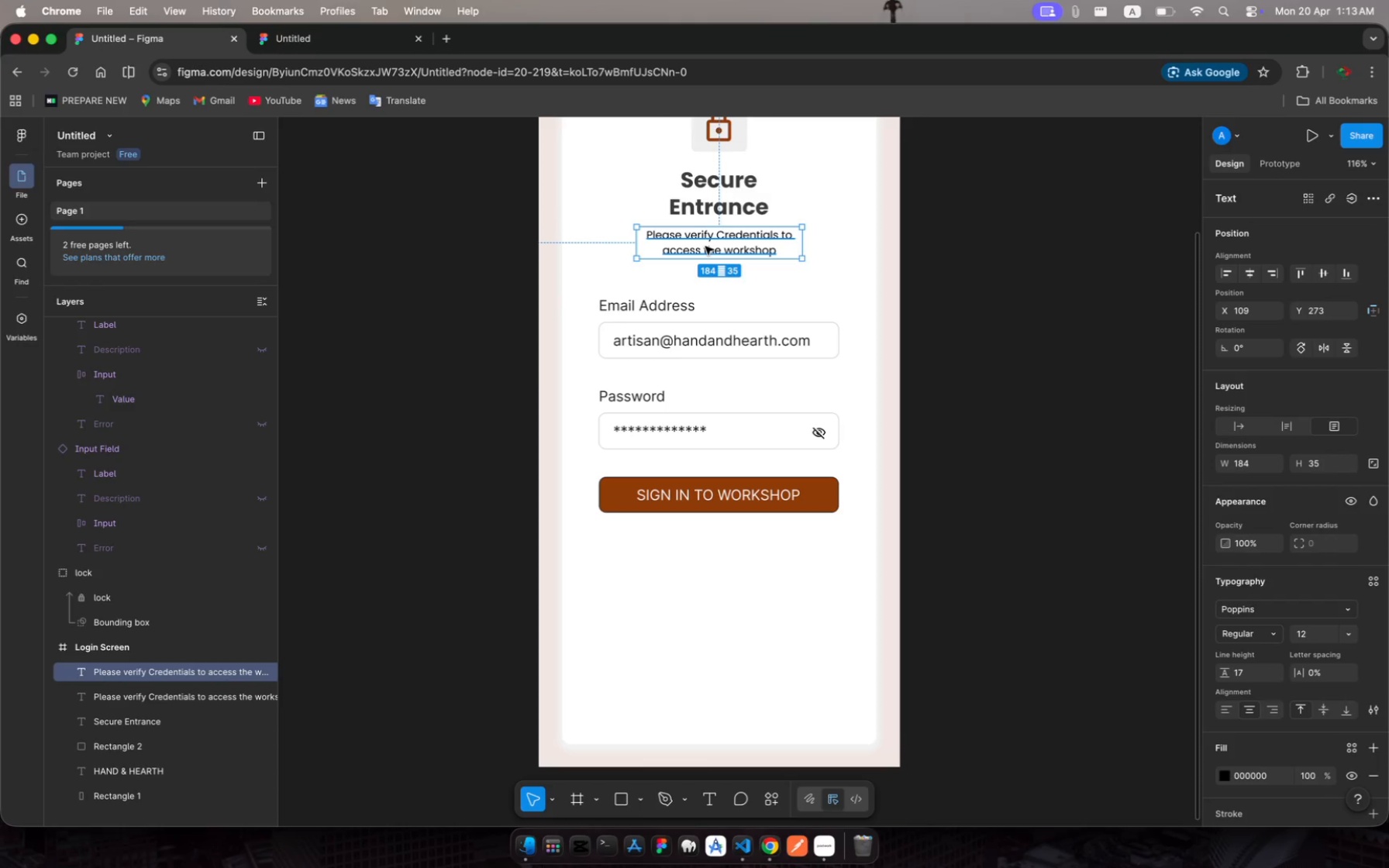 
left_click_drag(start_coordinate=[705, 246], to_coordinate=[705, 556])
 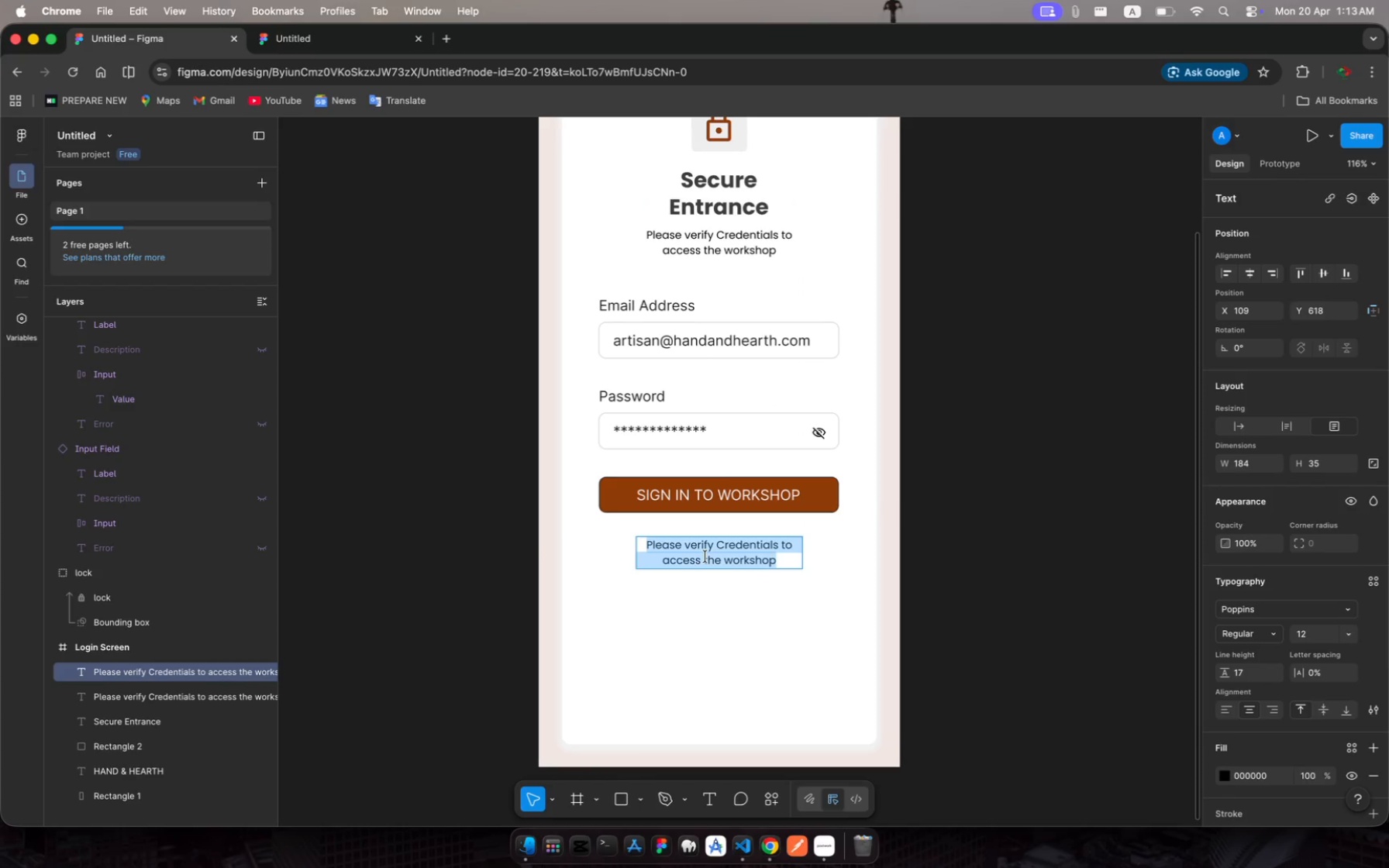 
type(Or Contine wi)
 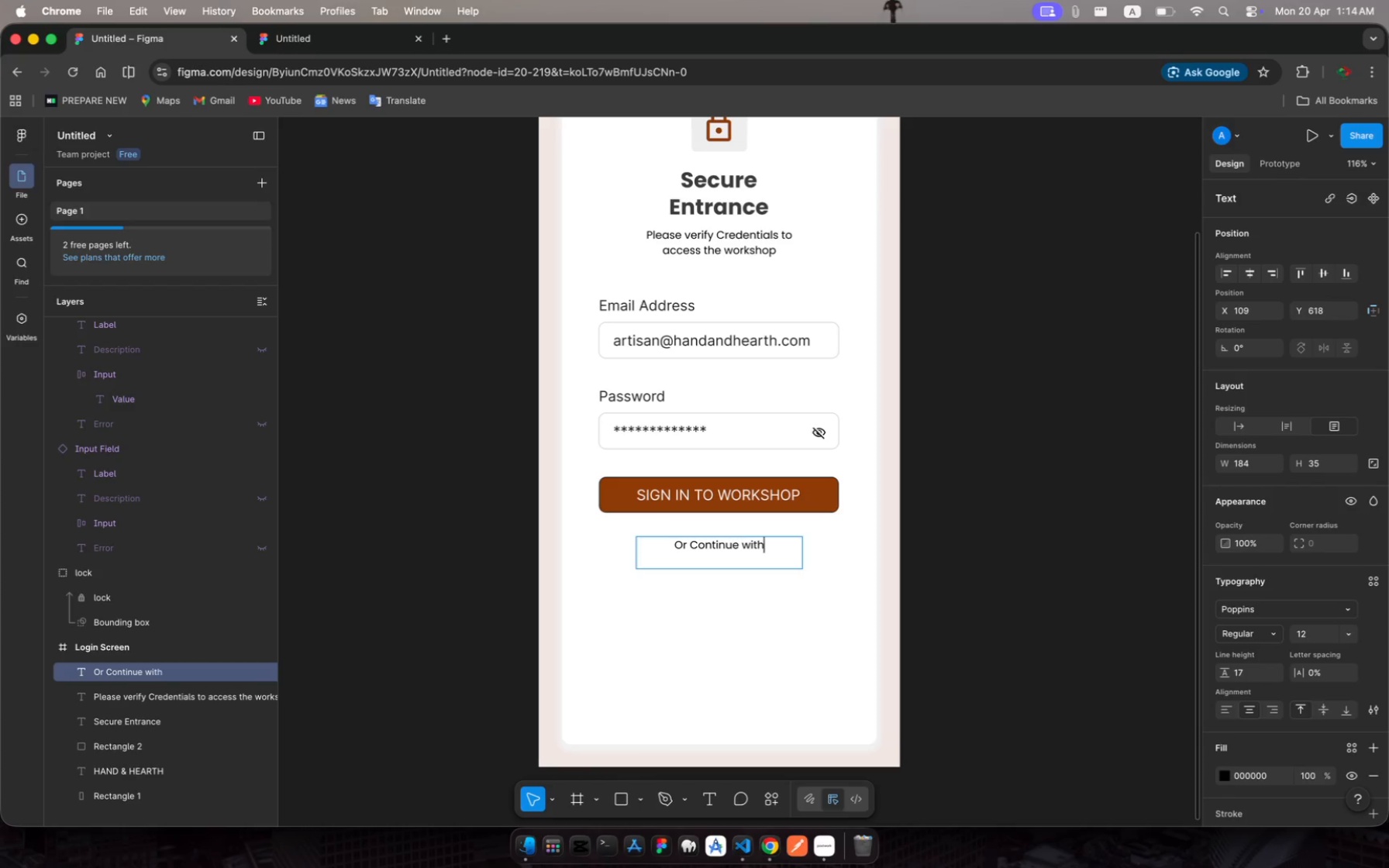 
 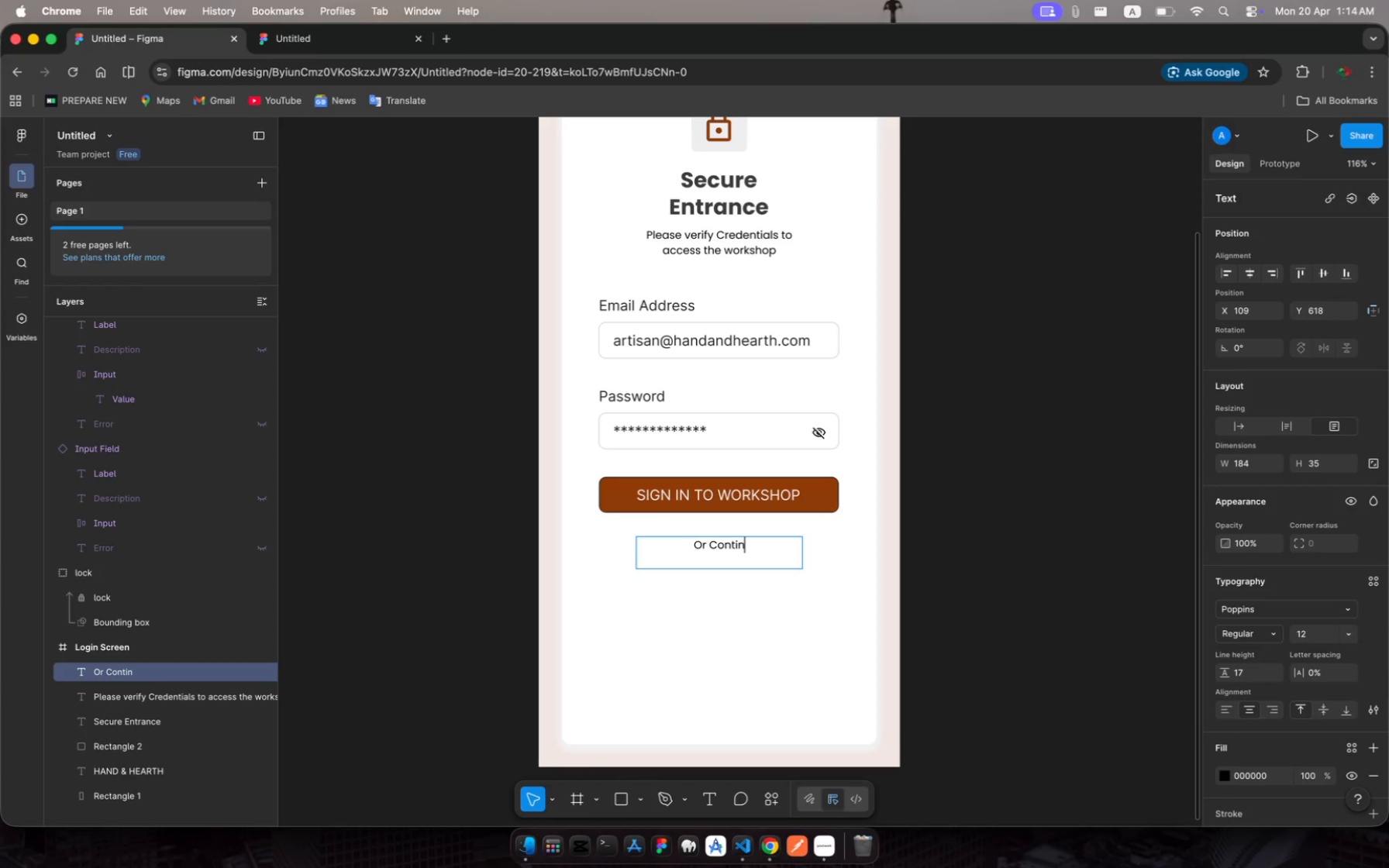 
hold_key(key=U, duration=0.38)
 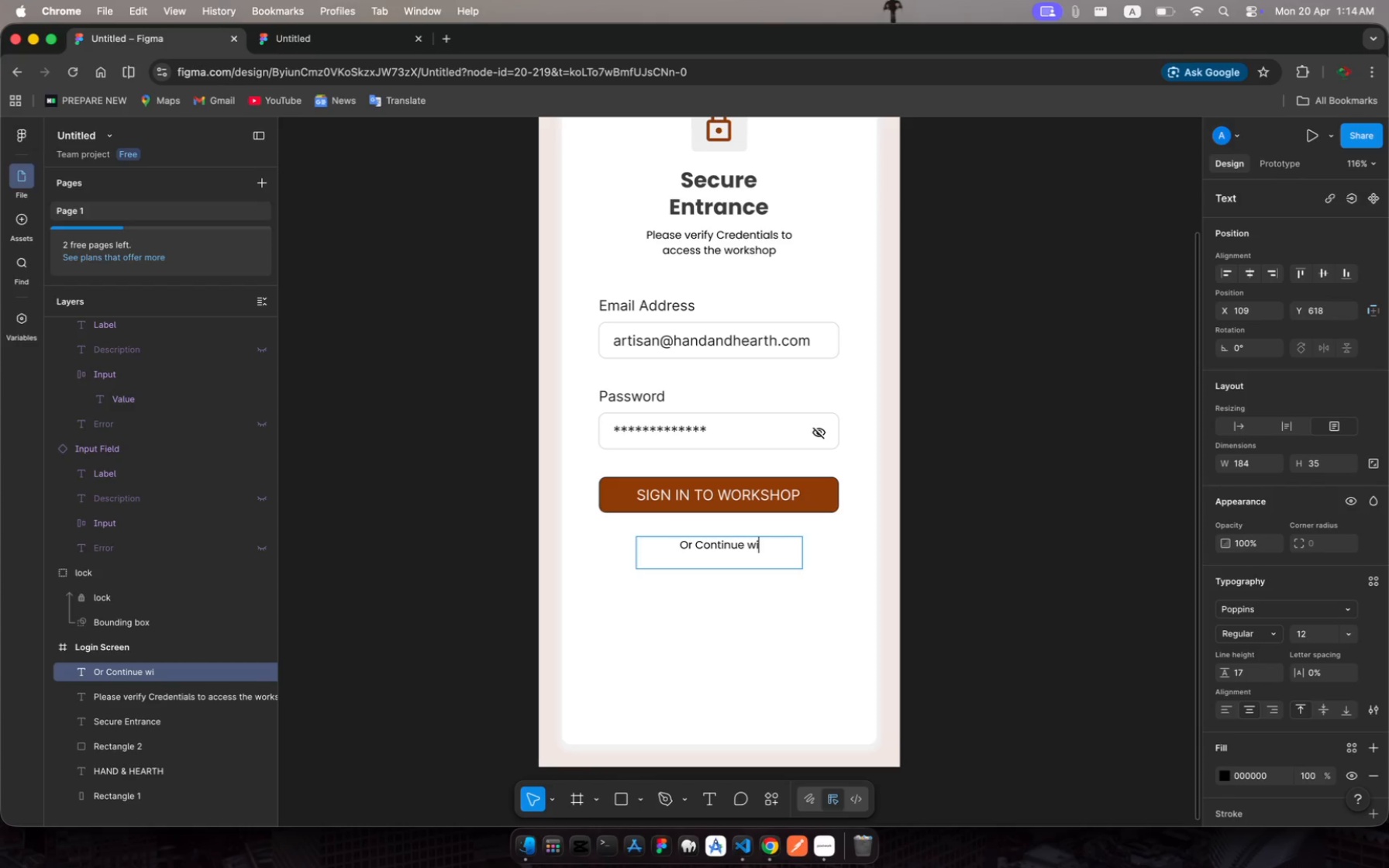 
hold_key(key=T, duration=0.4)
 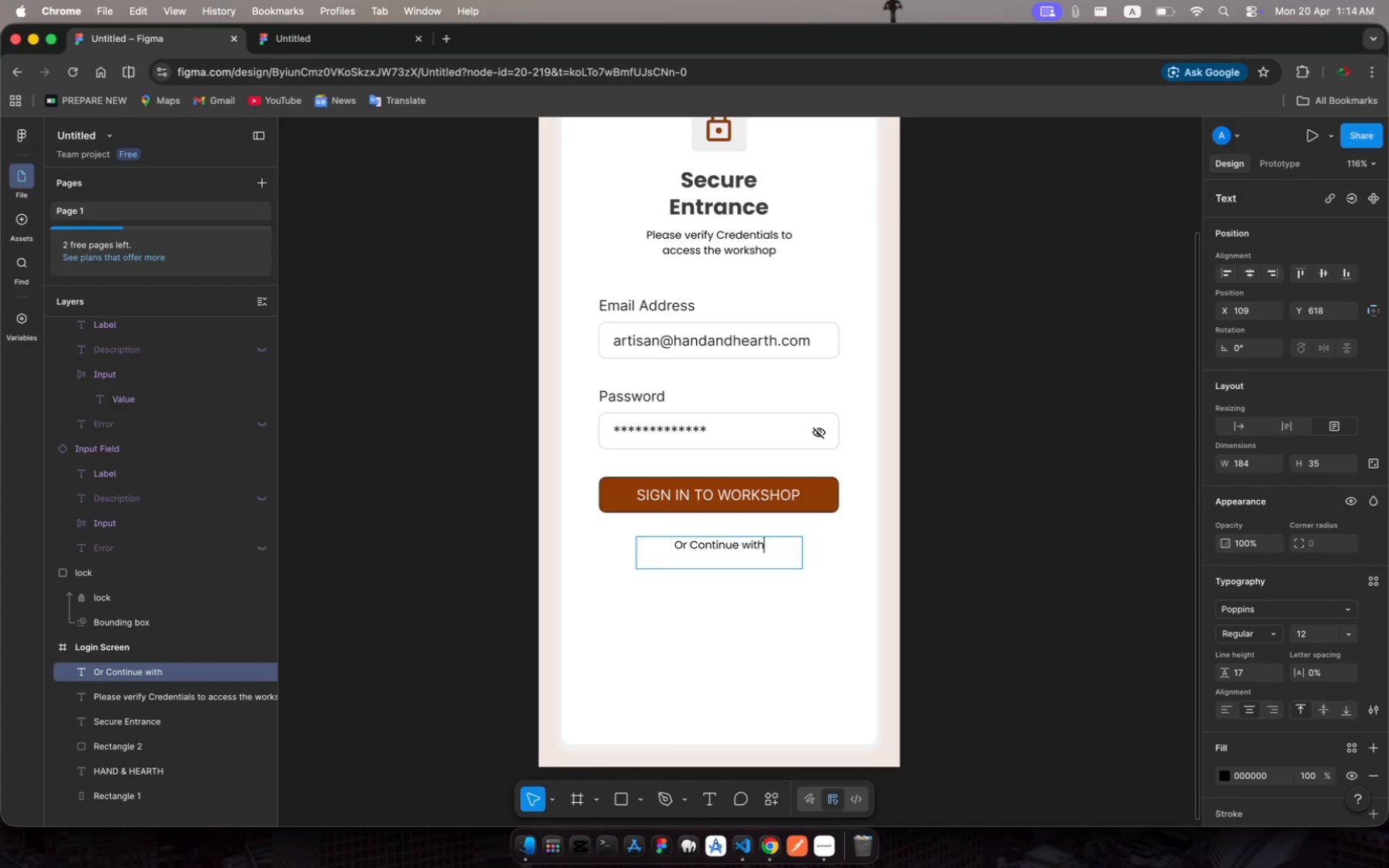 
hold_key(key=H, duration=0.33)
 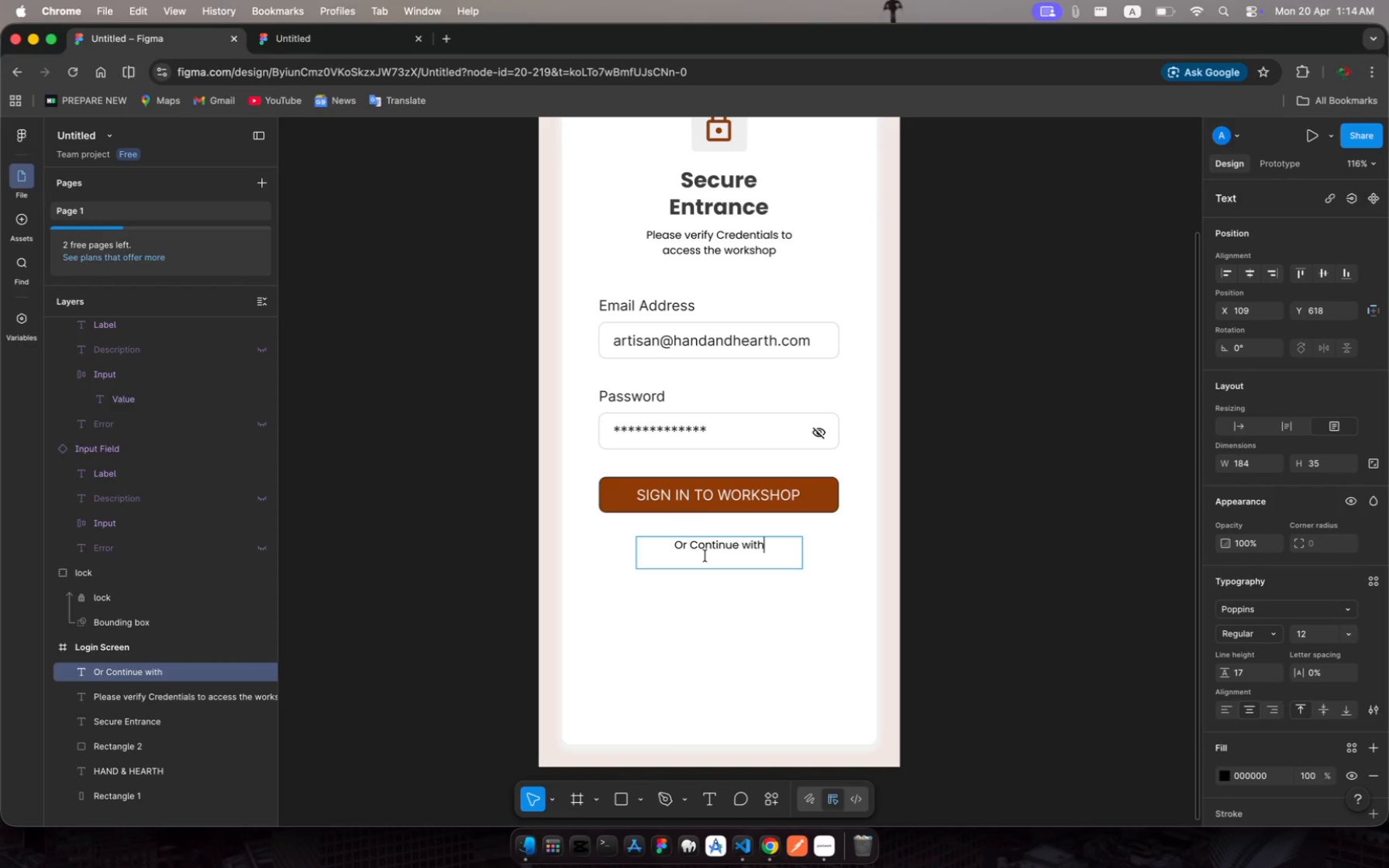 
wait(8.02)
 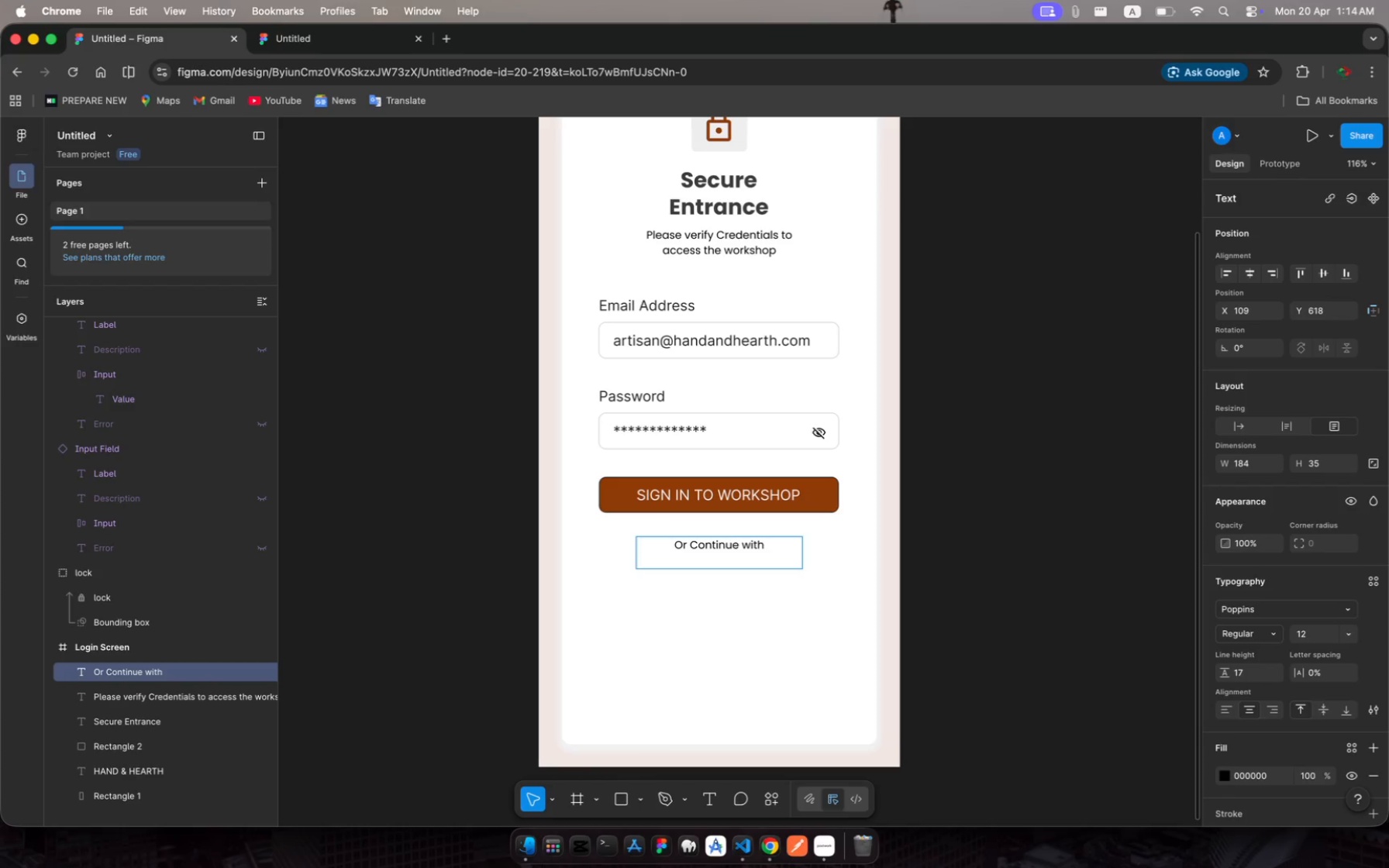 
left_click([971, 535])
 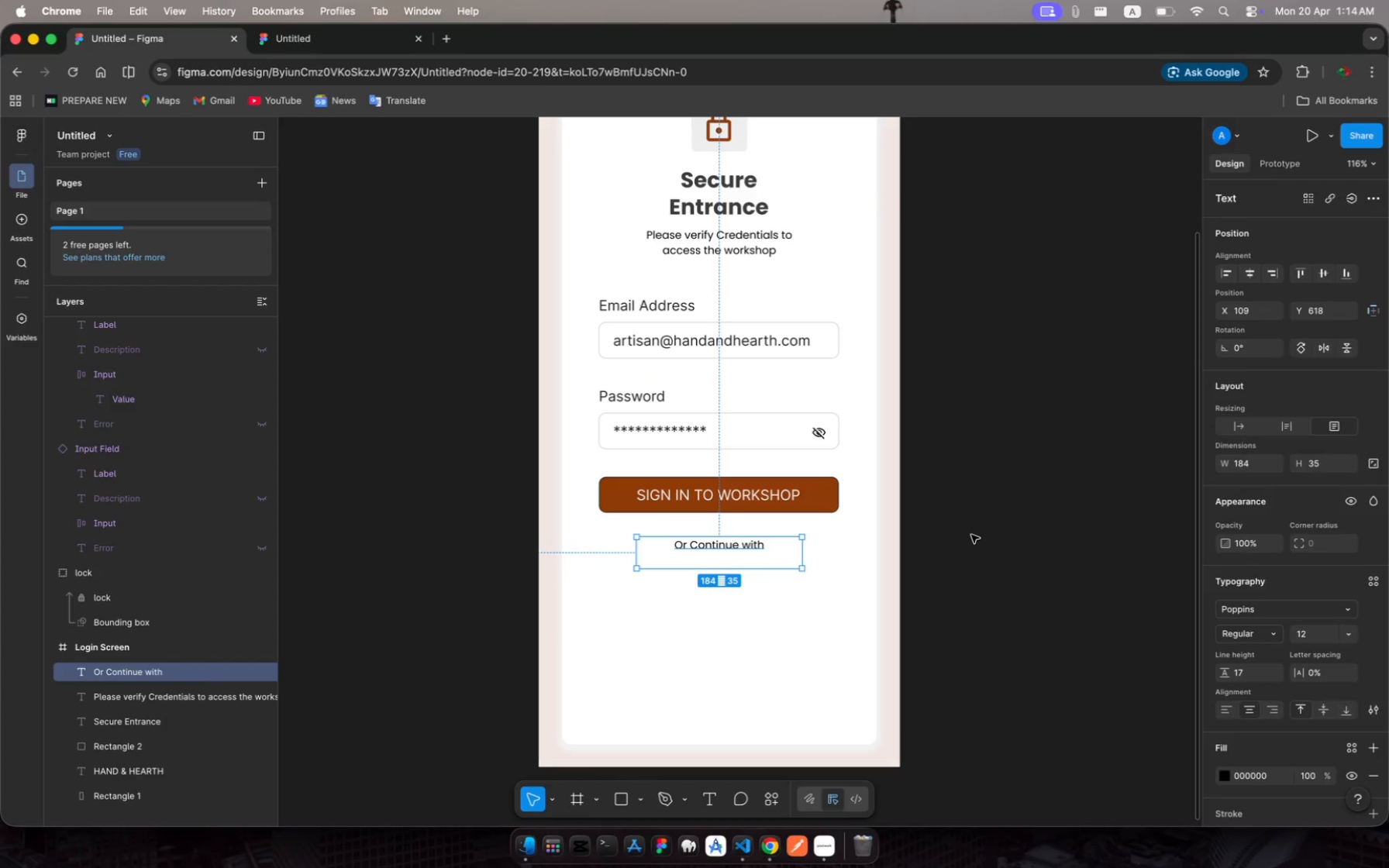 
left_click([971, 535])
 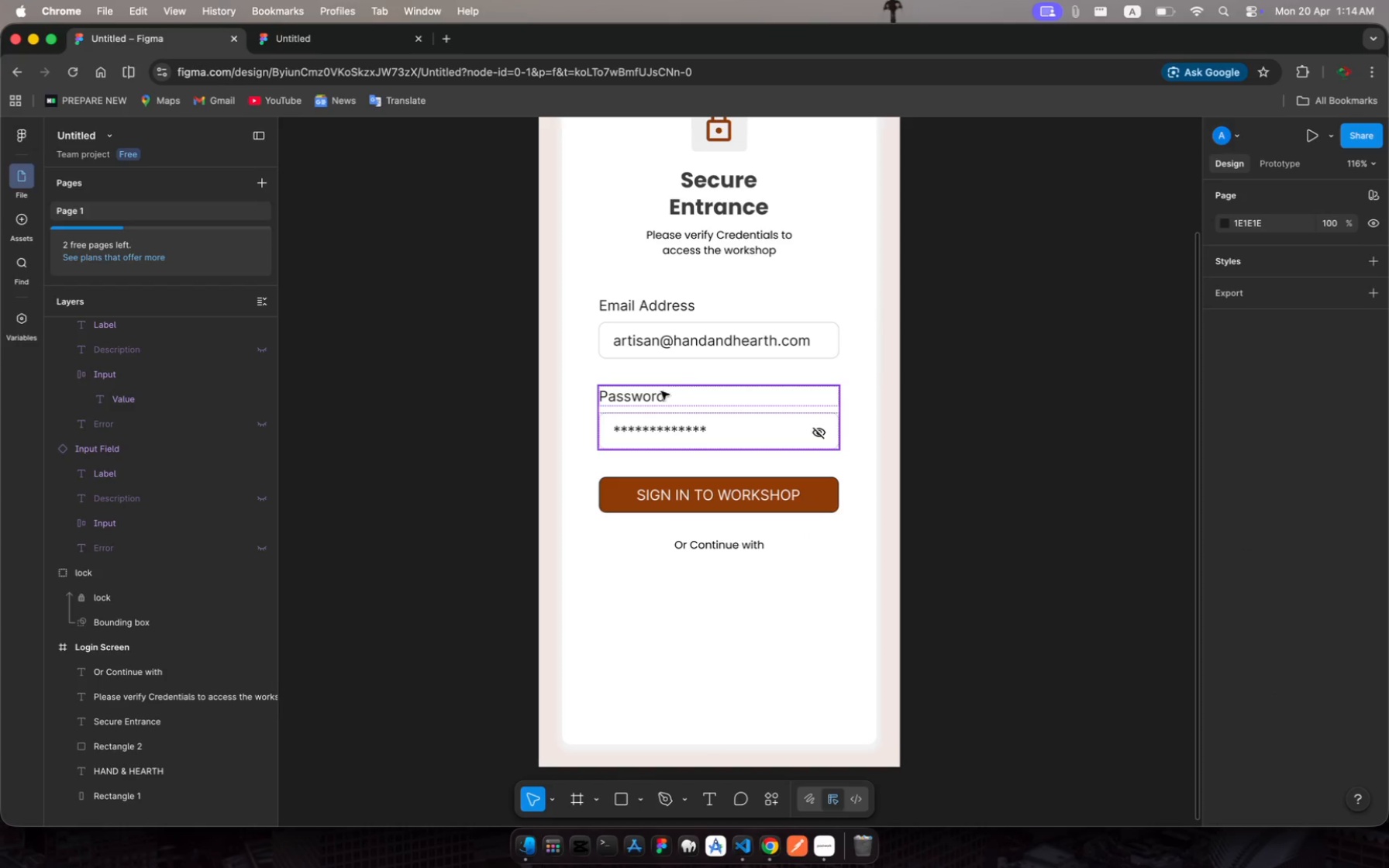 
double_click([651, 395])
 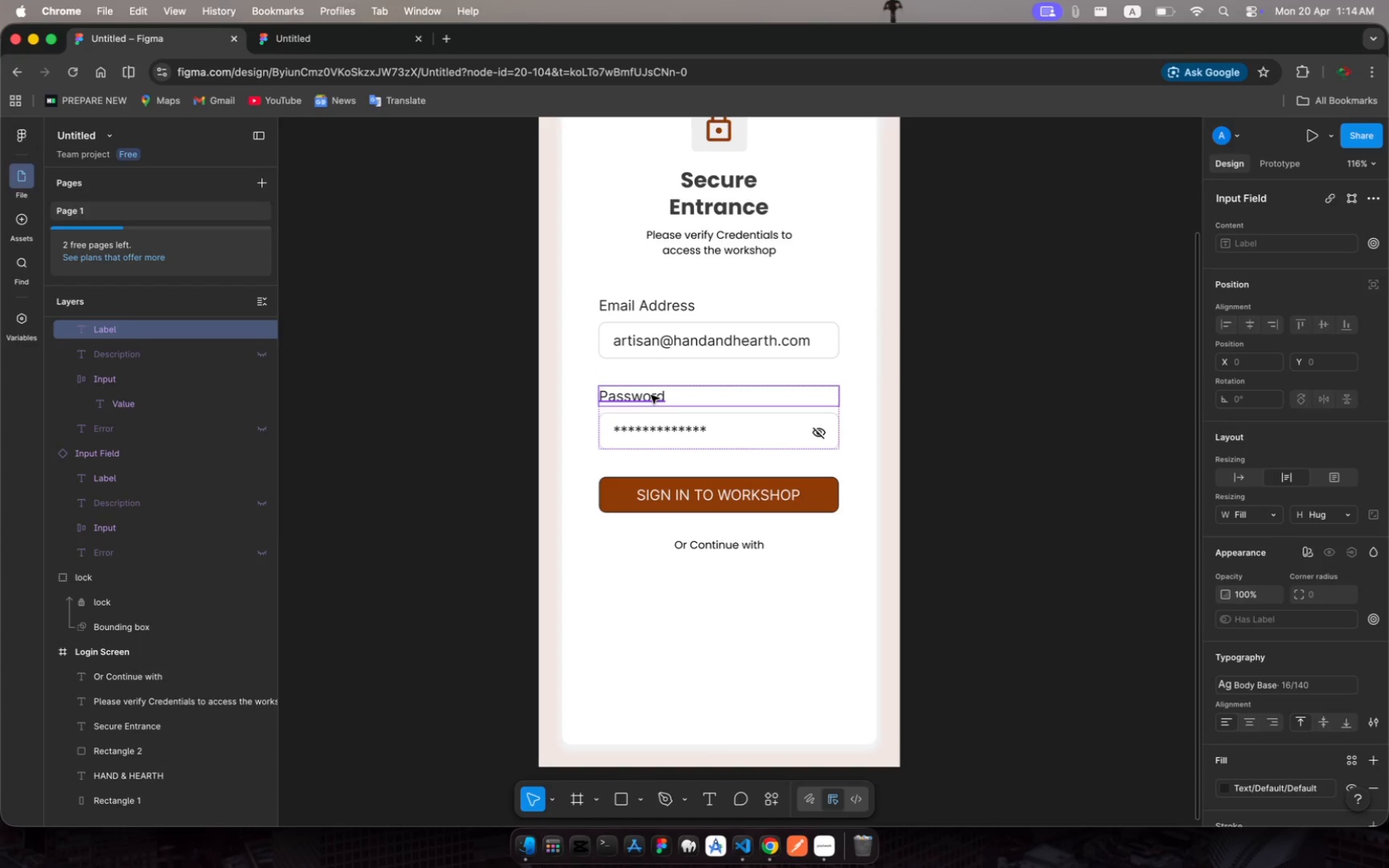 
key(Meta+C)
 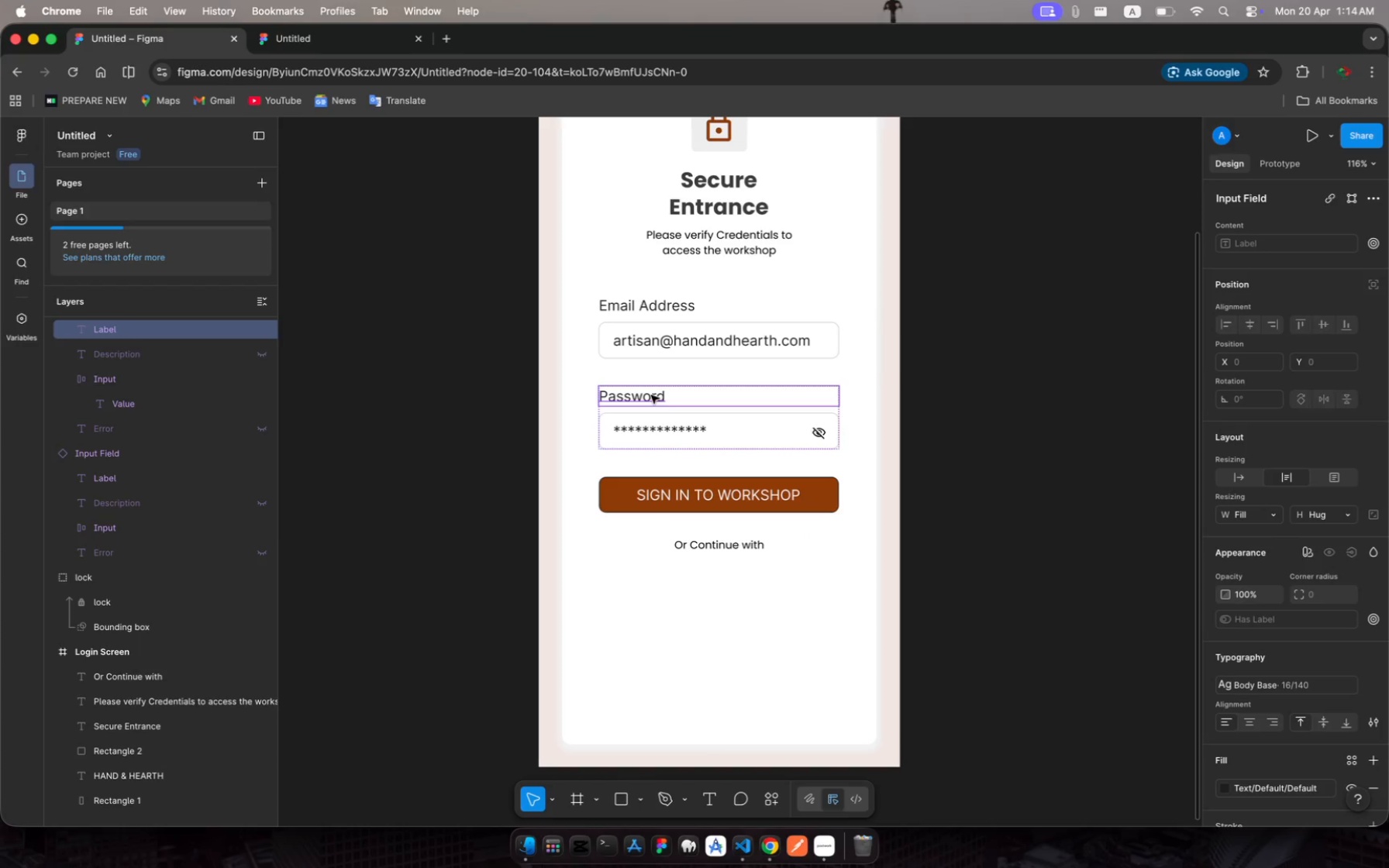 
key(Meta+V)
 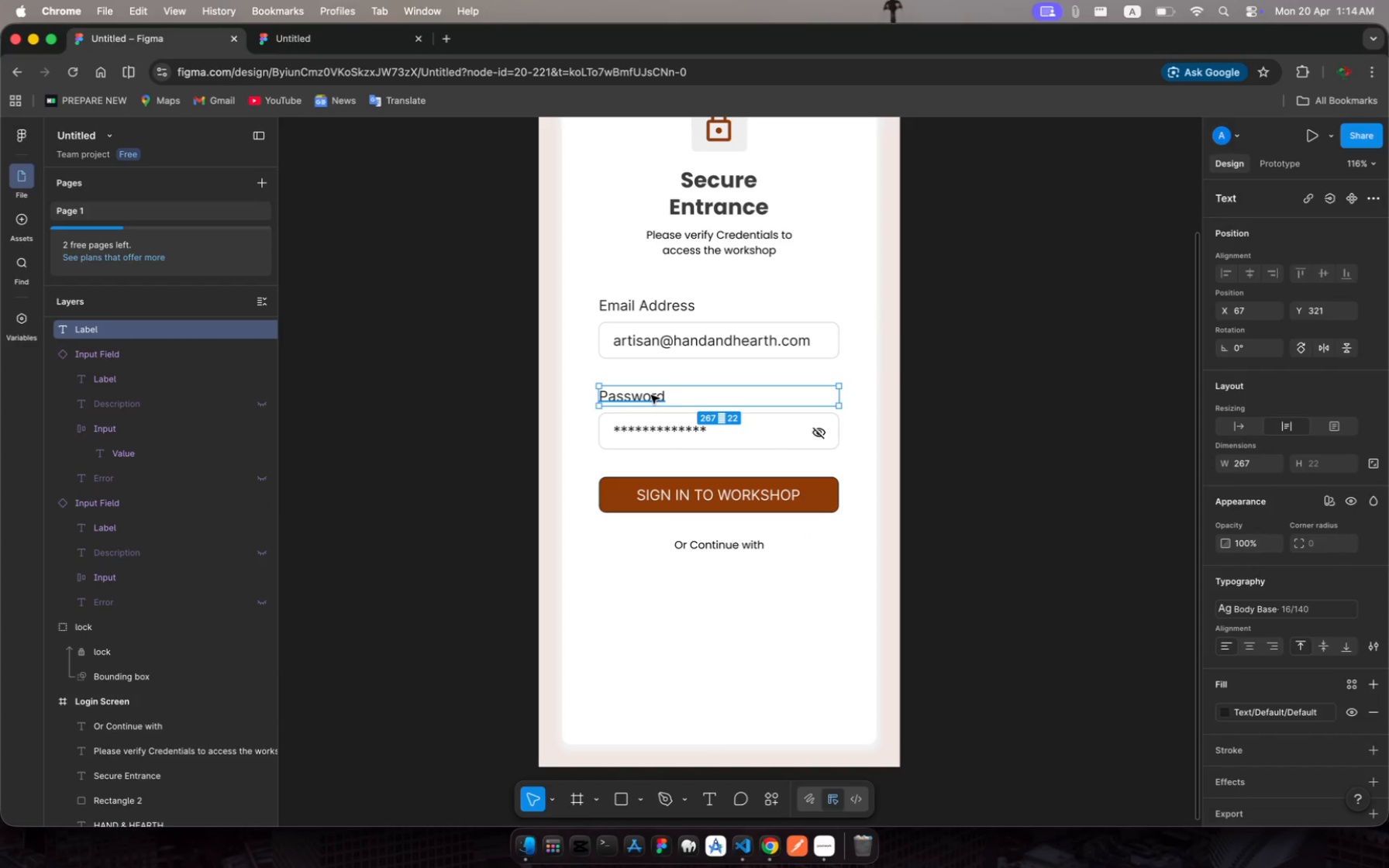 
left_click_drag(start_coordinate=[651, 395], to_coordinate=[821, 395])
 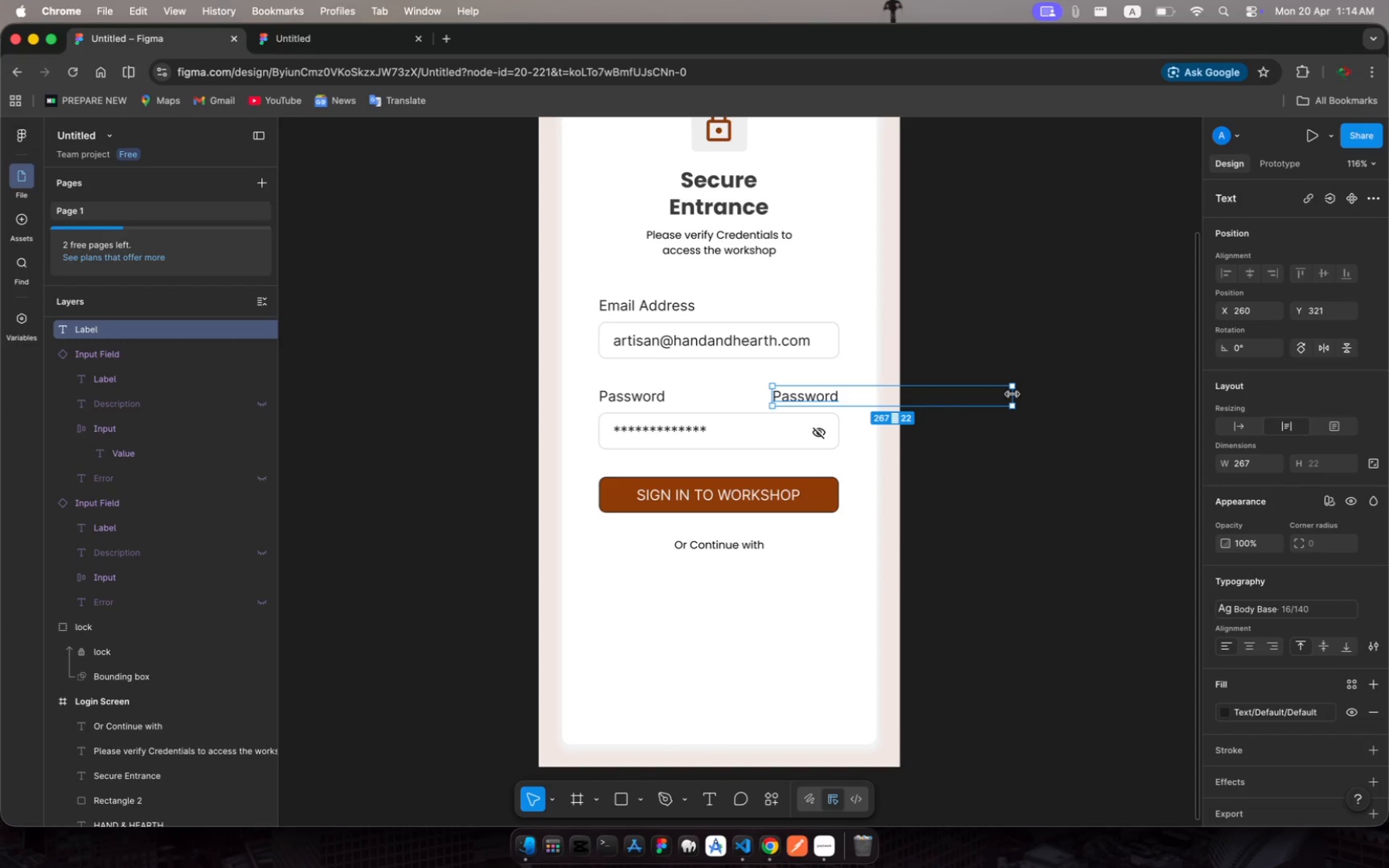 
left_click_drag(start_coordinate=[1012, 394], to_coordinate=[839, 411])
 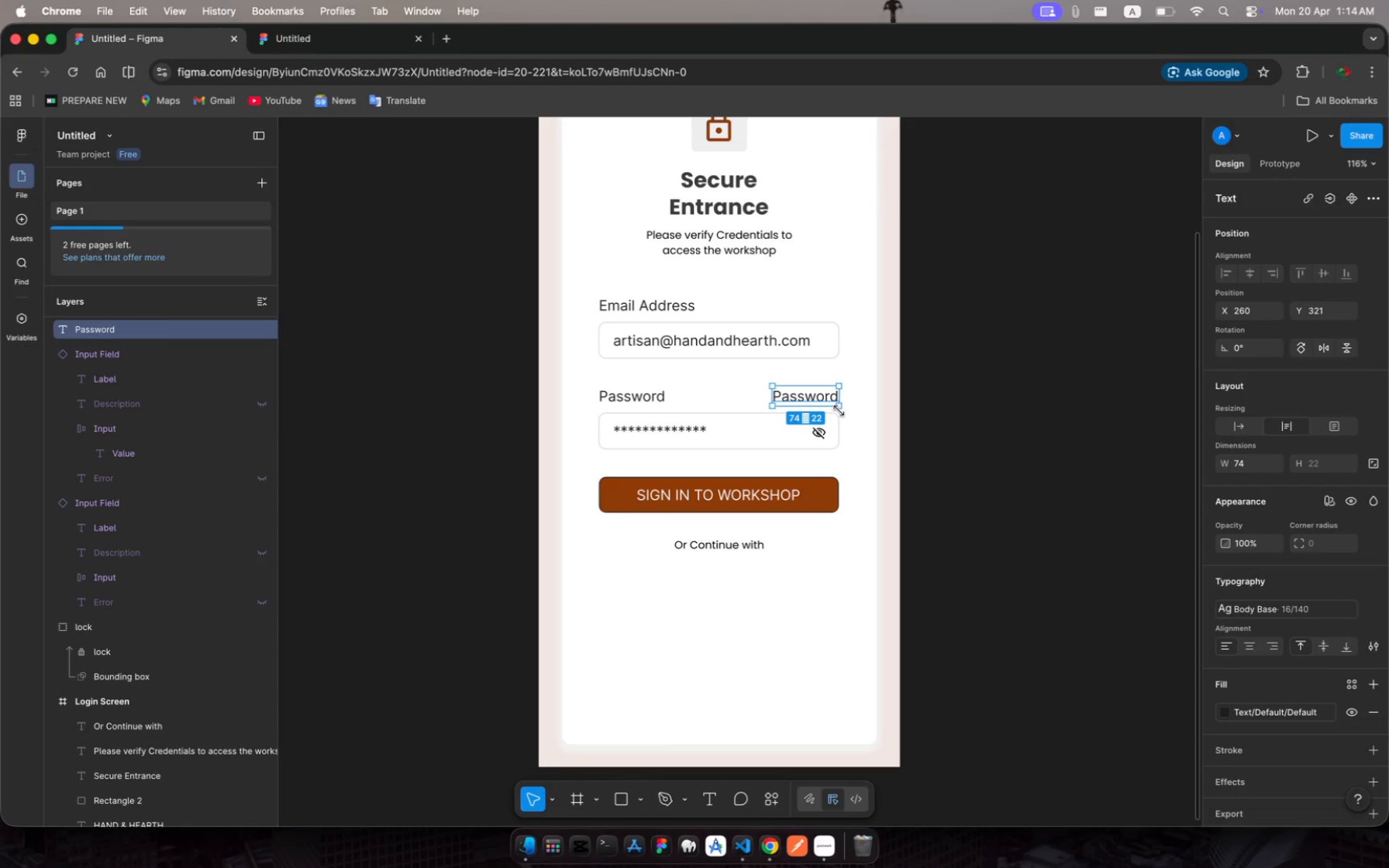 
wait(5.77)
 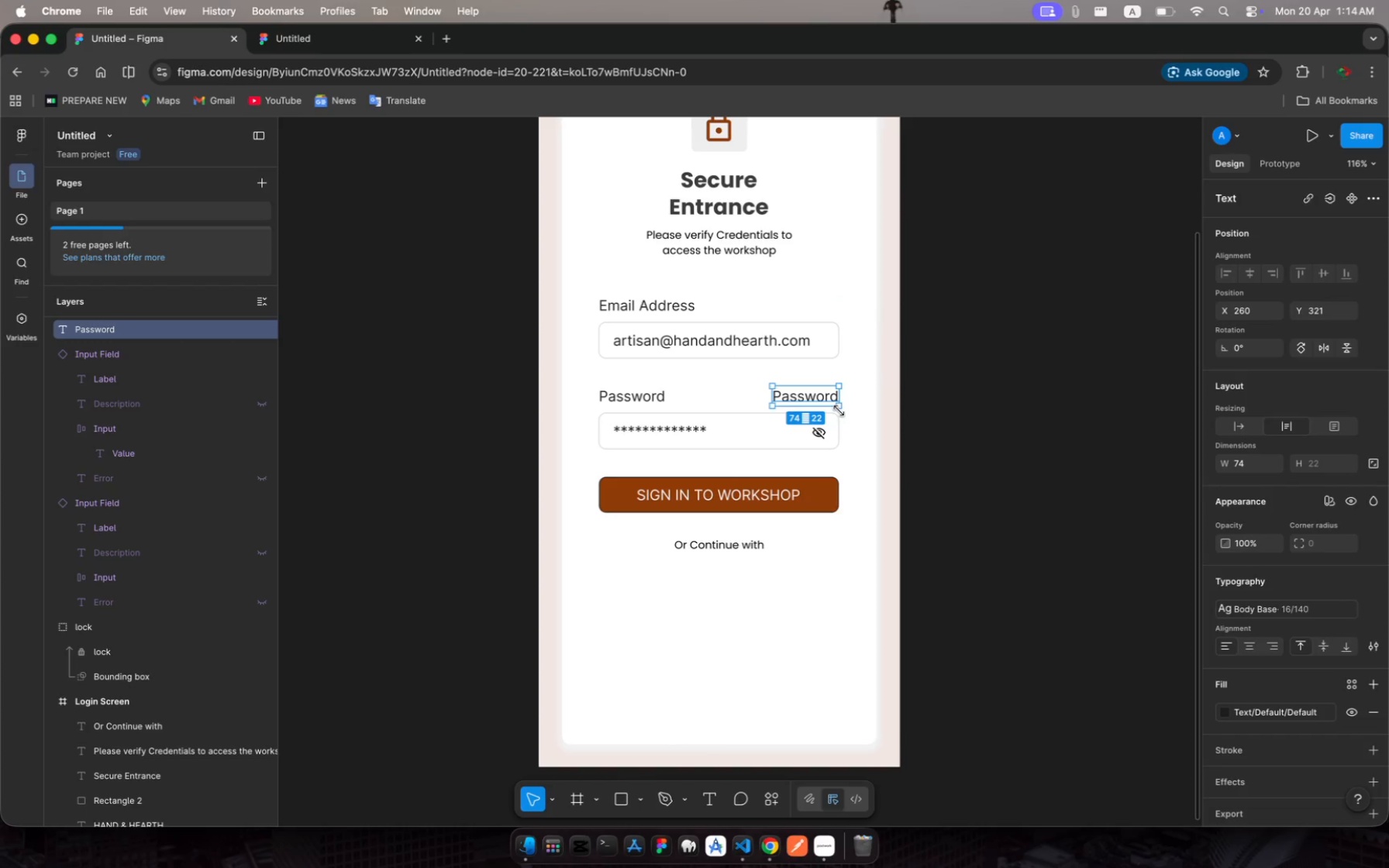 
double_click([812, 398])
 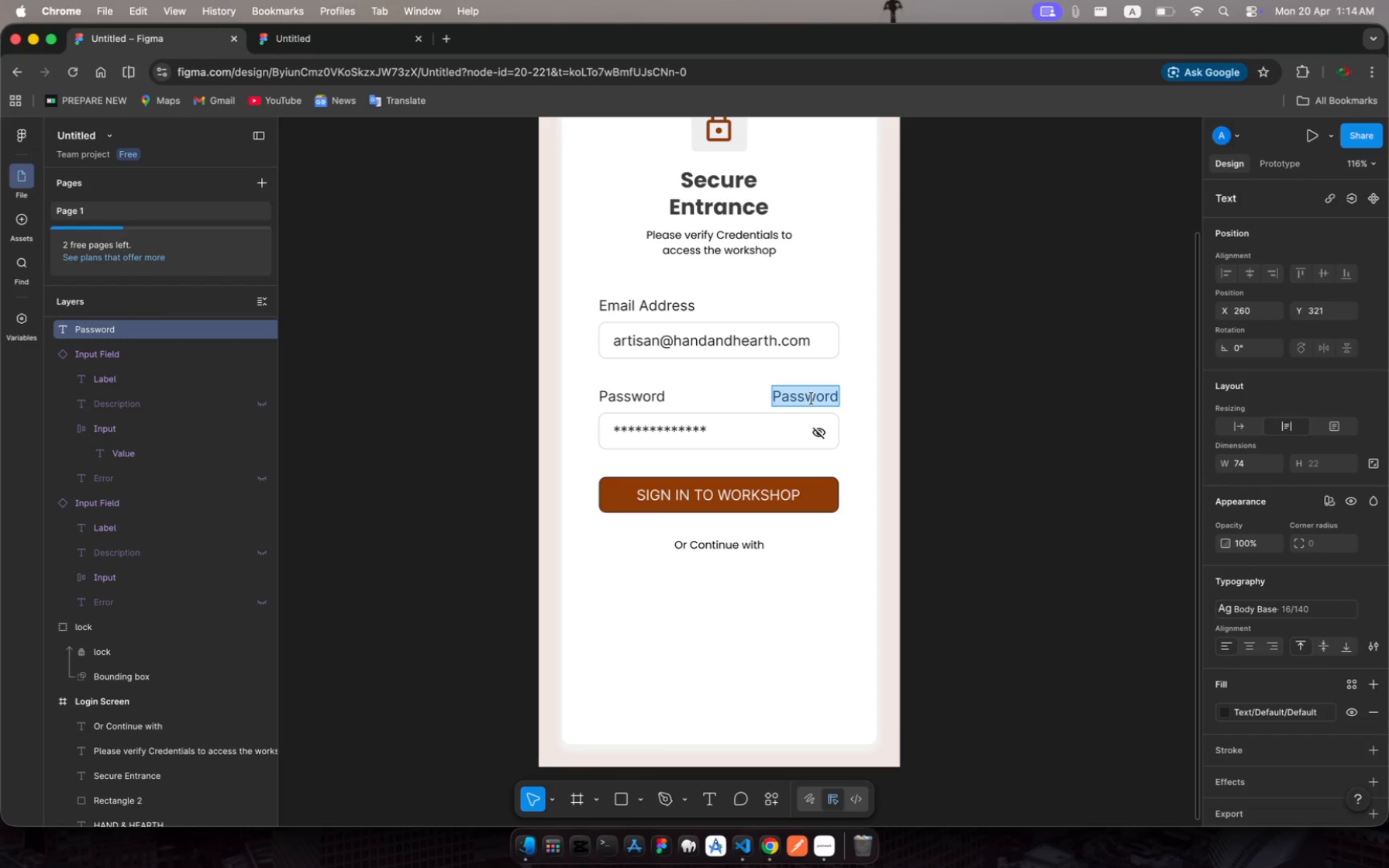 
type(Forgt?)
 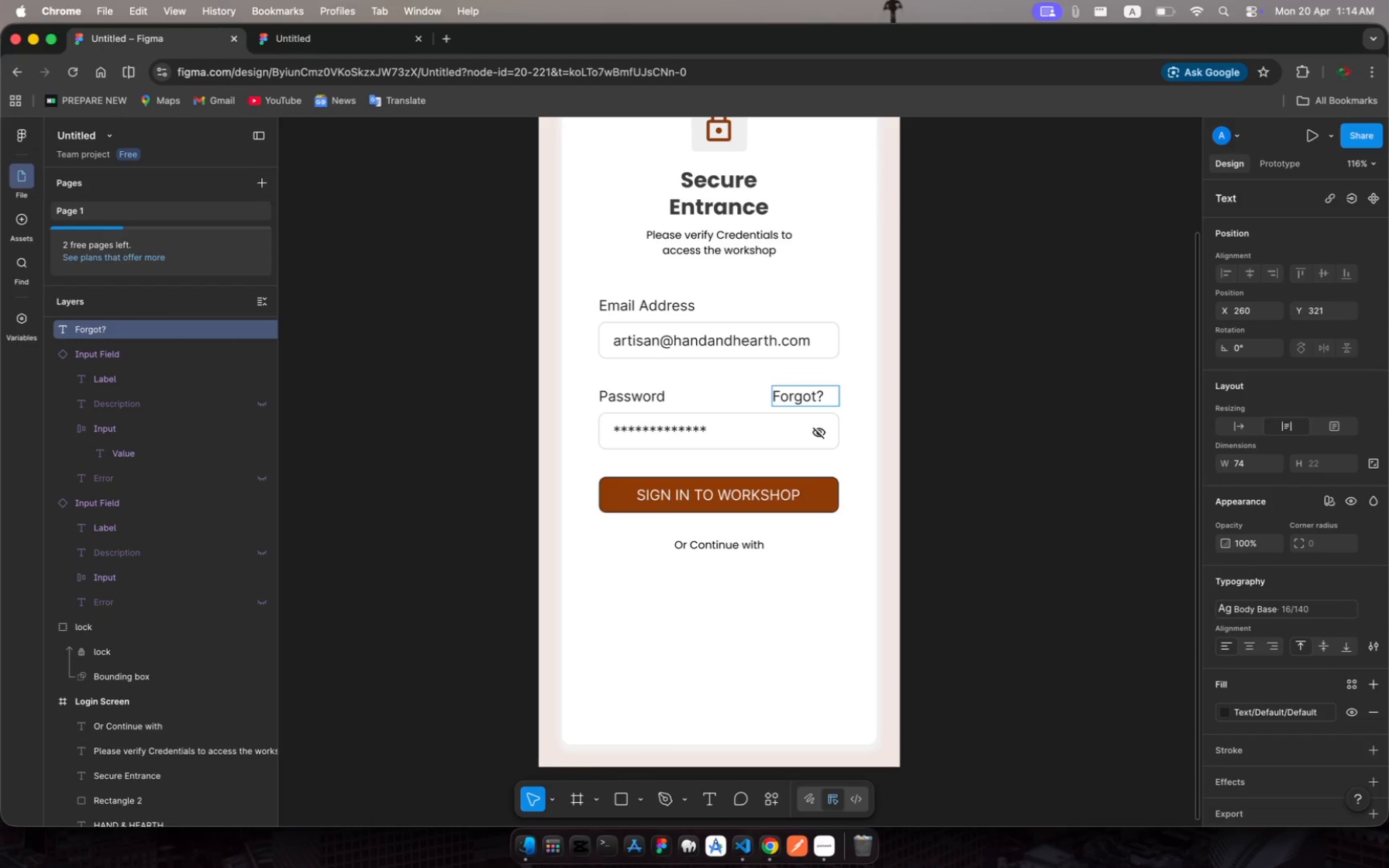 
wait(6.02)
 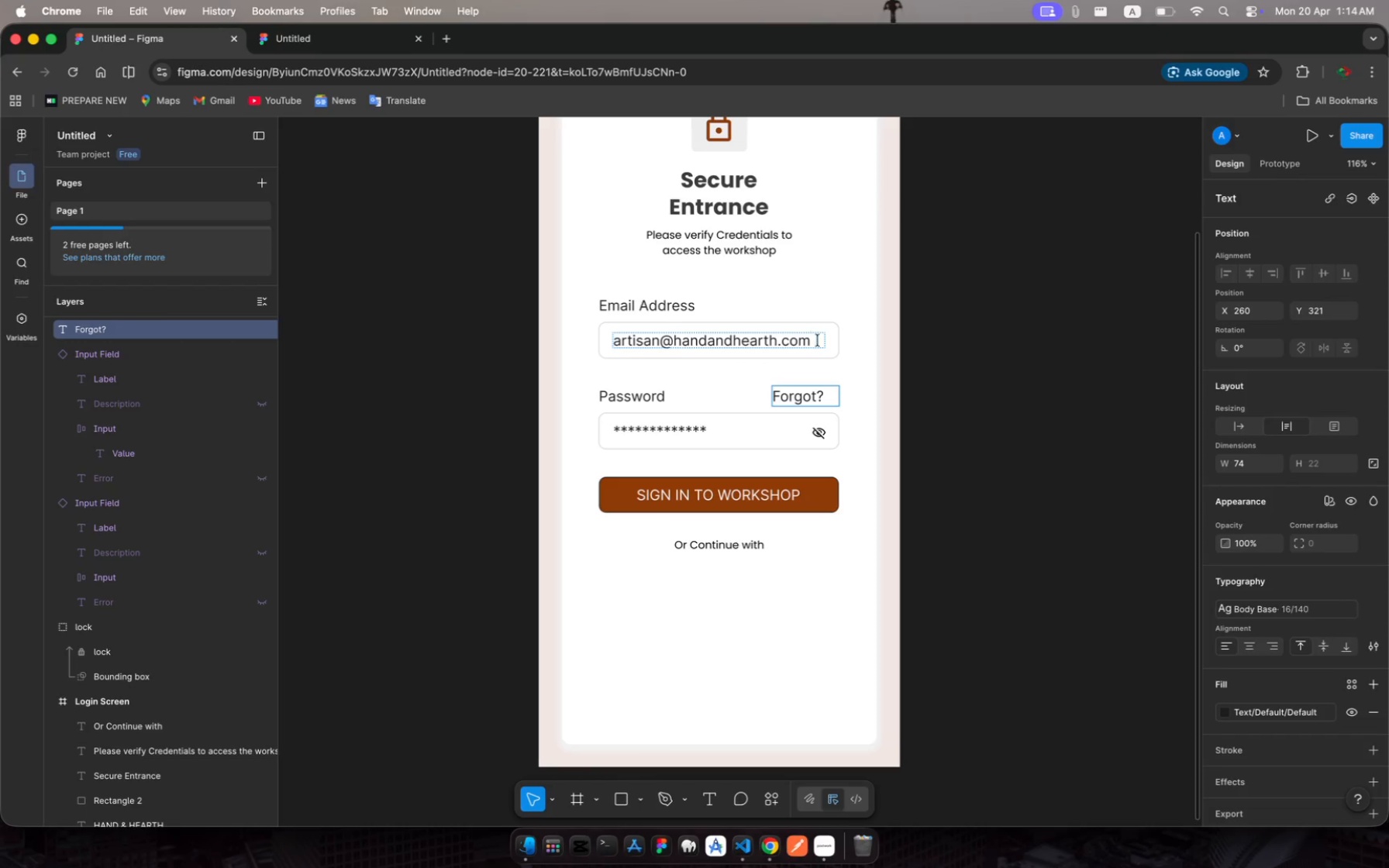 
left_click([946, 398])
 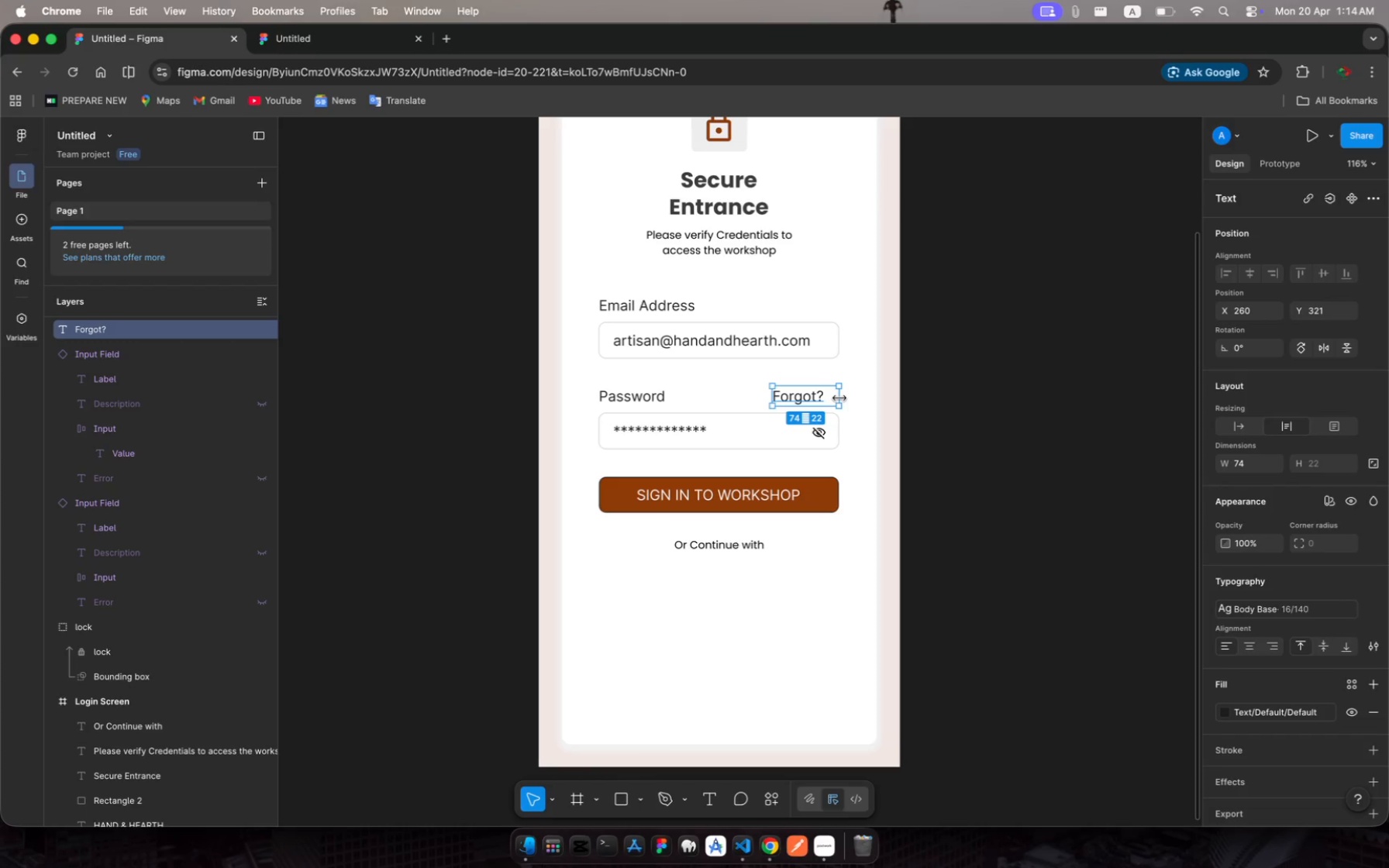 
left_click_drag(start_coordinate=[839, 398], to_coordinate=[828, 398])
 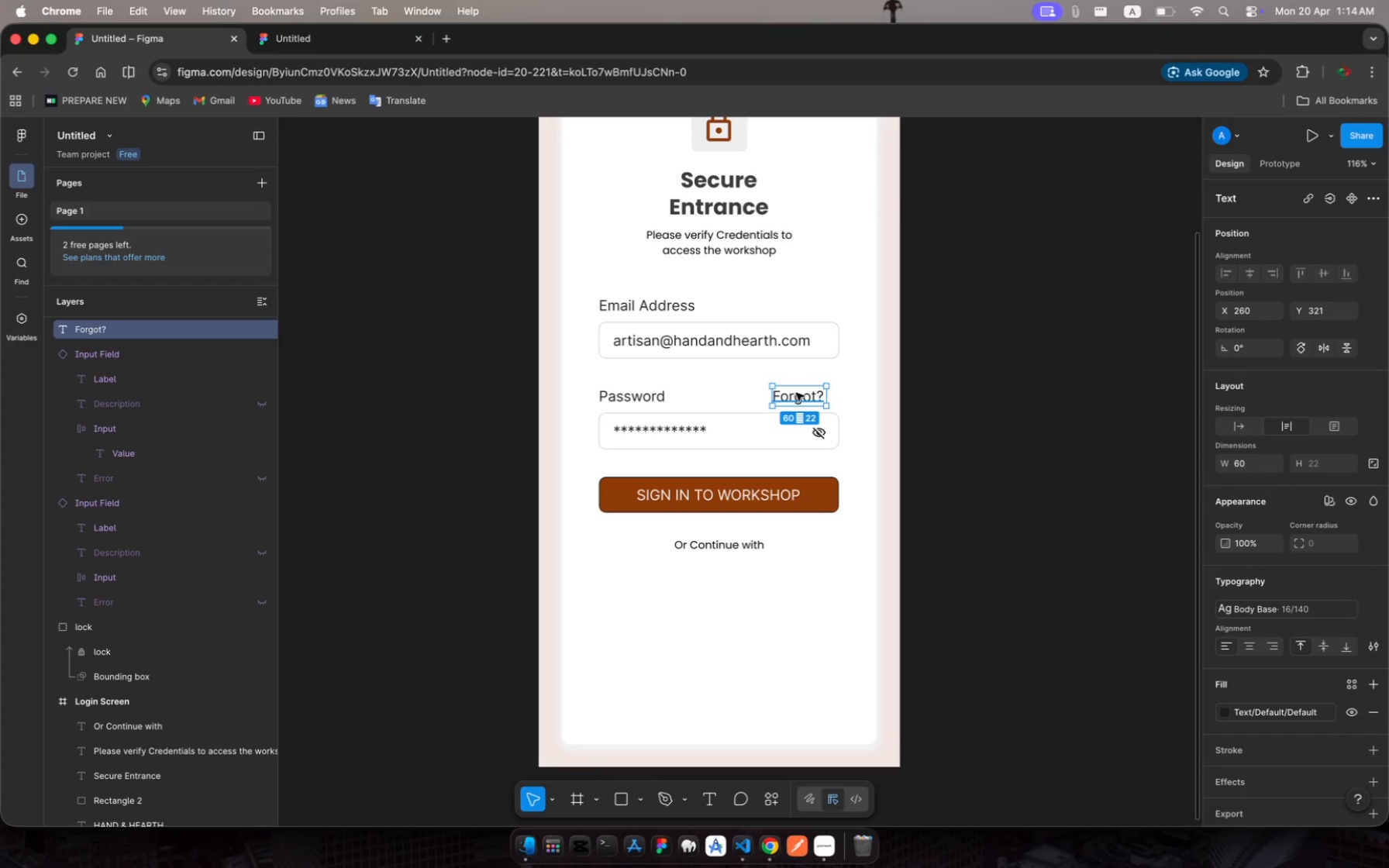 
left_click_drag(start_coordinate=[794, 393], to_coordinate=[808, 394])
 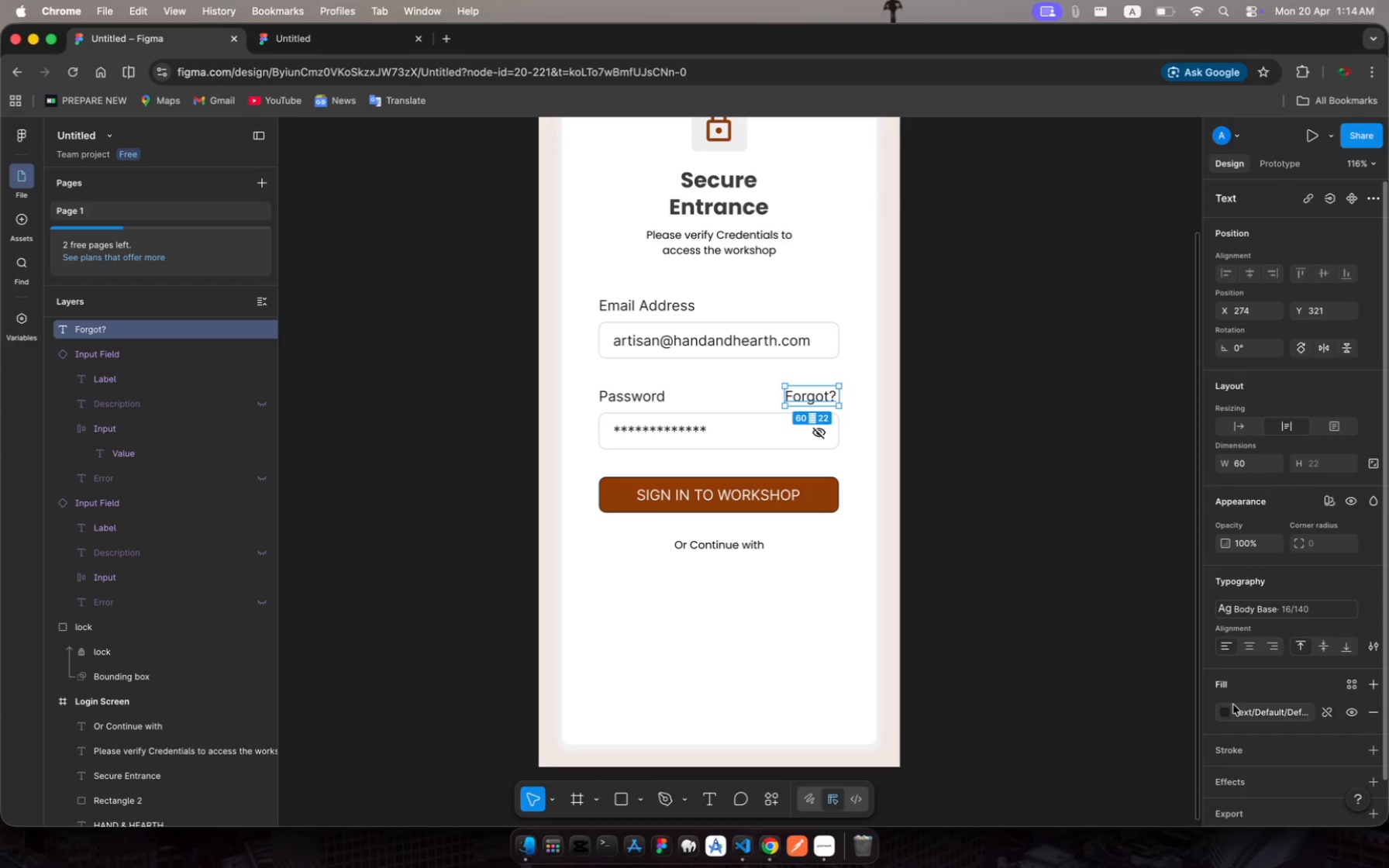 
left_click([1229, 711])
 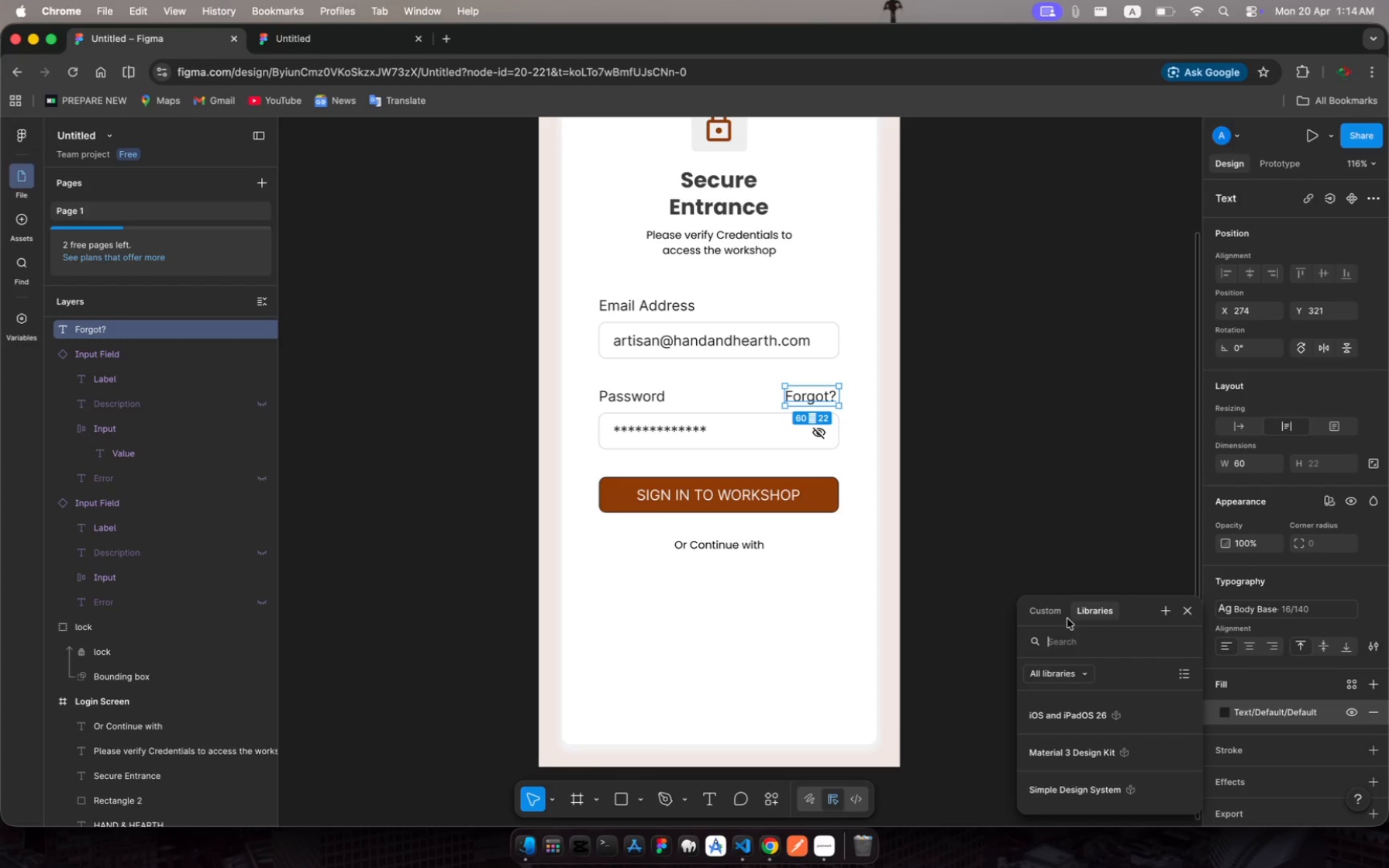 
left_click([1058, 615])
 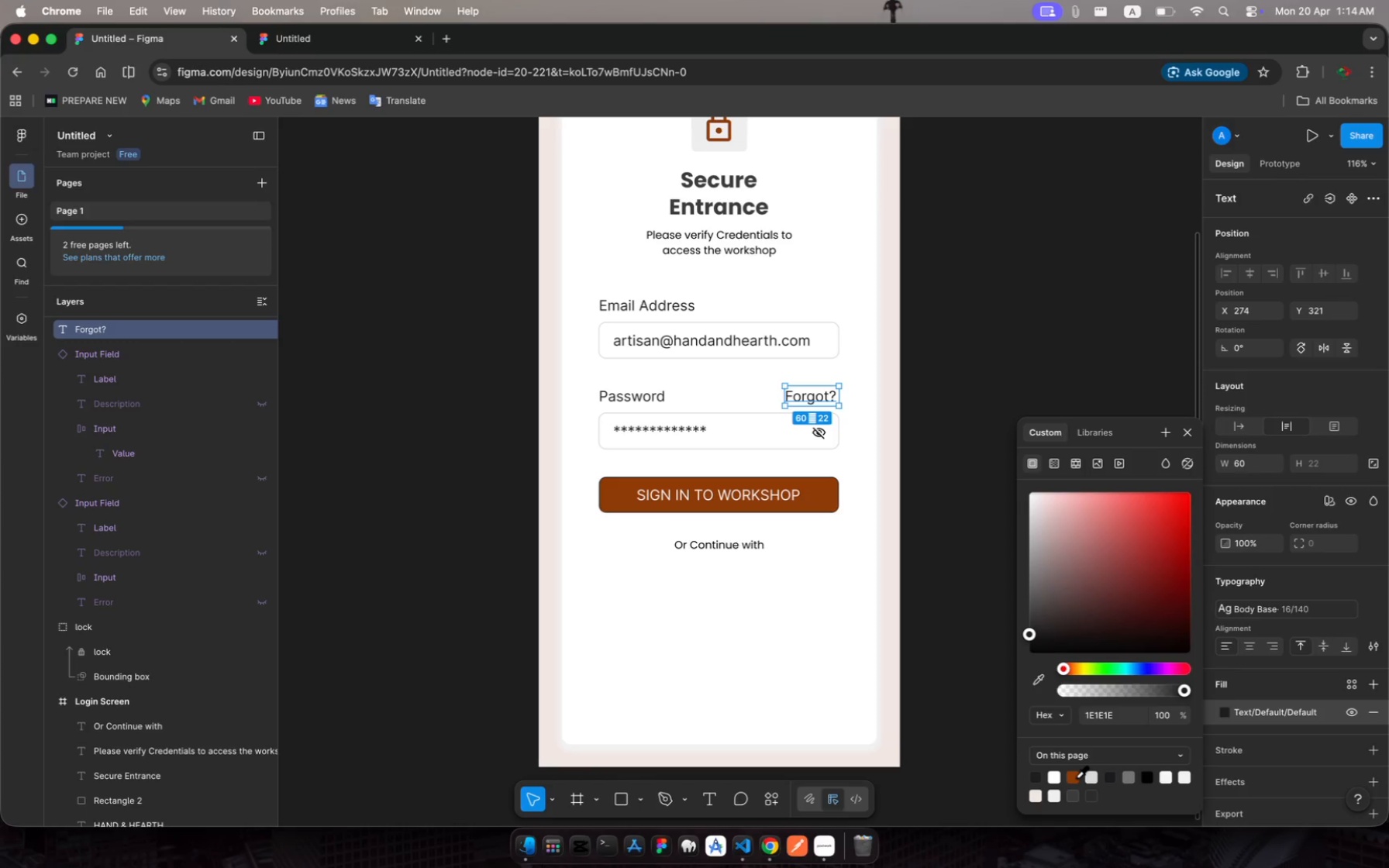 
left_click([1076, 777])
 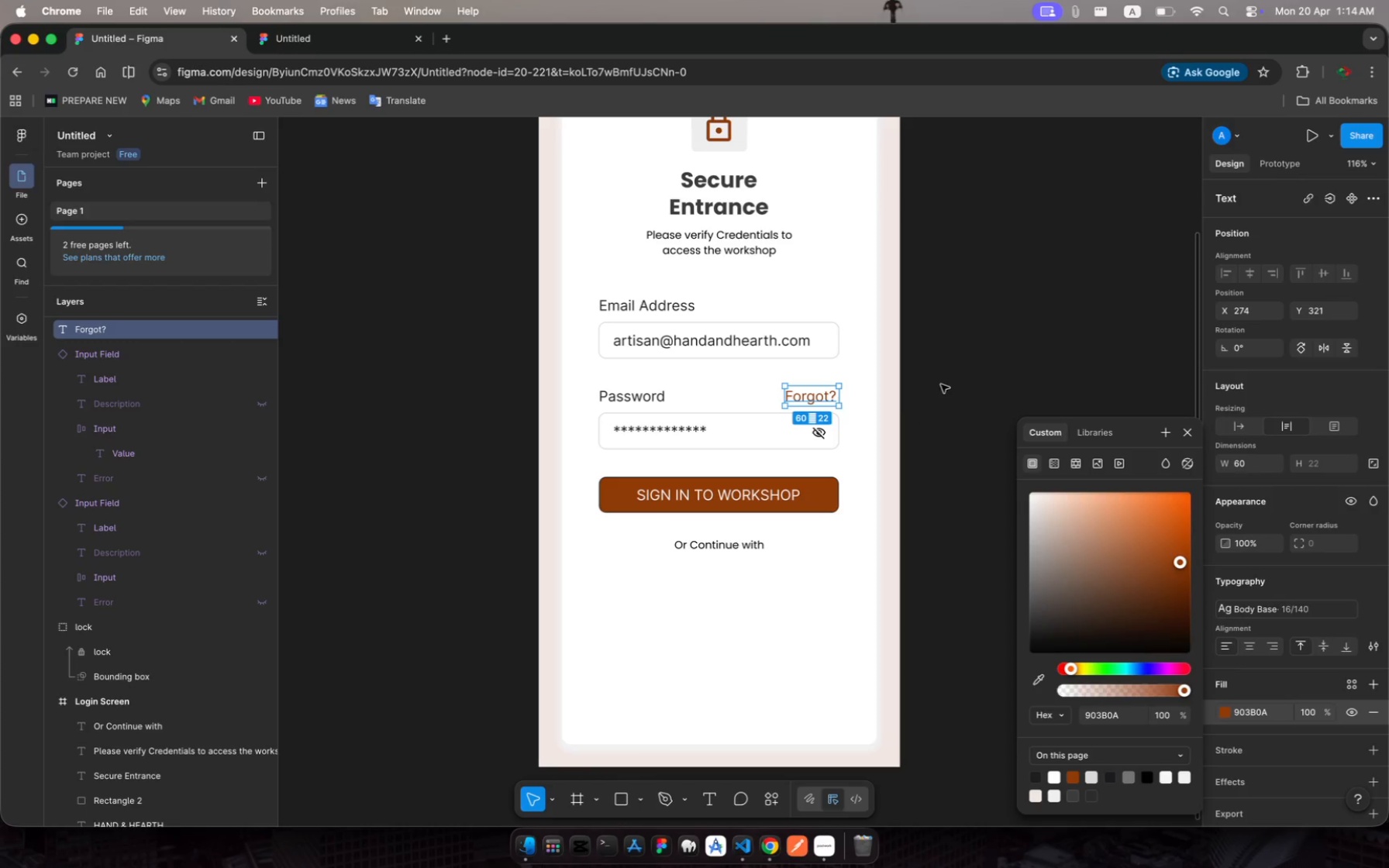 
left_click([980, 364])
 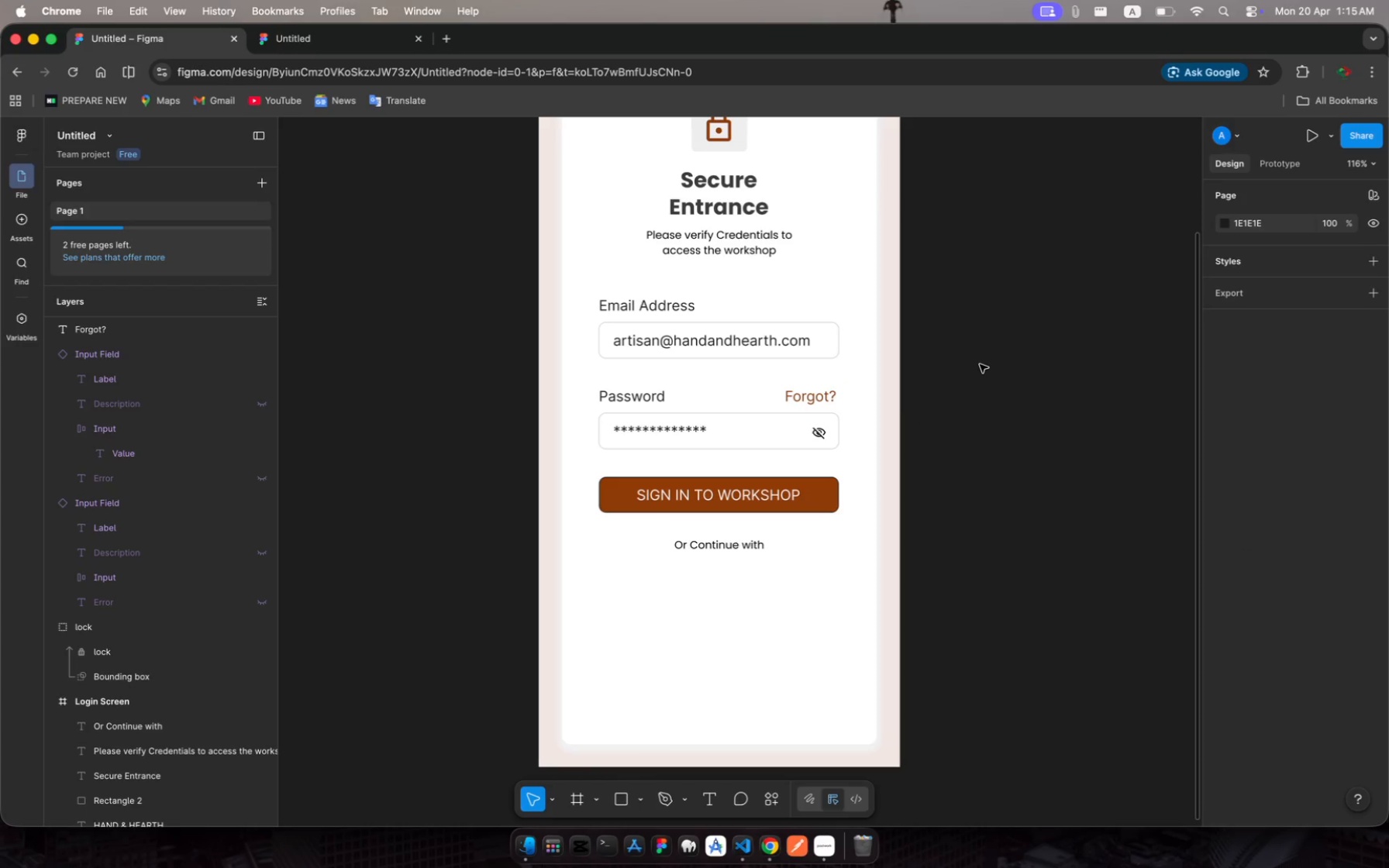 
scroll: coordinate [980, 364], scroll_direction: down, amount: 15.0
 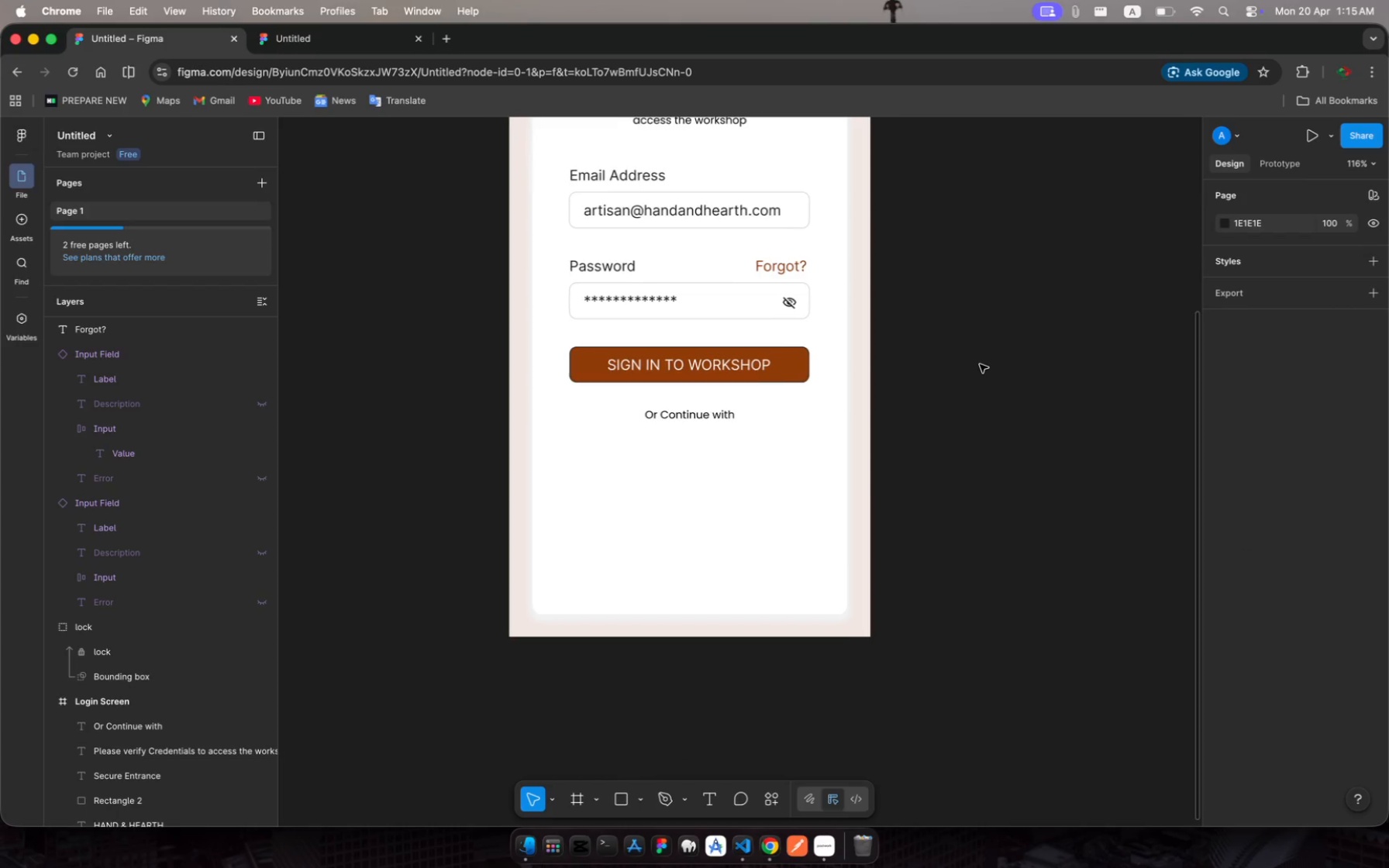 
scroll: coordinate [980, 364], scroll_direction: up, amount: 8.0
 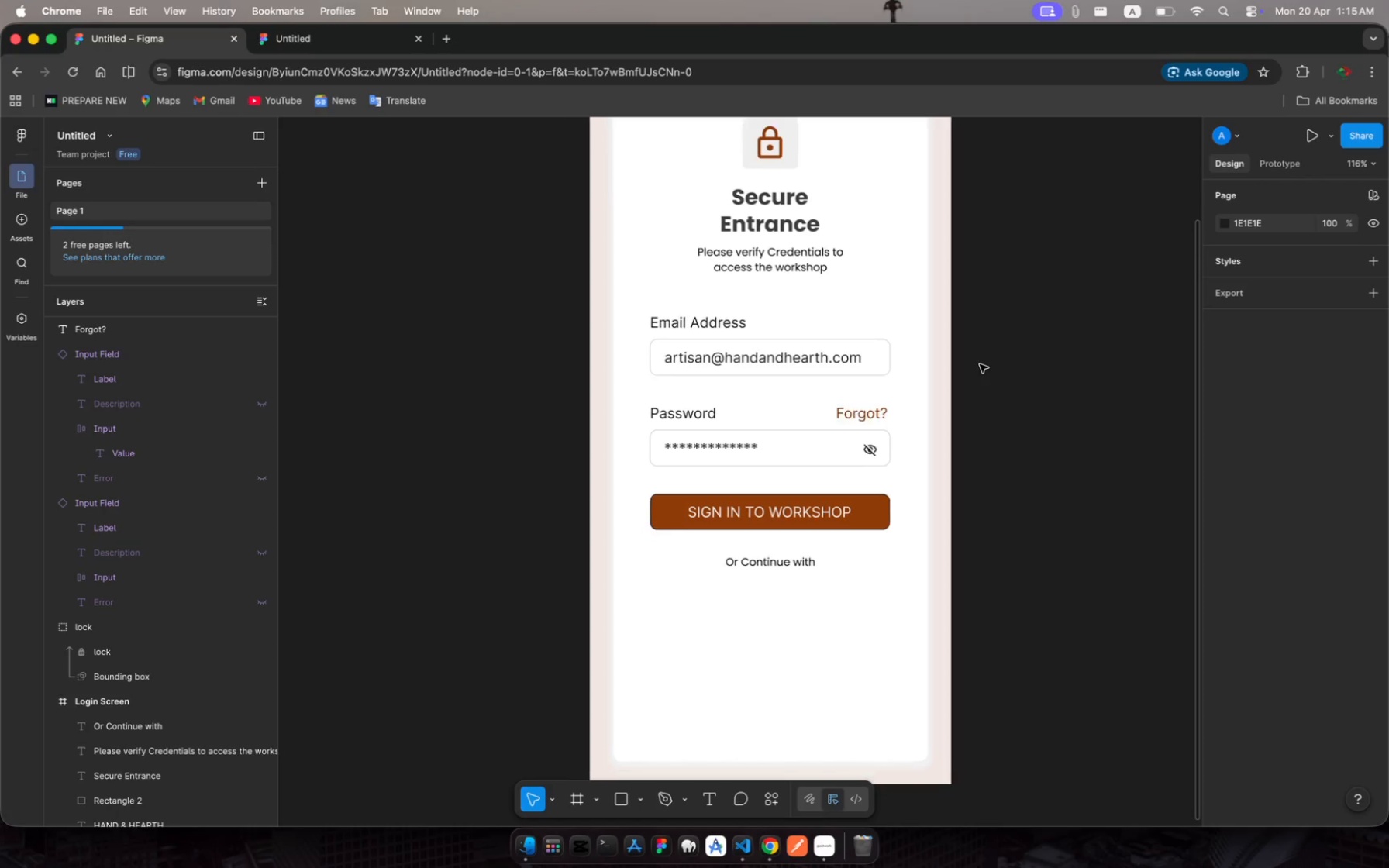 
scroll: coordinate [980, 364], scroll_direction: down, amount: 16.0
 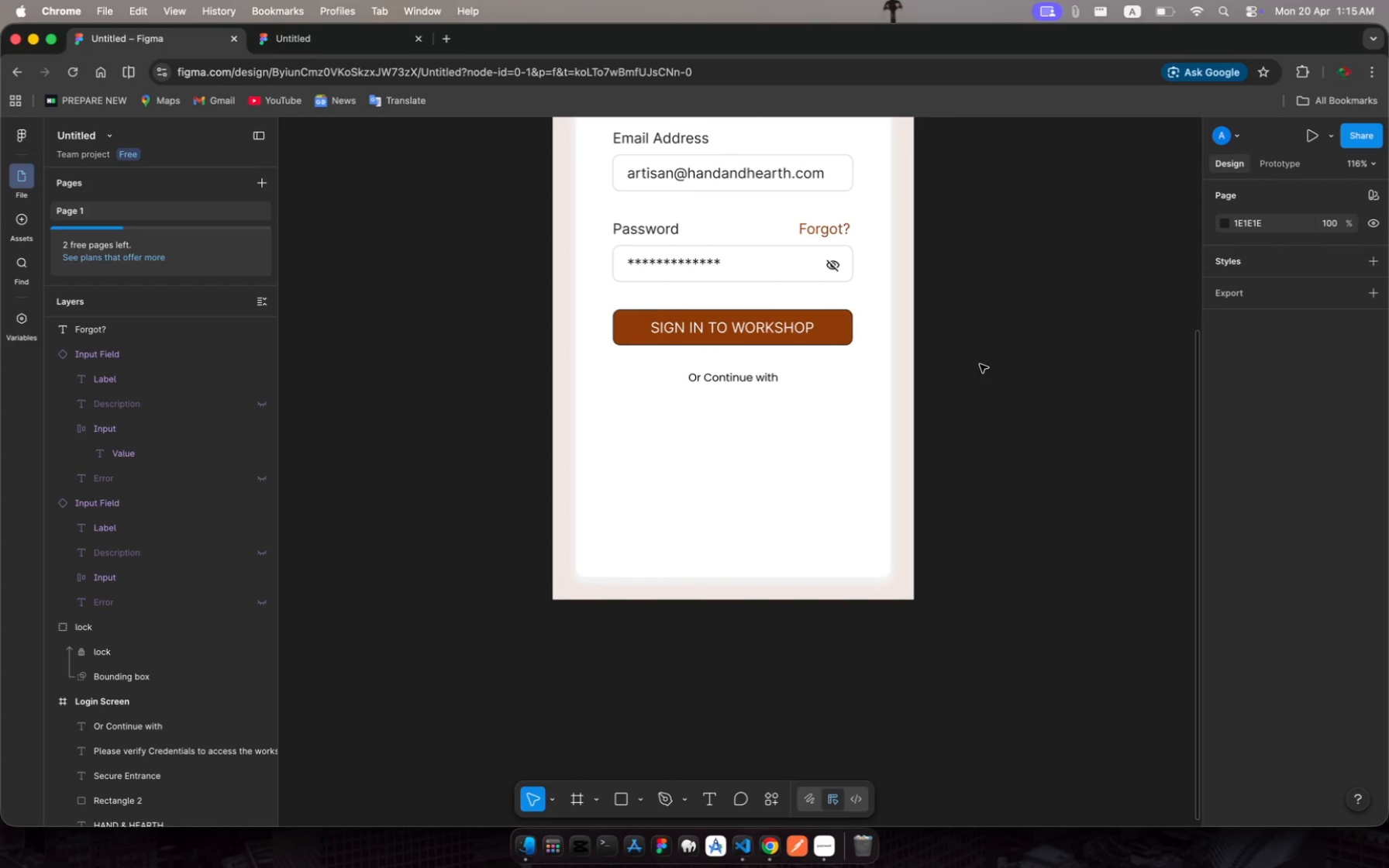 
scroll: coordinate [980, 364], scroll_direction: up, amount: 9.0
 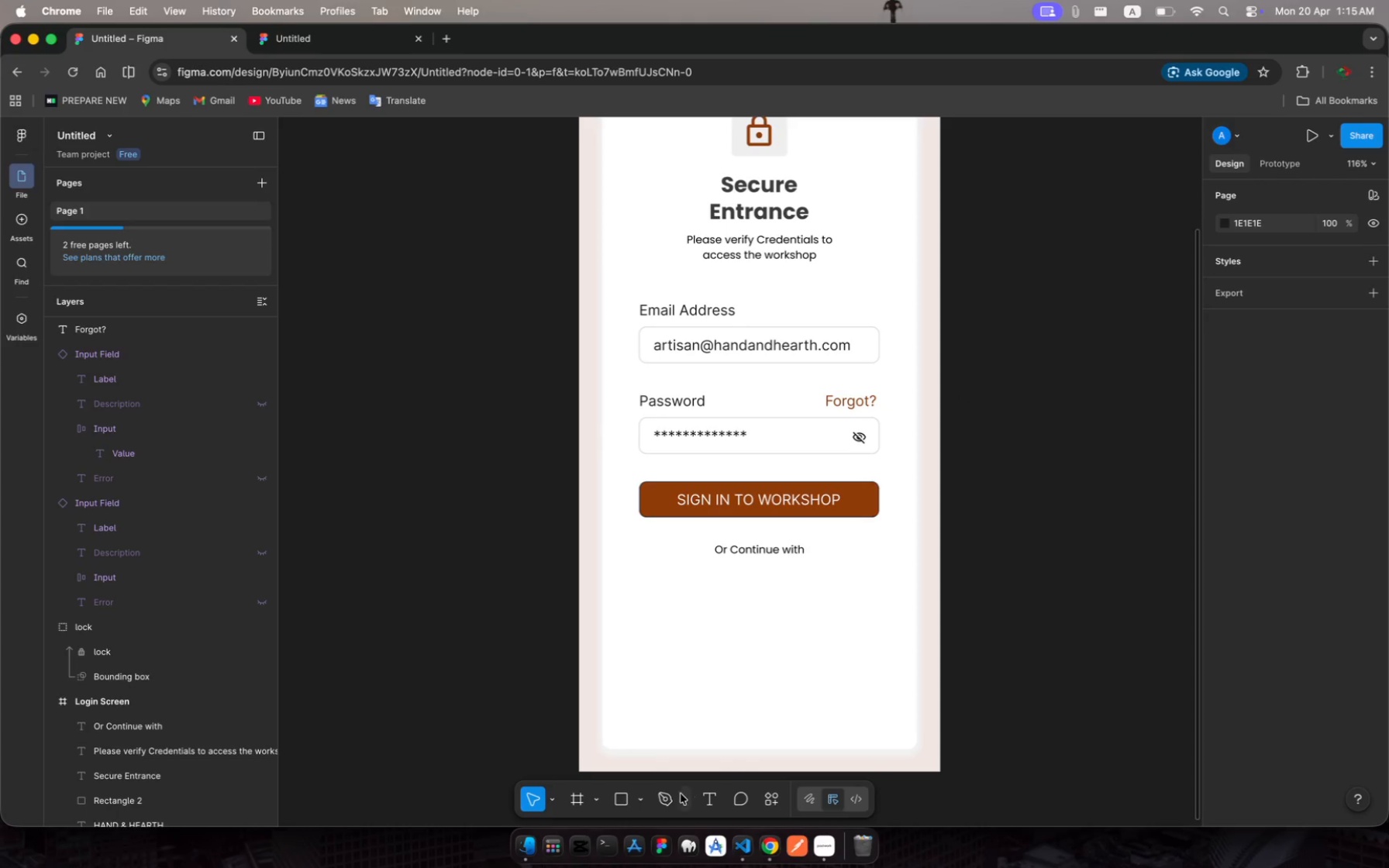 
left_click([660, 801])
 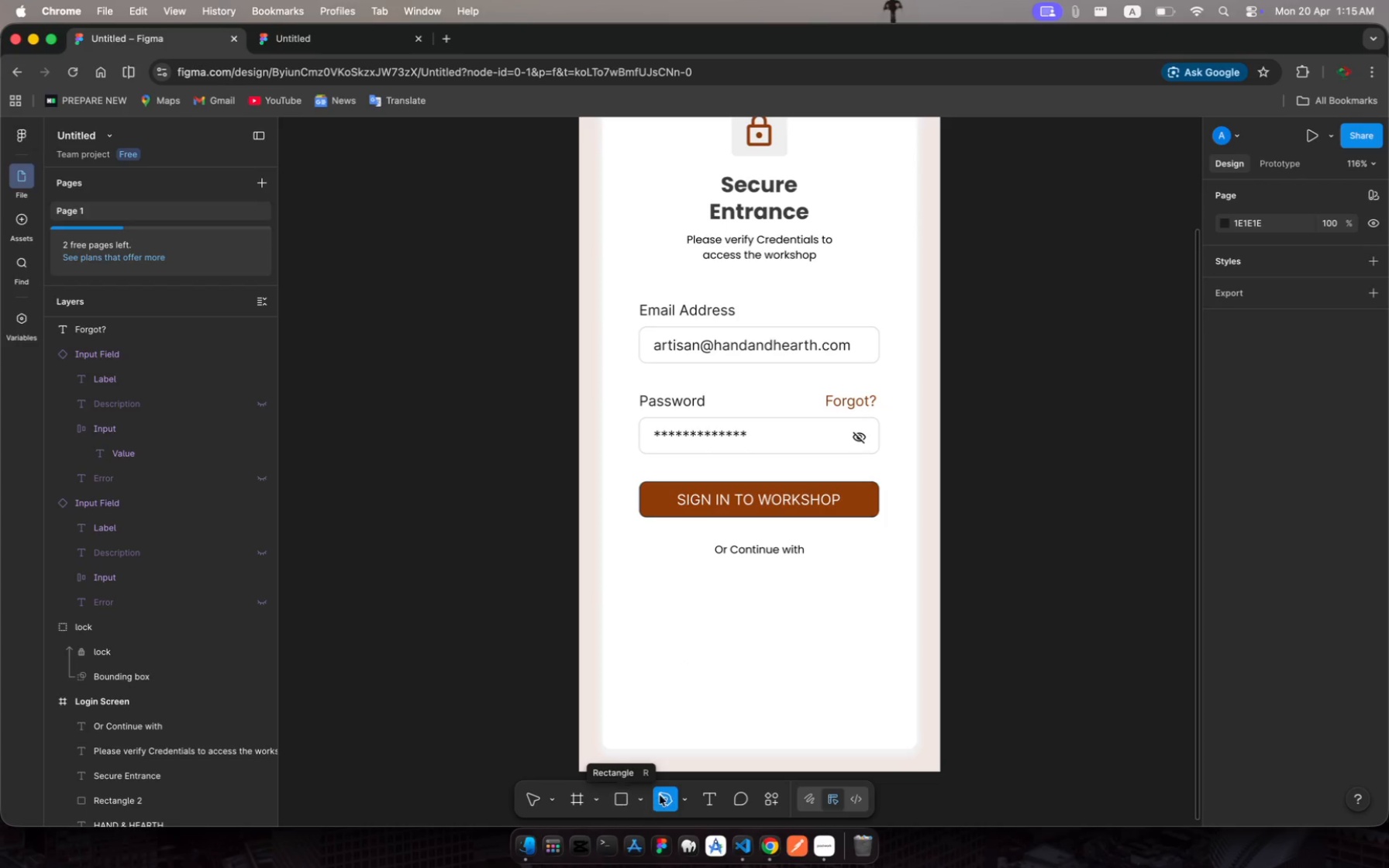 
wait(12.12)
 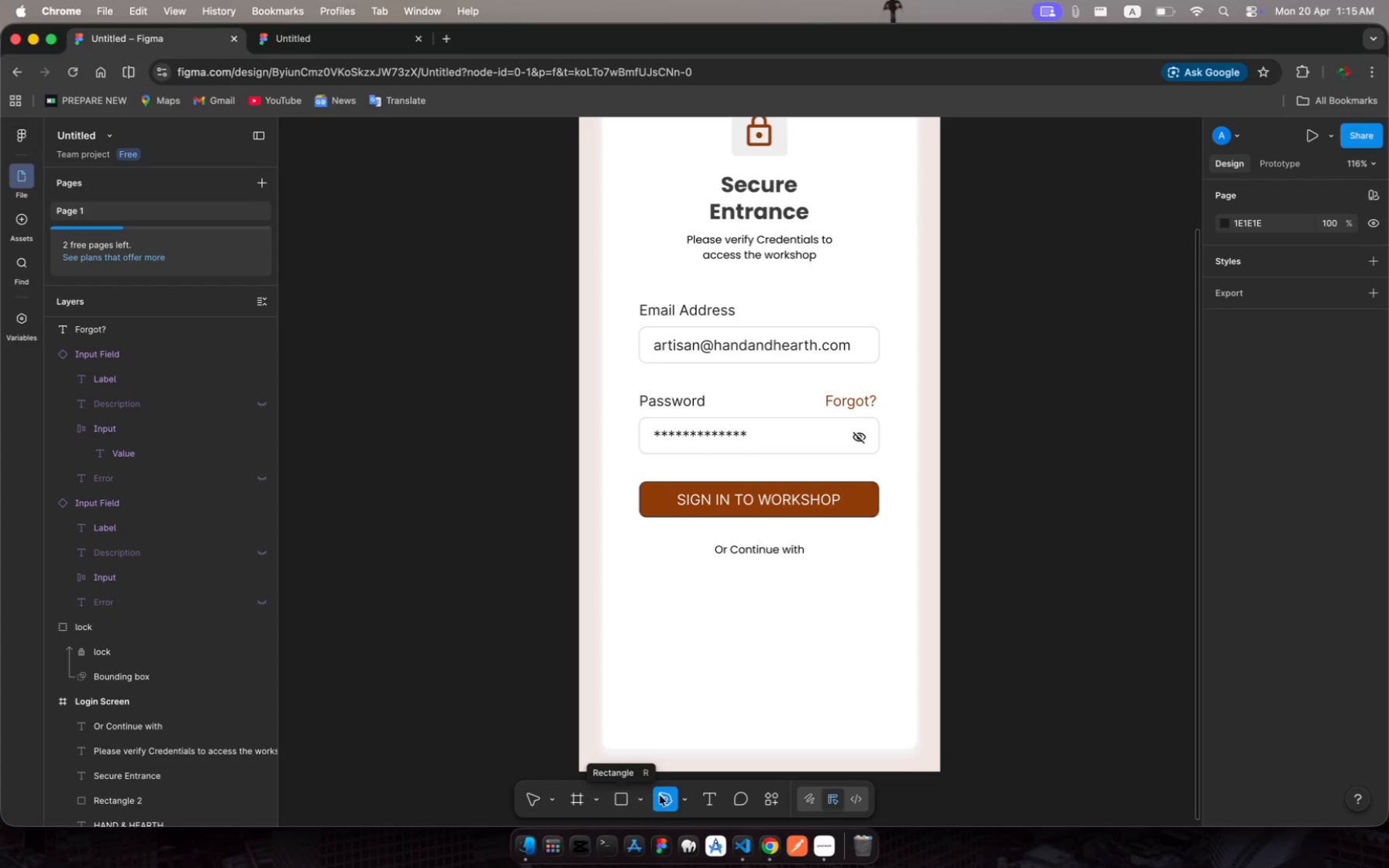 
left_click([531, 799])
 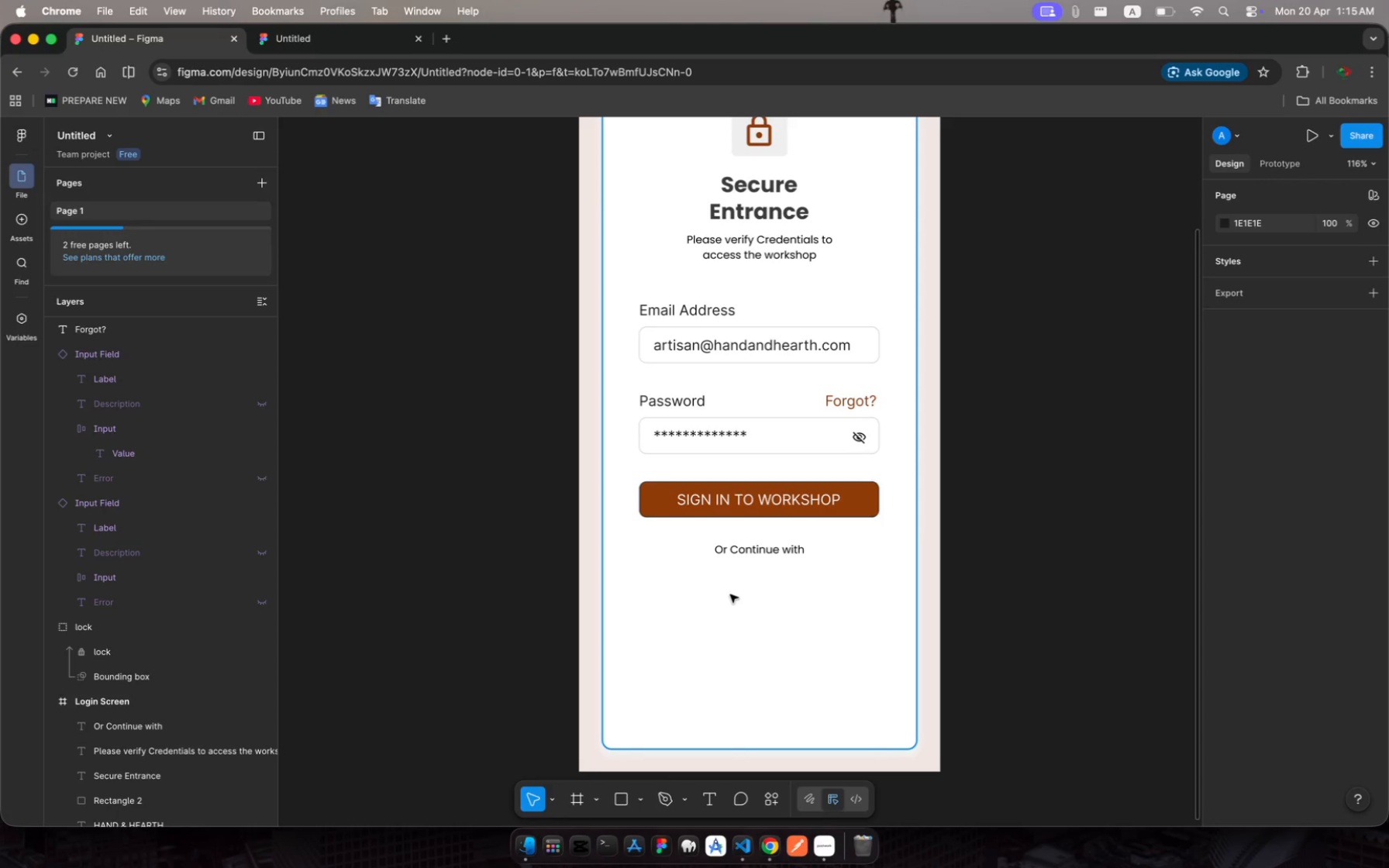 
left_click([731, 594])
 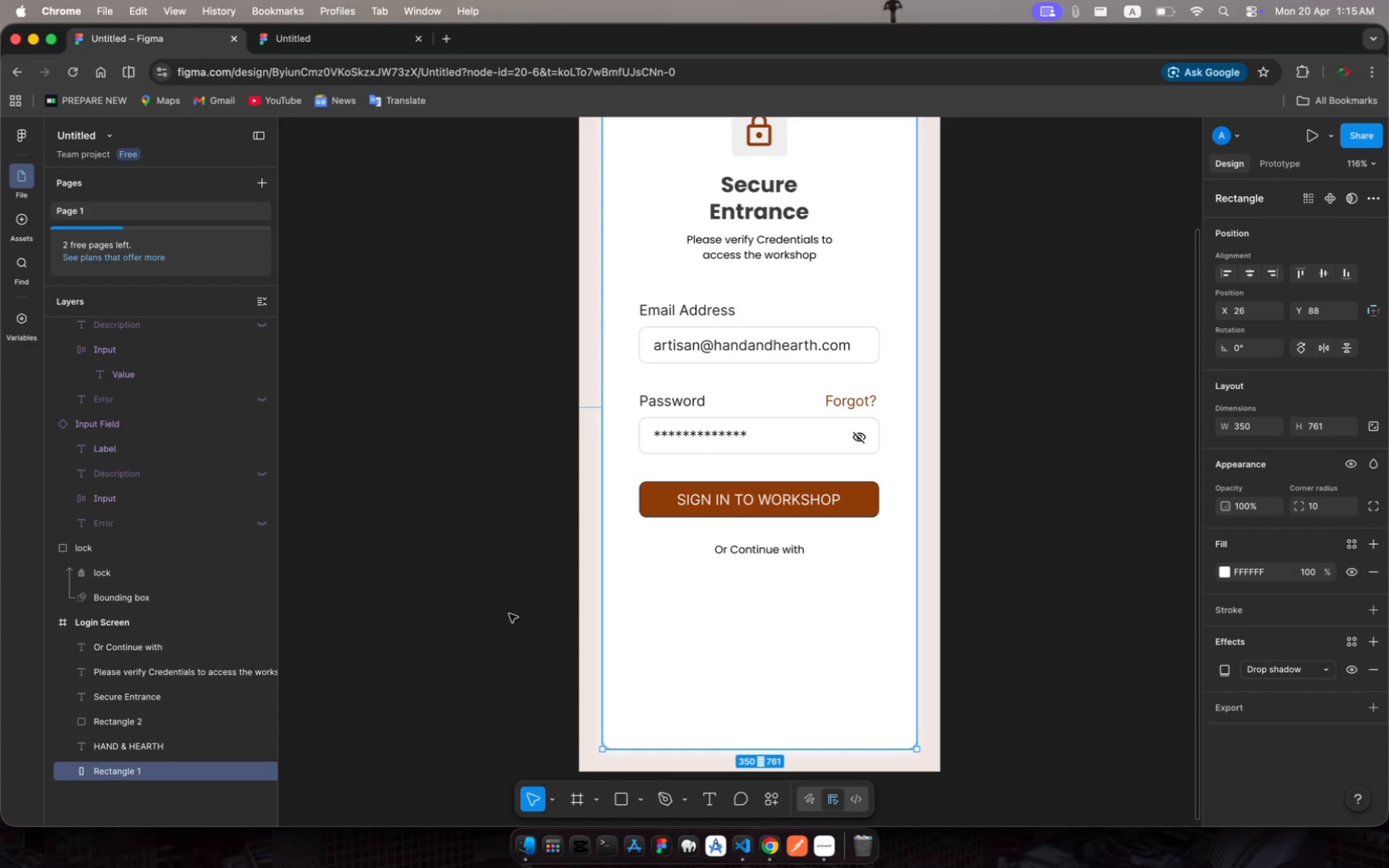 
scroll: coordinate [509, 614], scroll_direction: down, amount: 14.0
 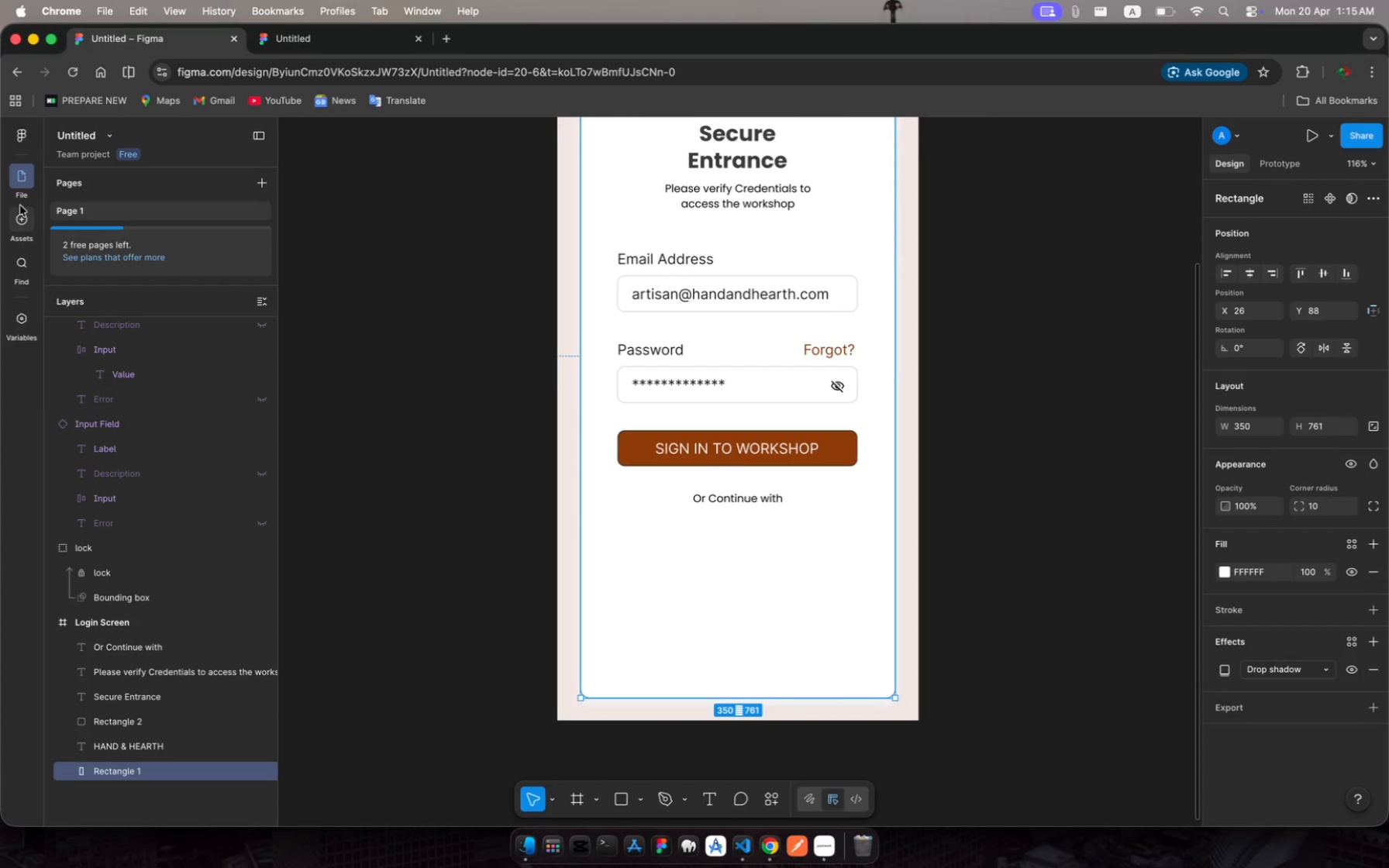 
left_click([23, 223])
 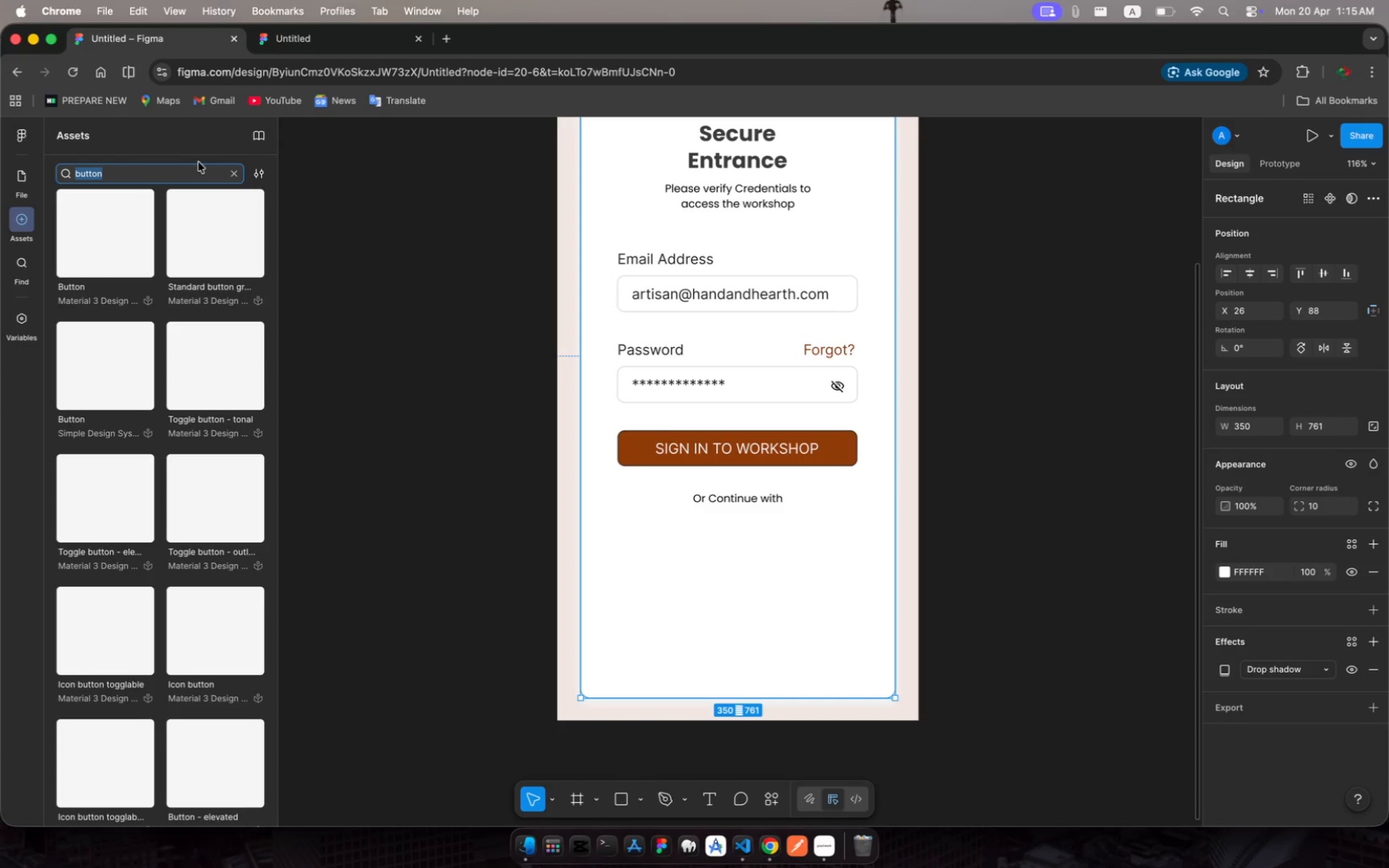 
type(line)
 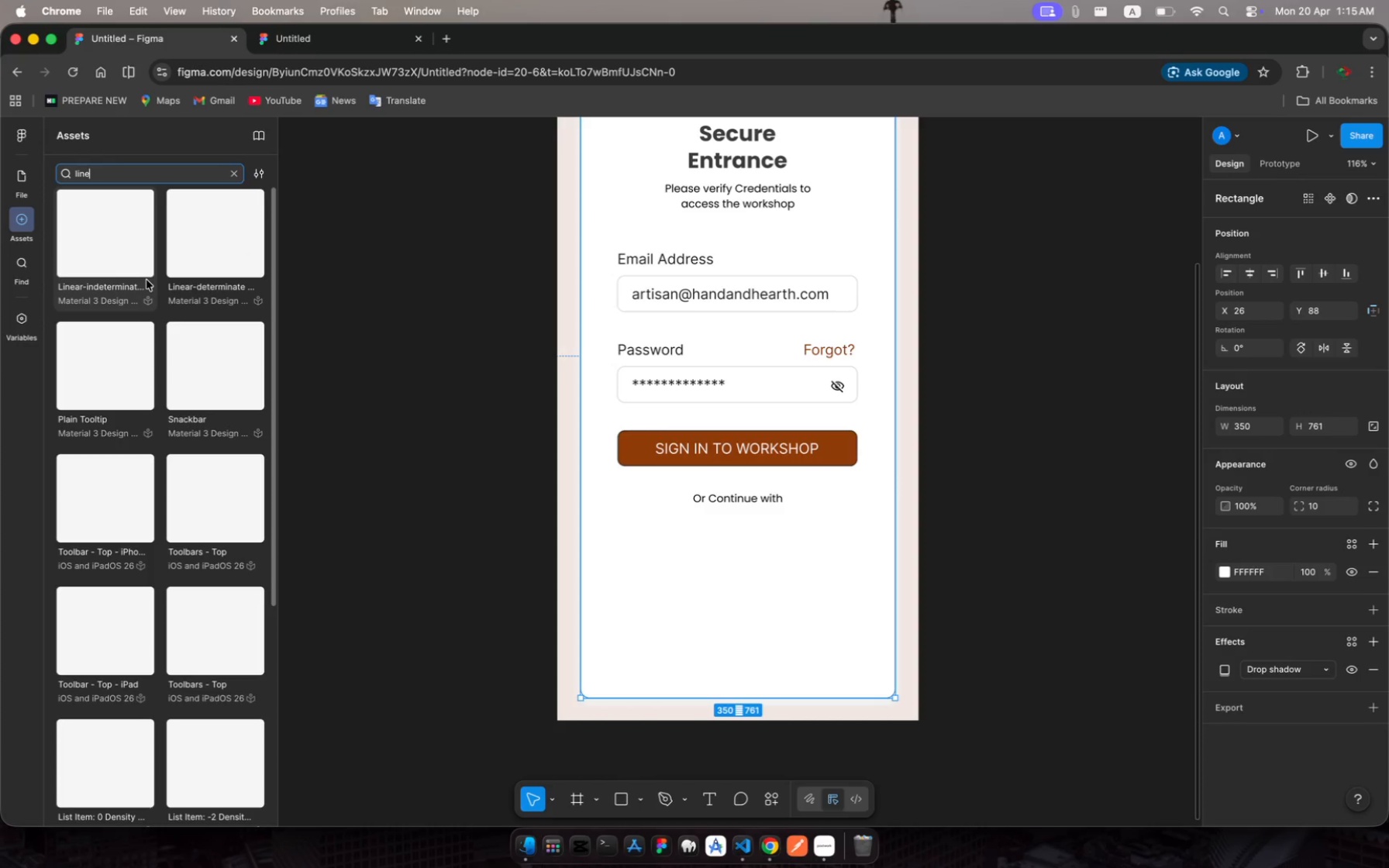 
mouse_move([132, 399])
 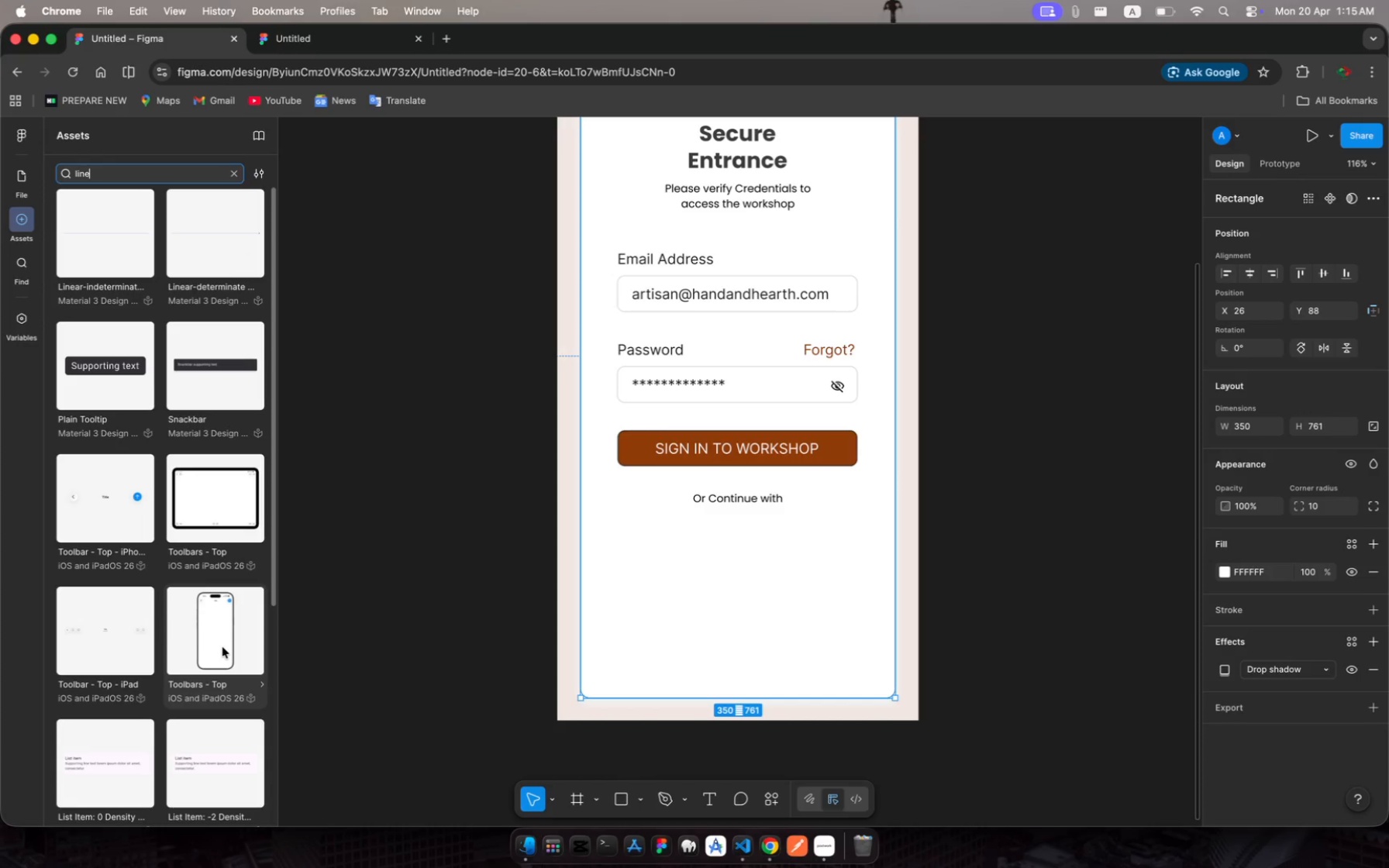 
scroll: coordinate [108, 237], scroll_direction: up, amount: 22.0
 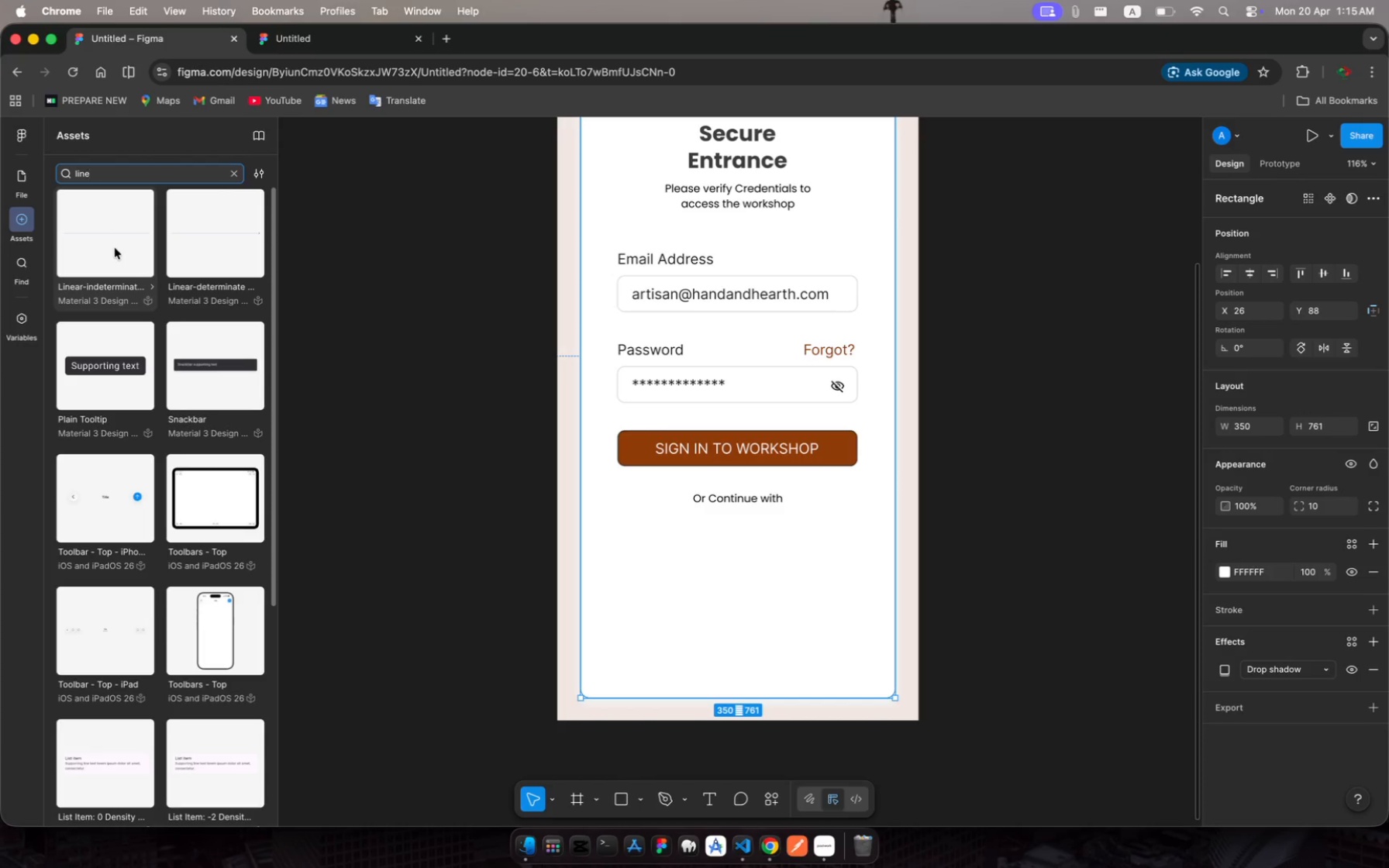 
left_click([115, 248])
 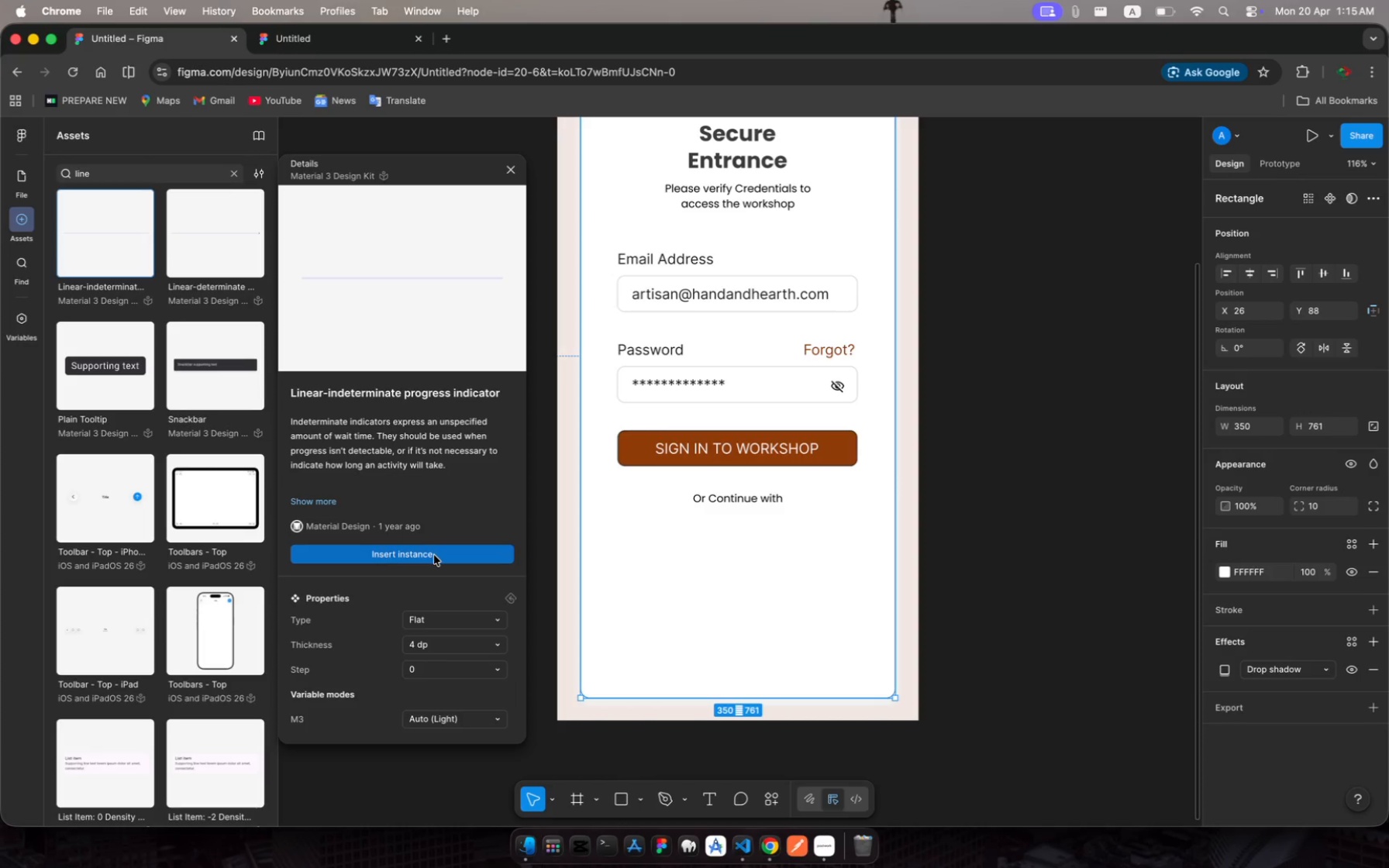 
left_click([436, 557])
 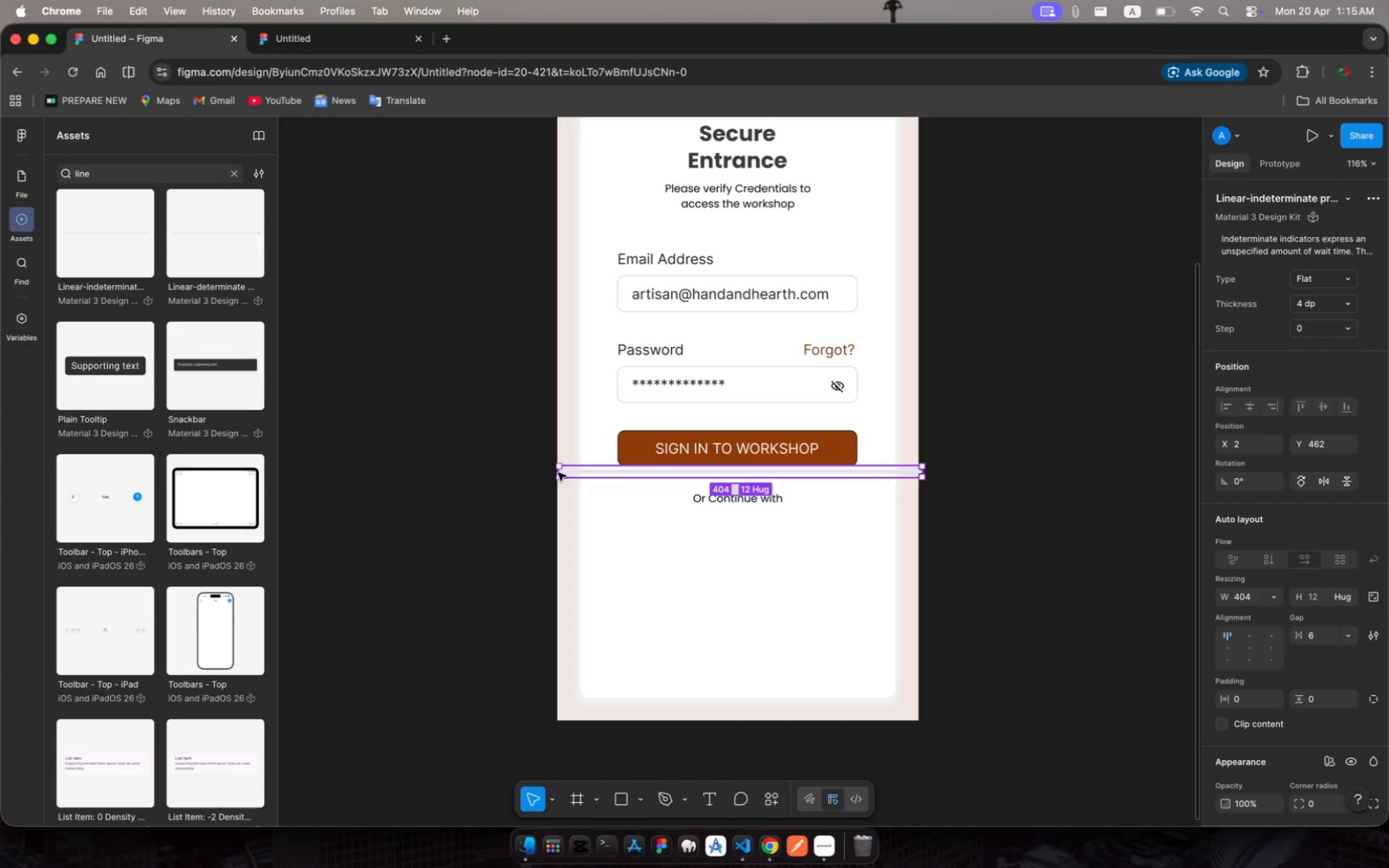 
left_click_drag(start_coordinate=[557, 472], to_coordinate=[765, 472])
 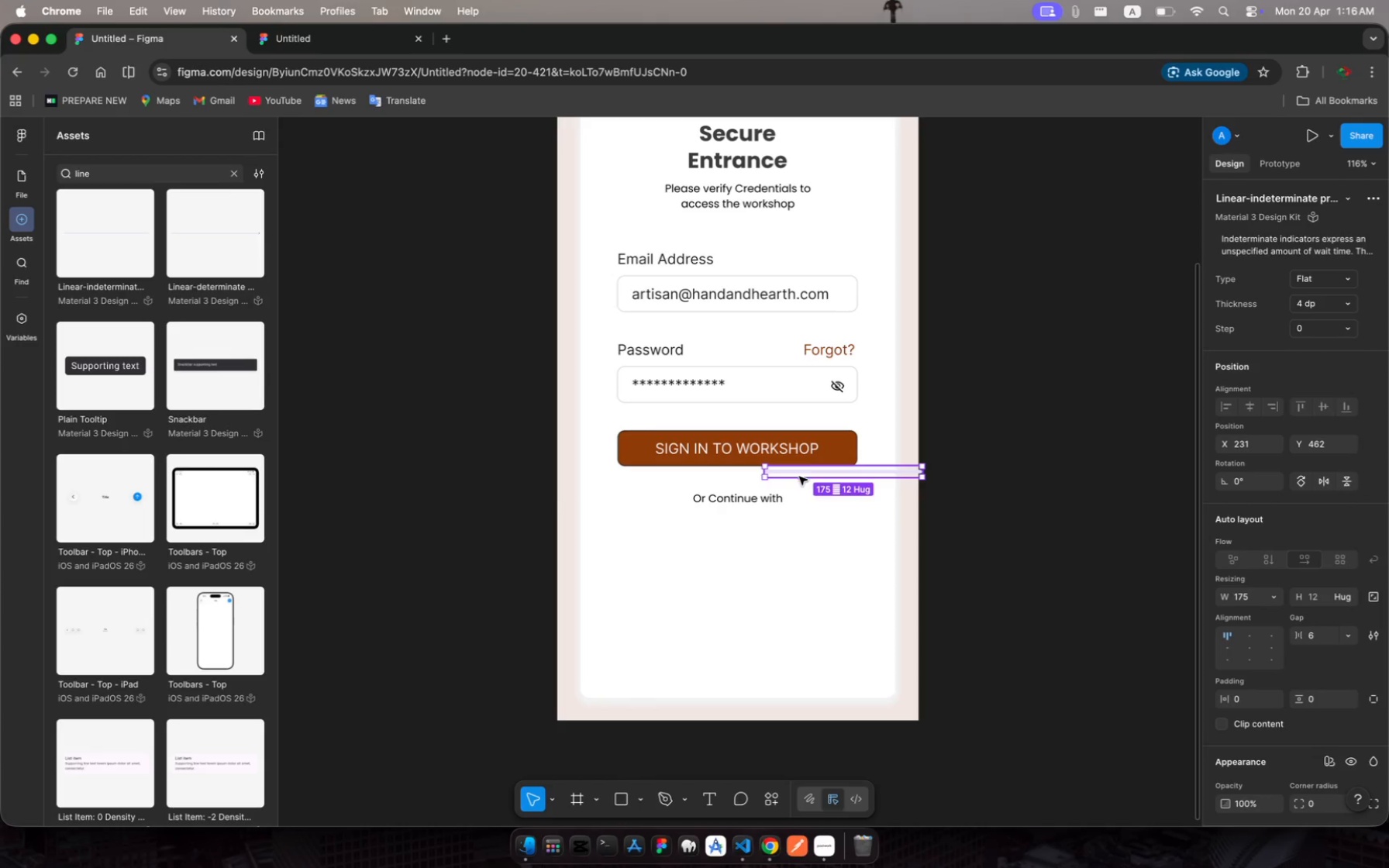 
left_click_drag(start_coordinate=[802, 475], to_coordinate=[652, 500])
 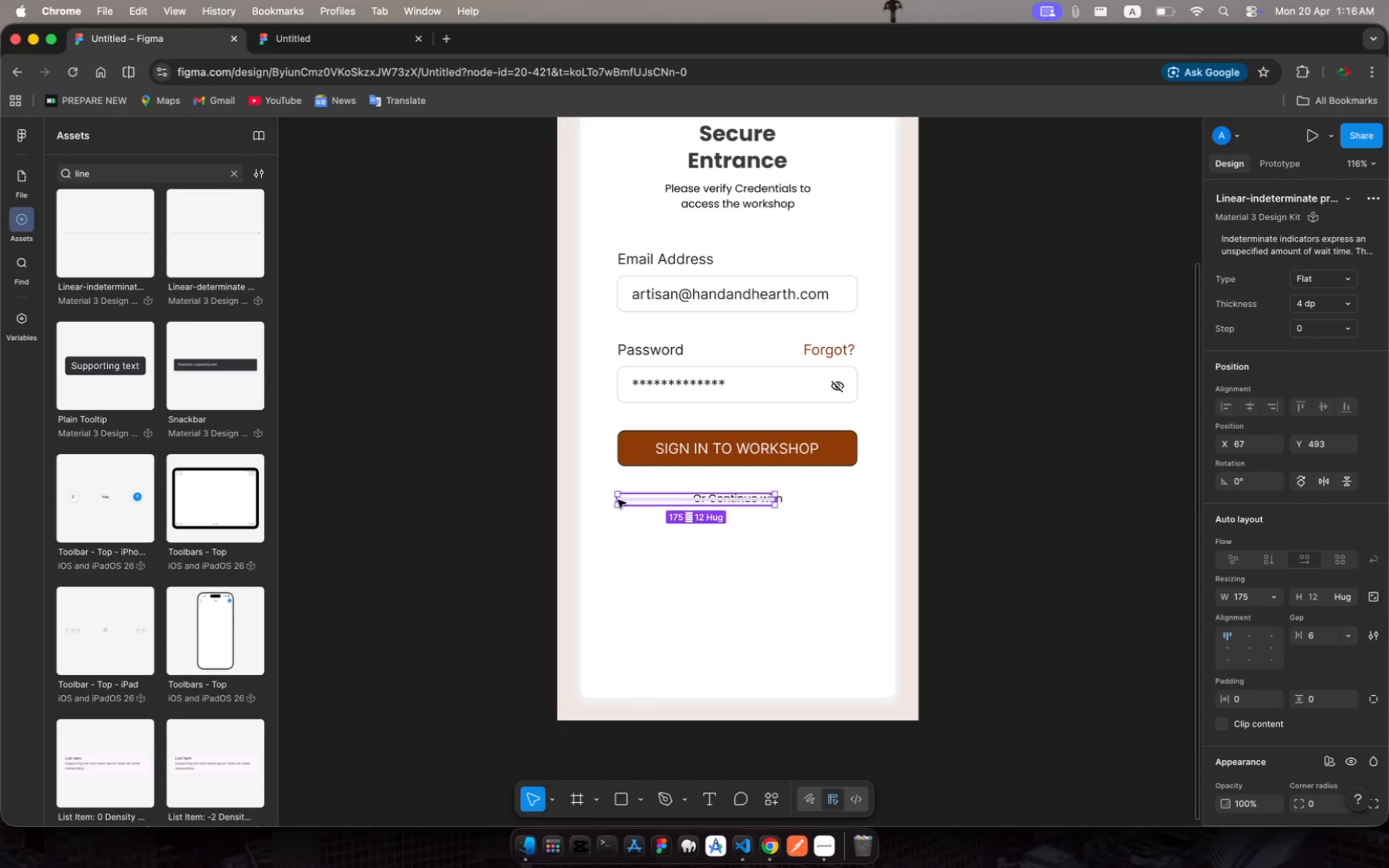 
wait(5.14)
 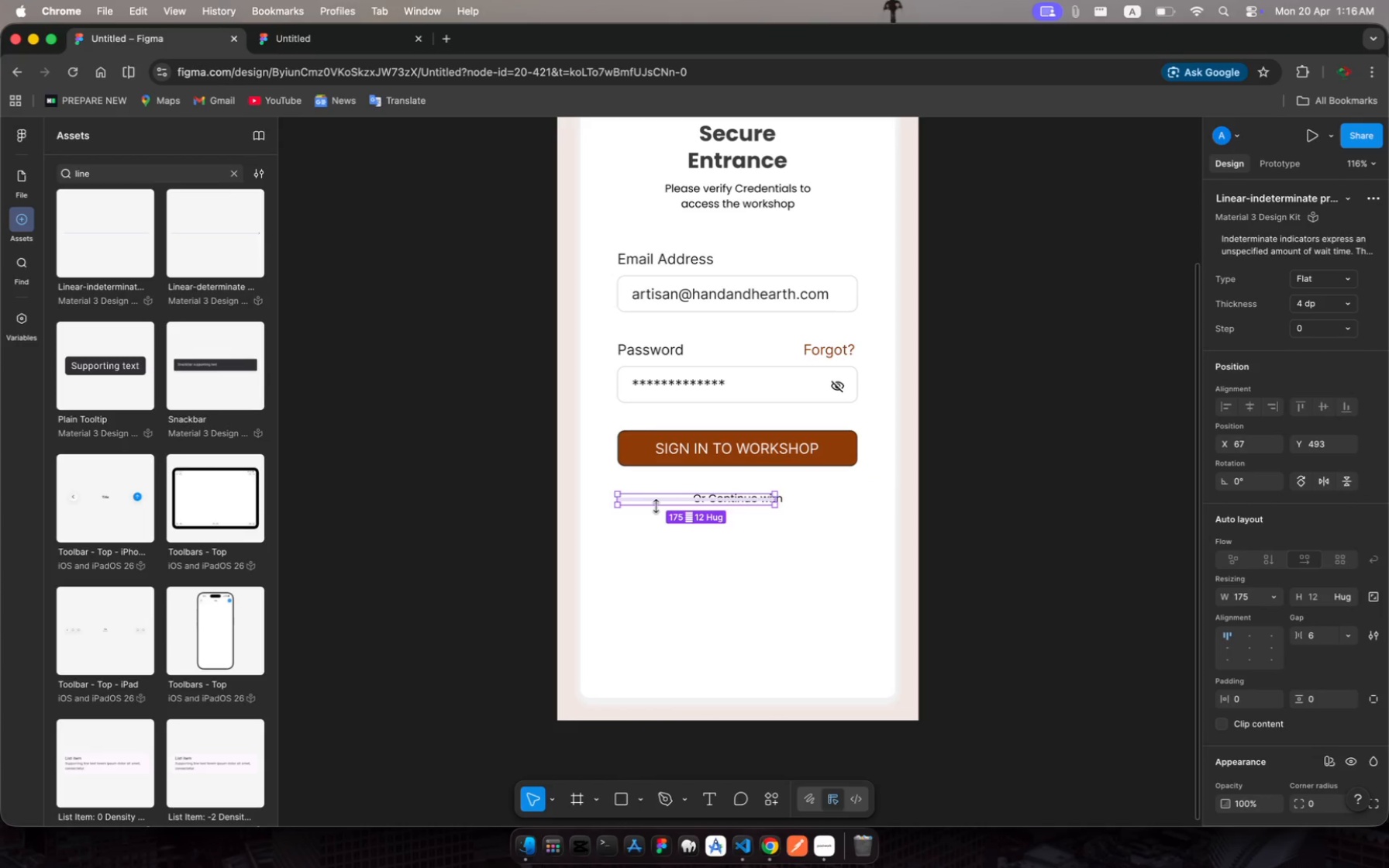 
left_click_drag(start_coordinate=[616, 500], to_coordinate=[675, 499])
 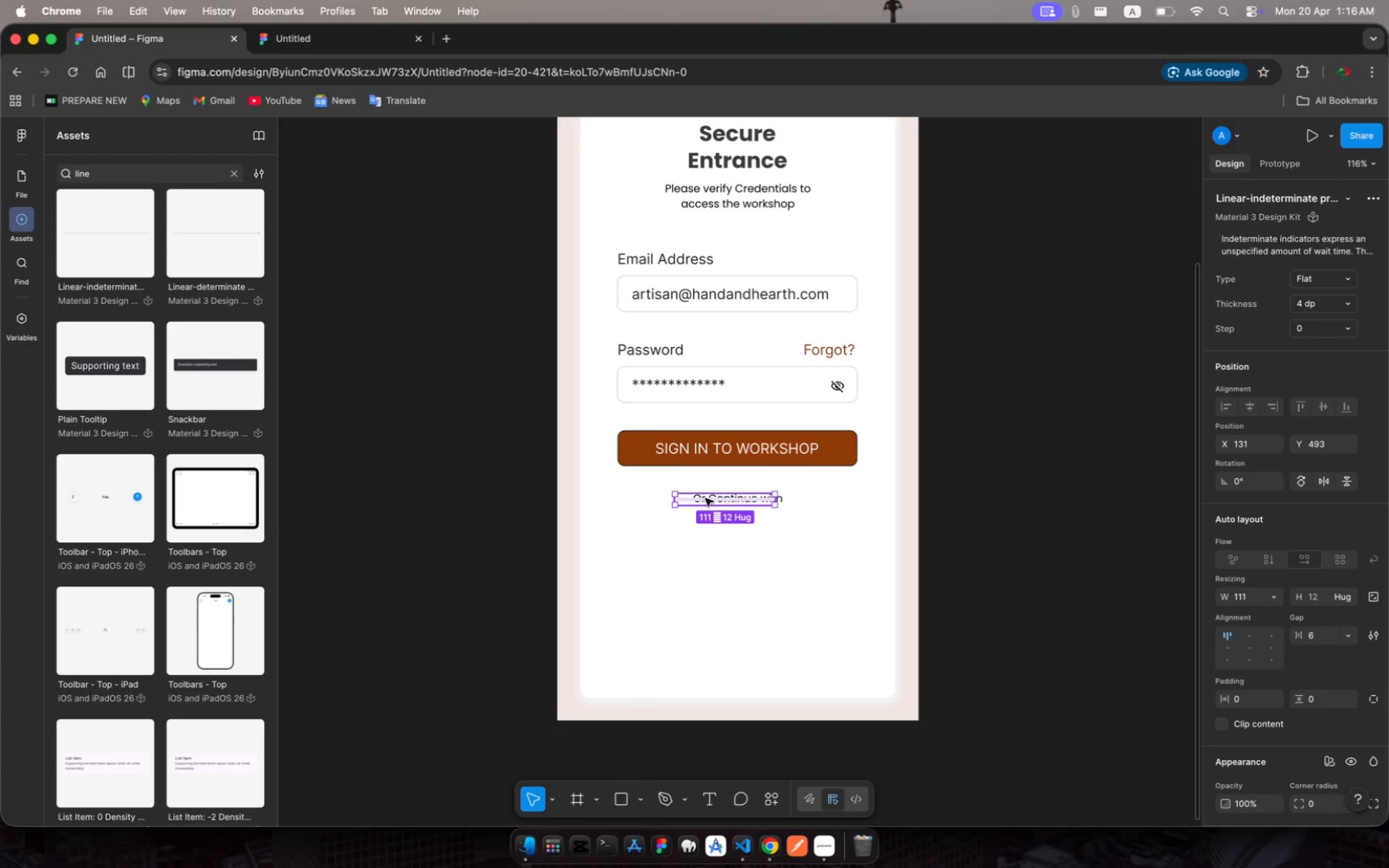 
left_click_drag(start_coordinate=[705, 498], to_coordinate=[617, 495])
 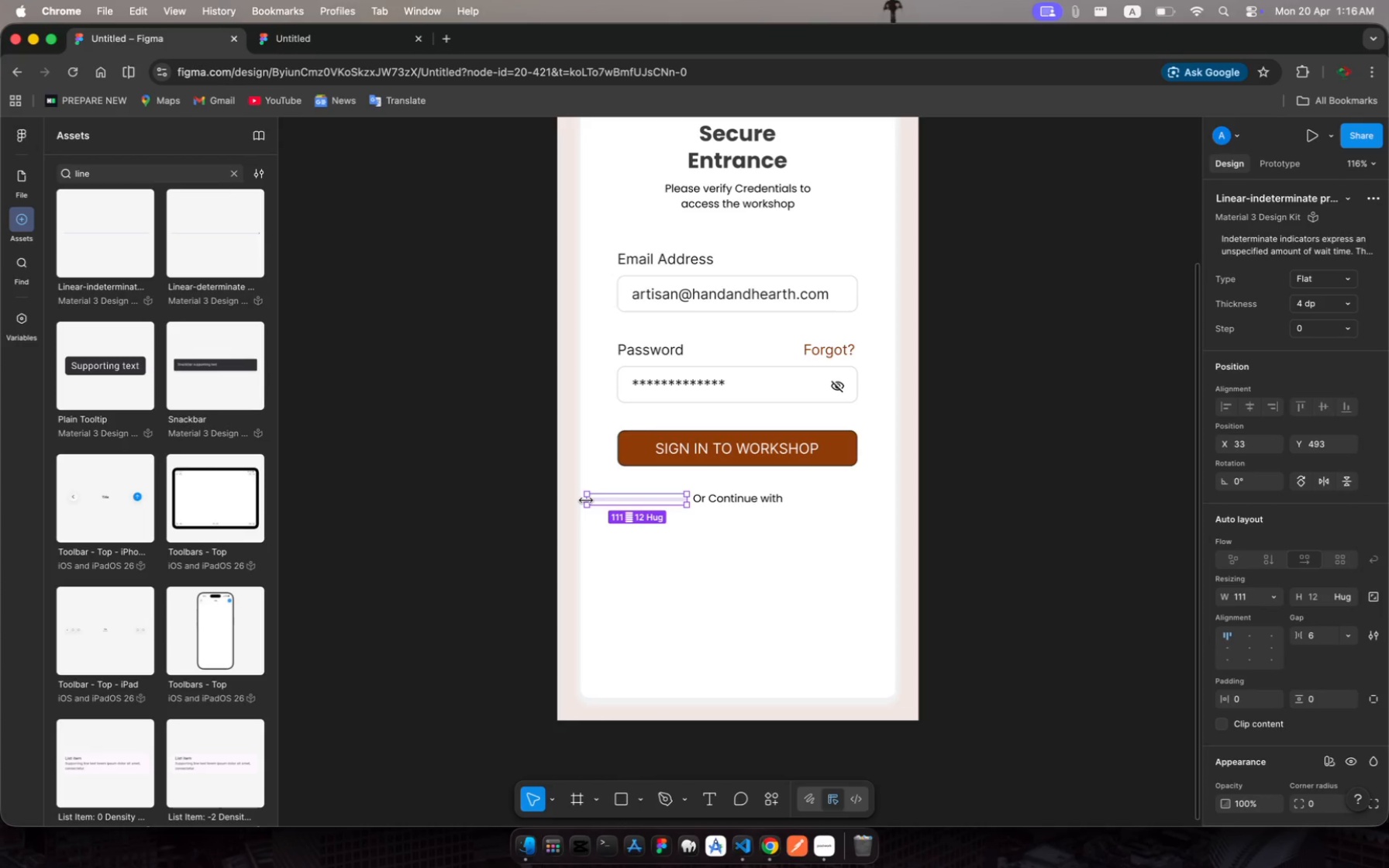 
left_click_drag(start_coordinate=[586, 500], to_coordinate=[642, 505])
 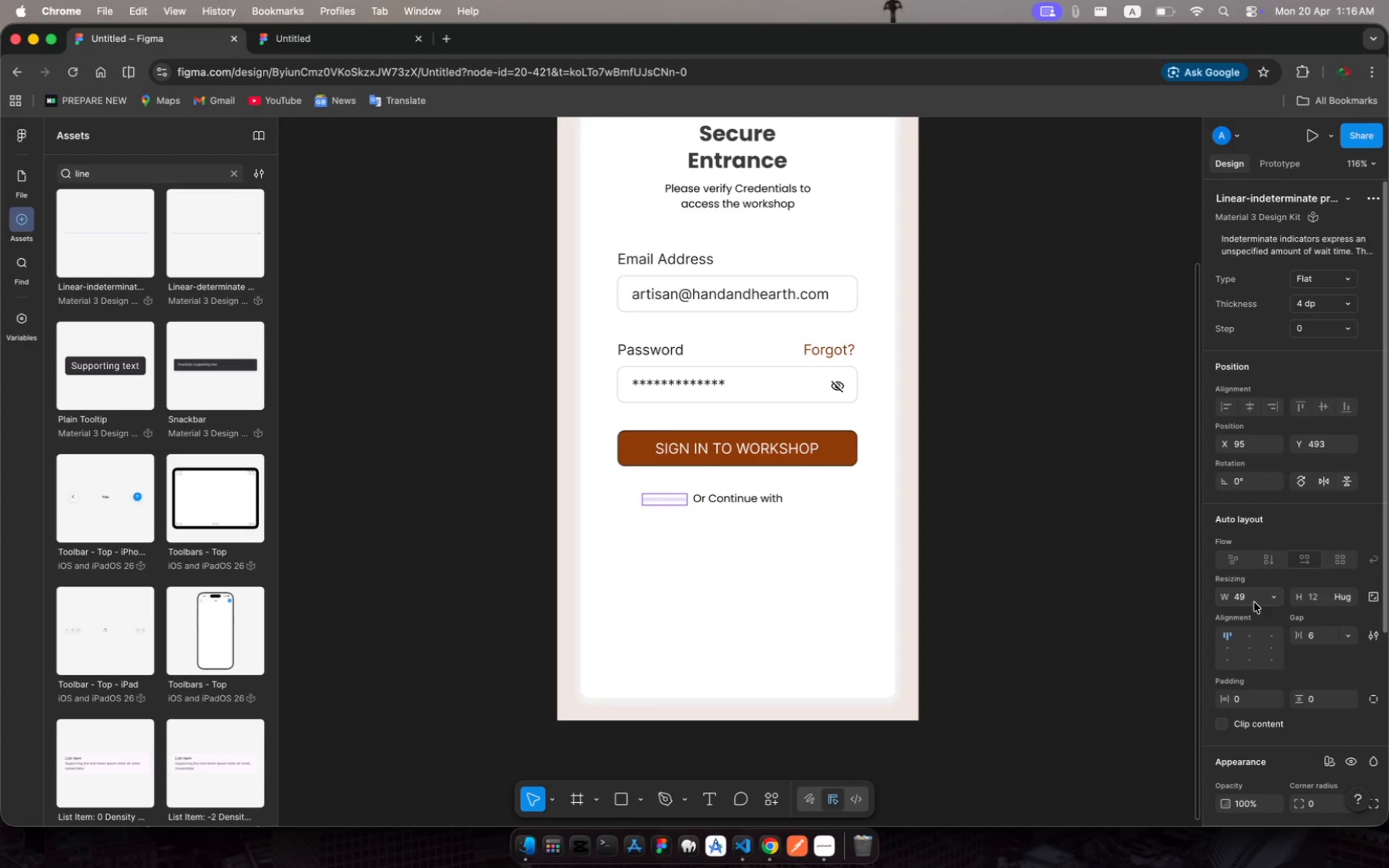 
wait(5.84)
 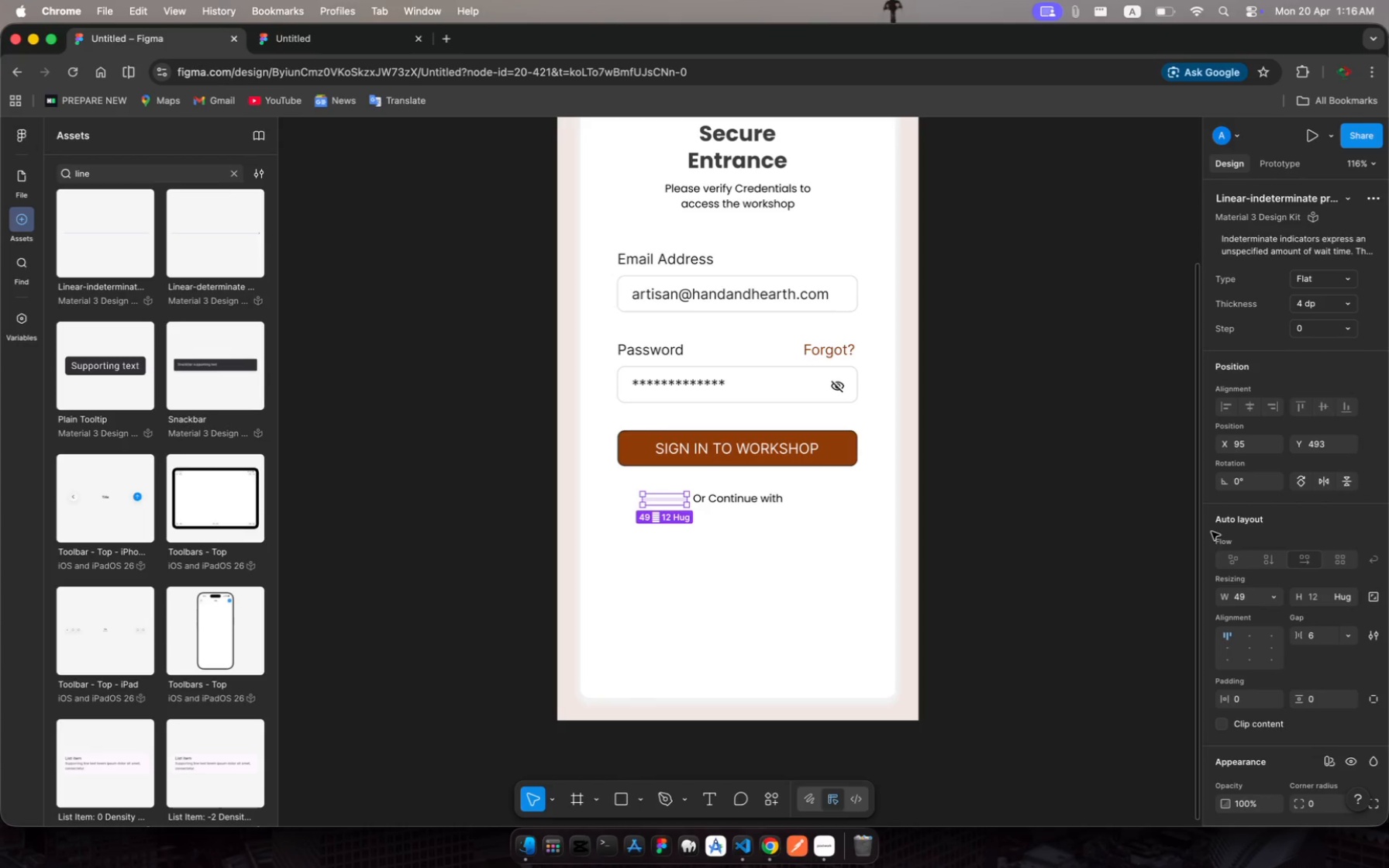 
left_click([1318, 600])
 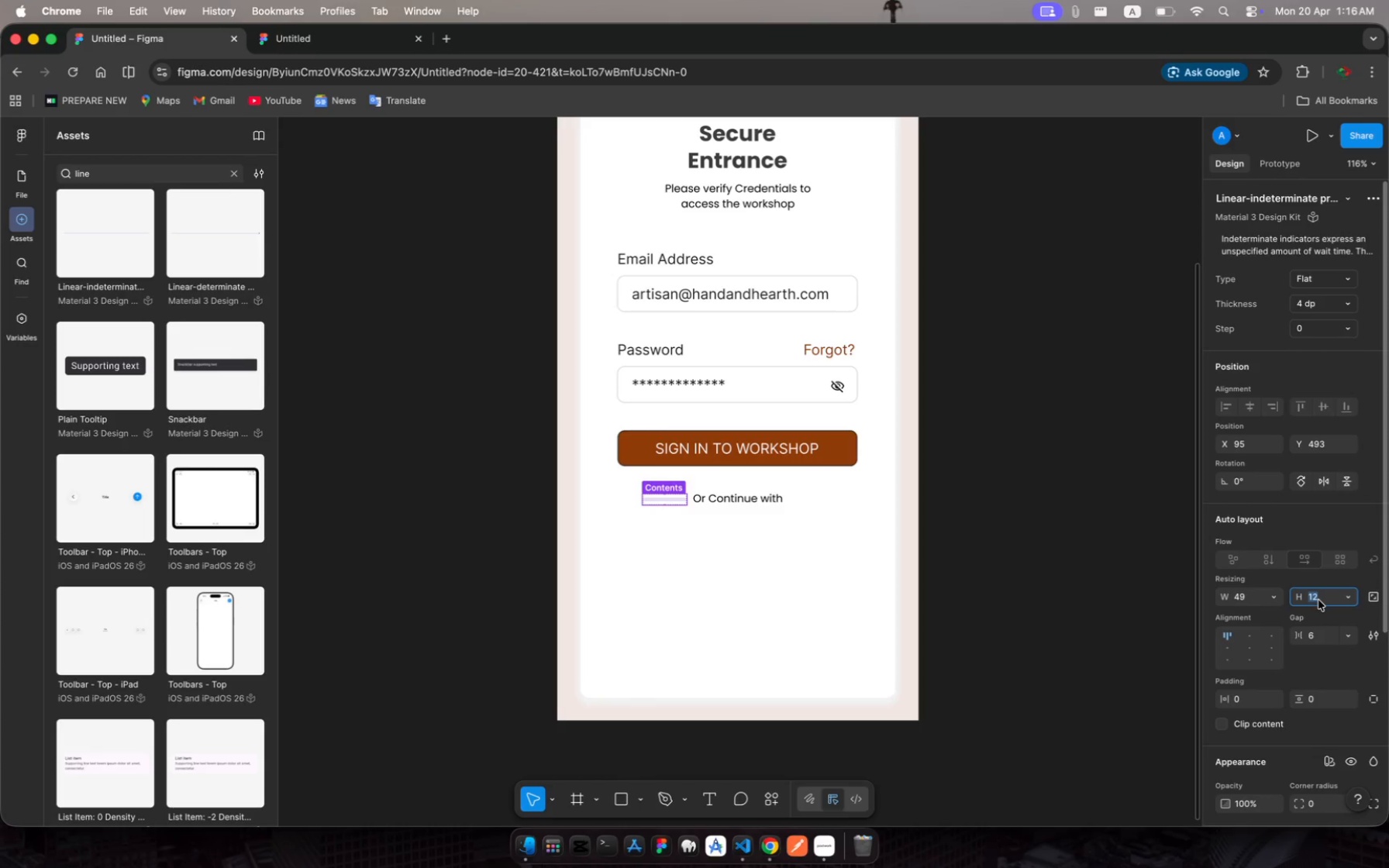 
key(5)
 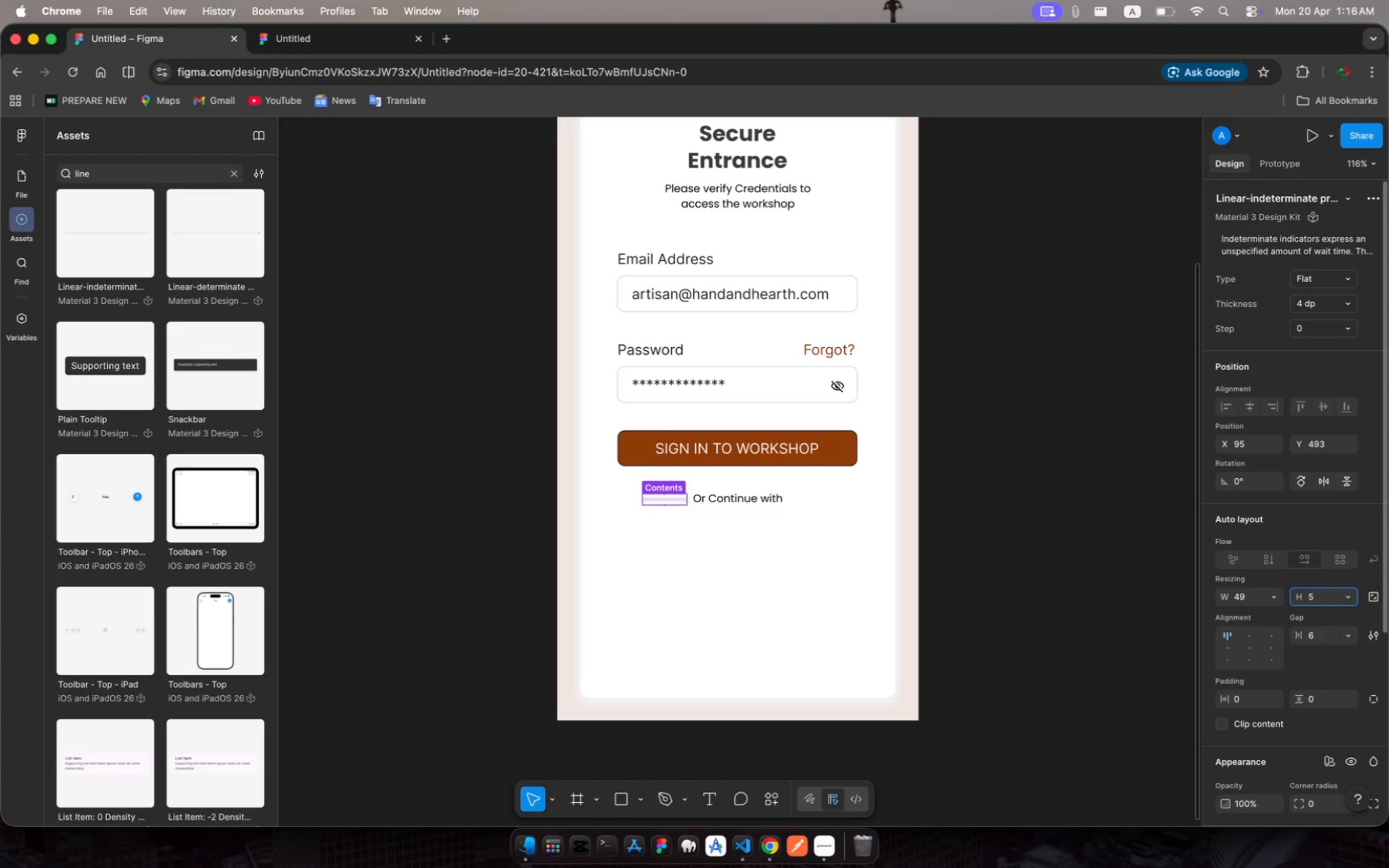 
key(Enter)
 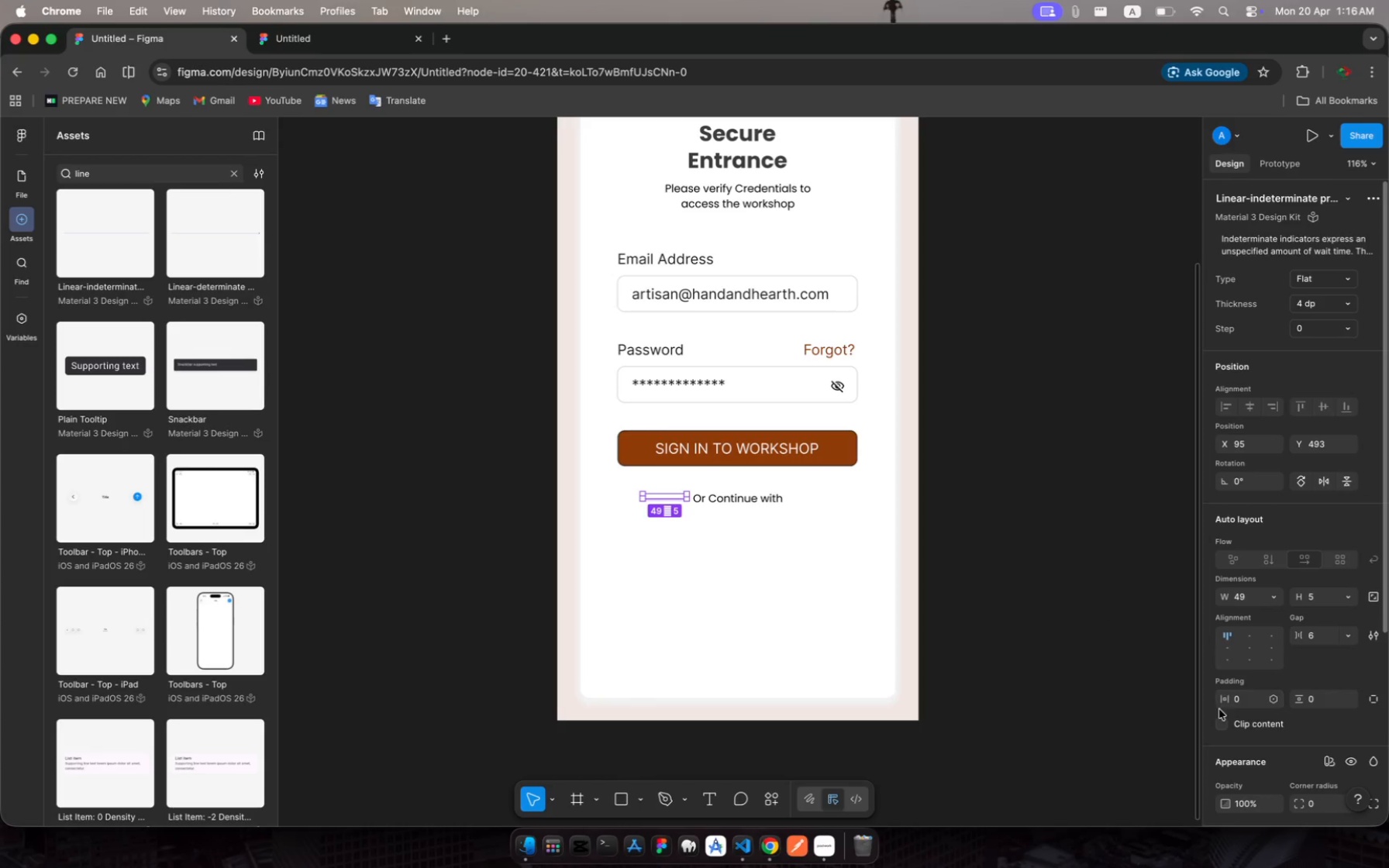 
scroll: coordinate [1265, 708], scroll_direction: down, amount: 26.0
 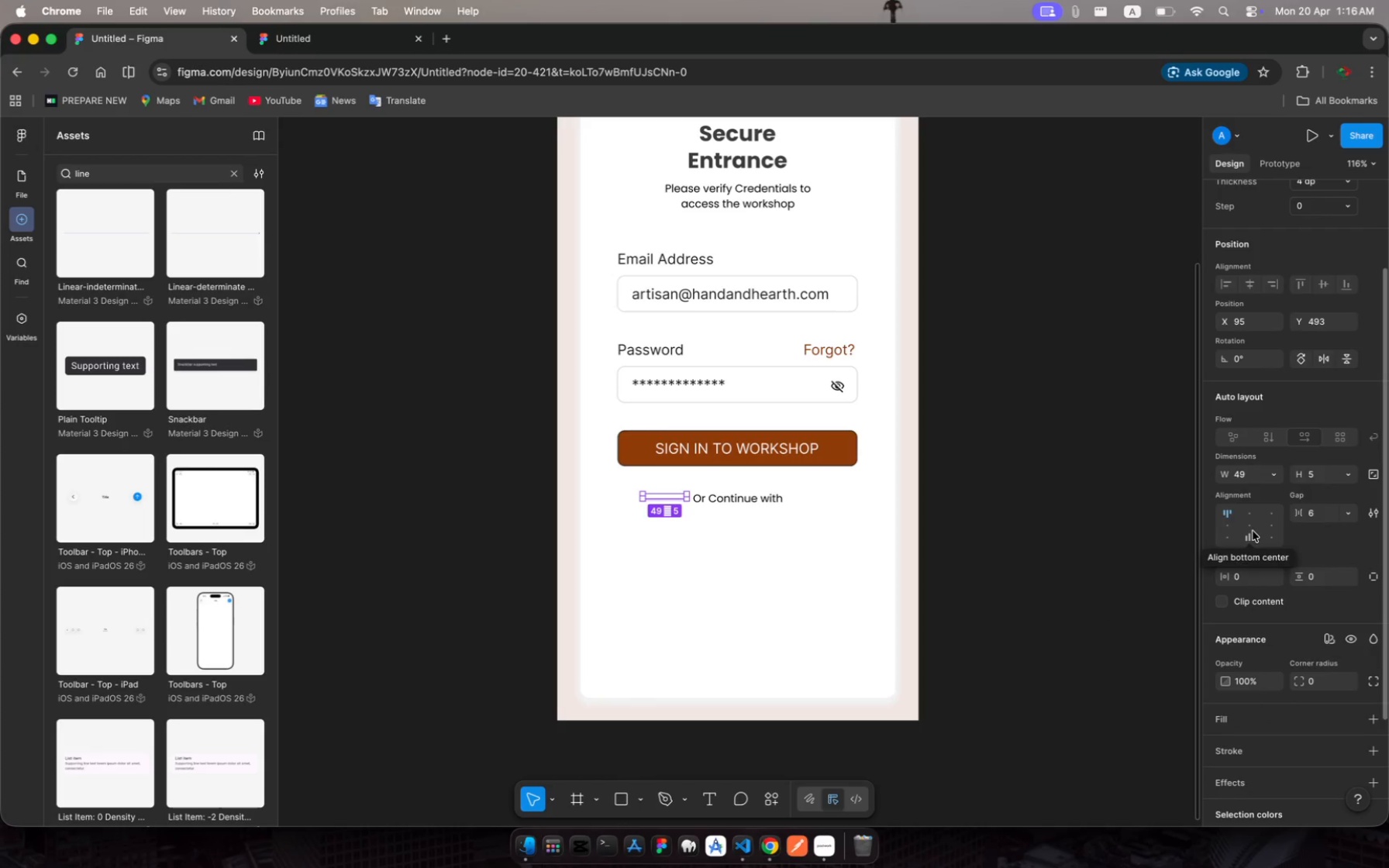 
wait(7.43)
 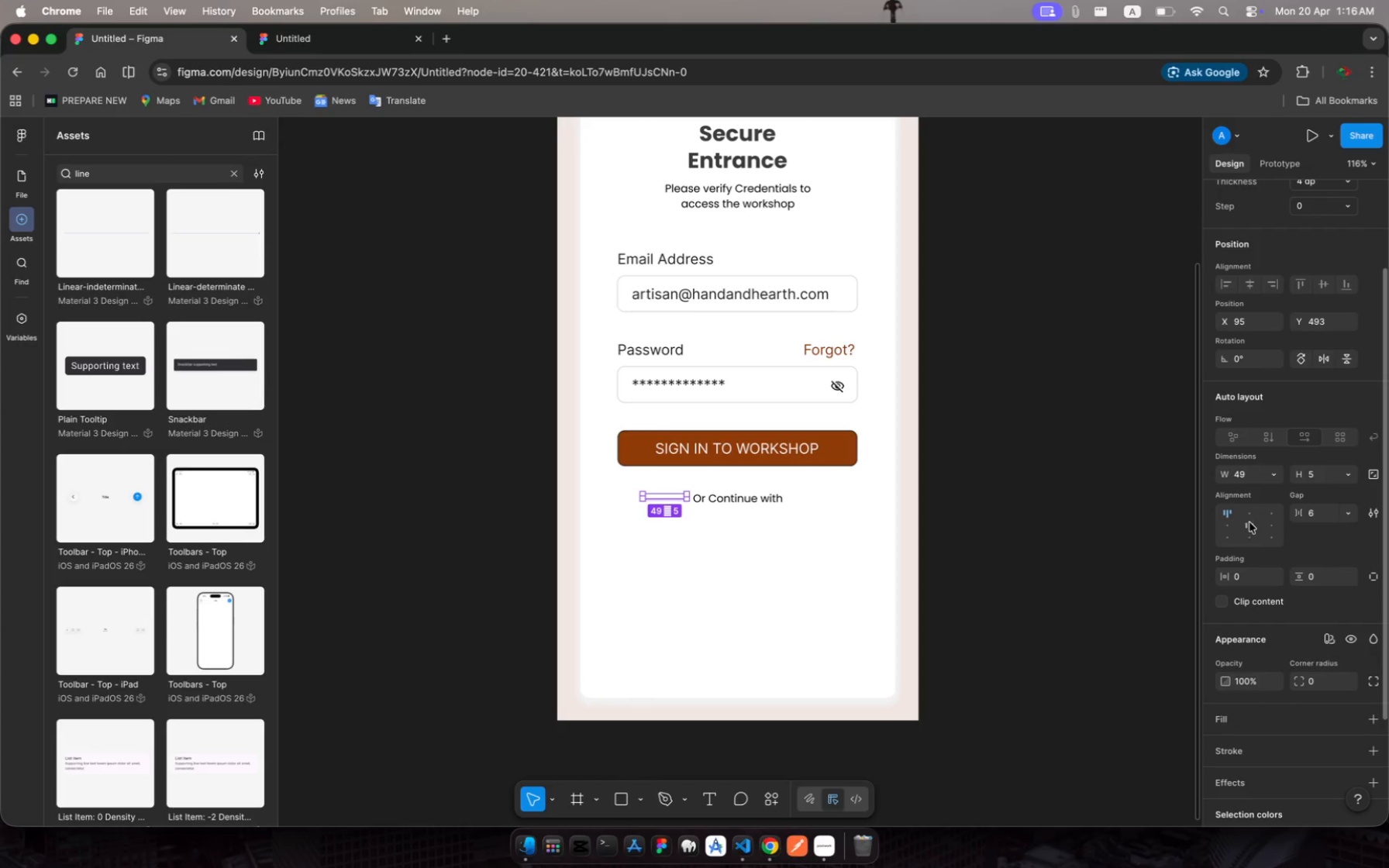 
left_click([1252, 528])
 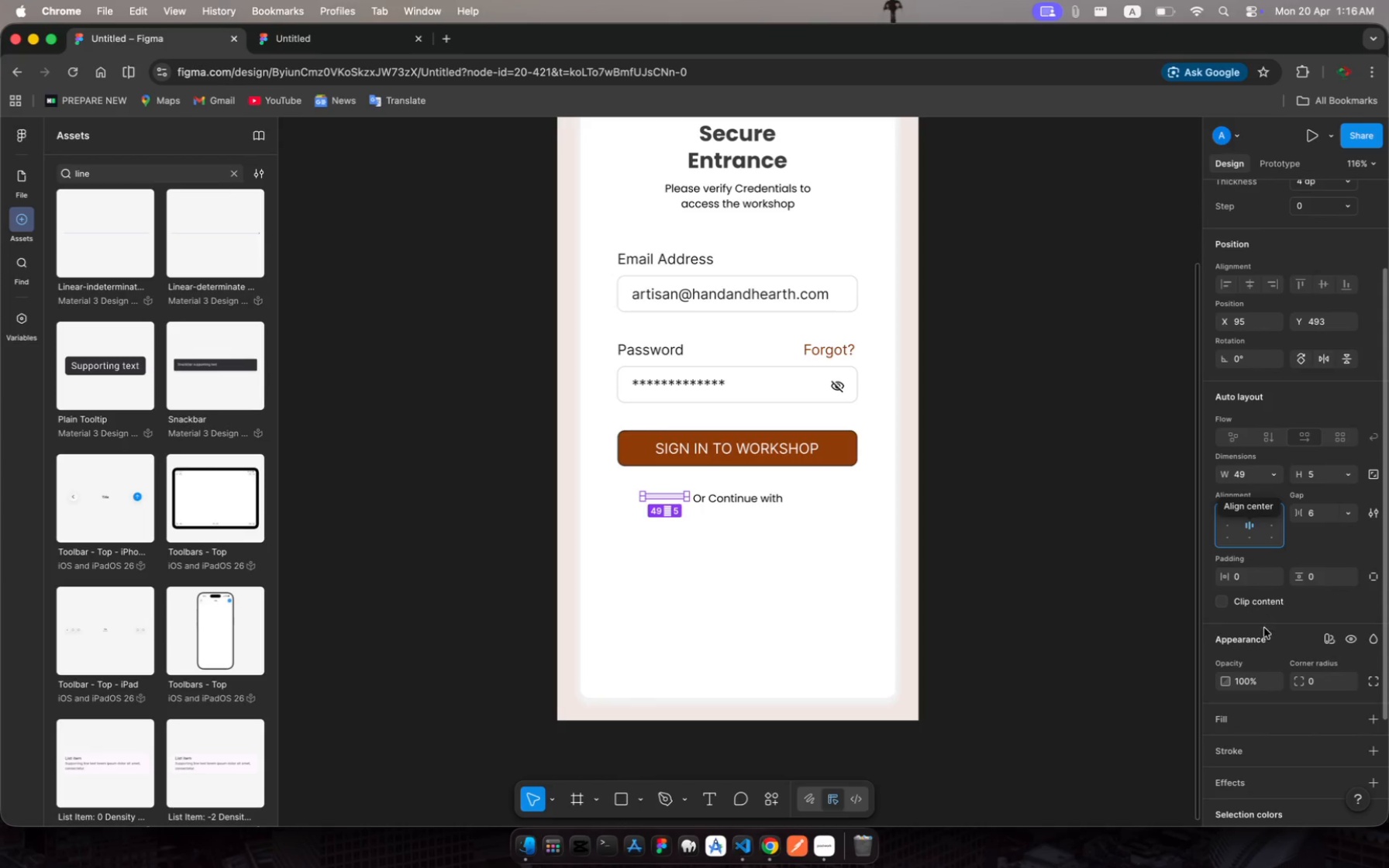 
scroll: coordinate [1269, 643], scroll_direction: down, amount: 20.0
 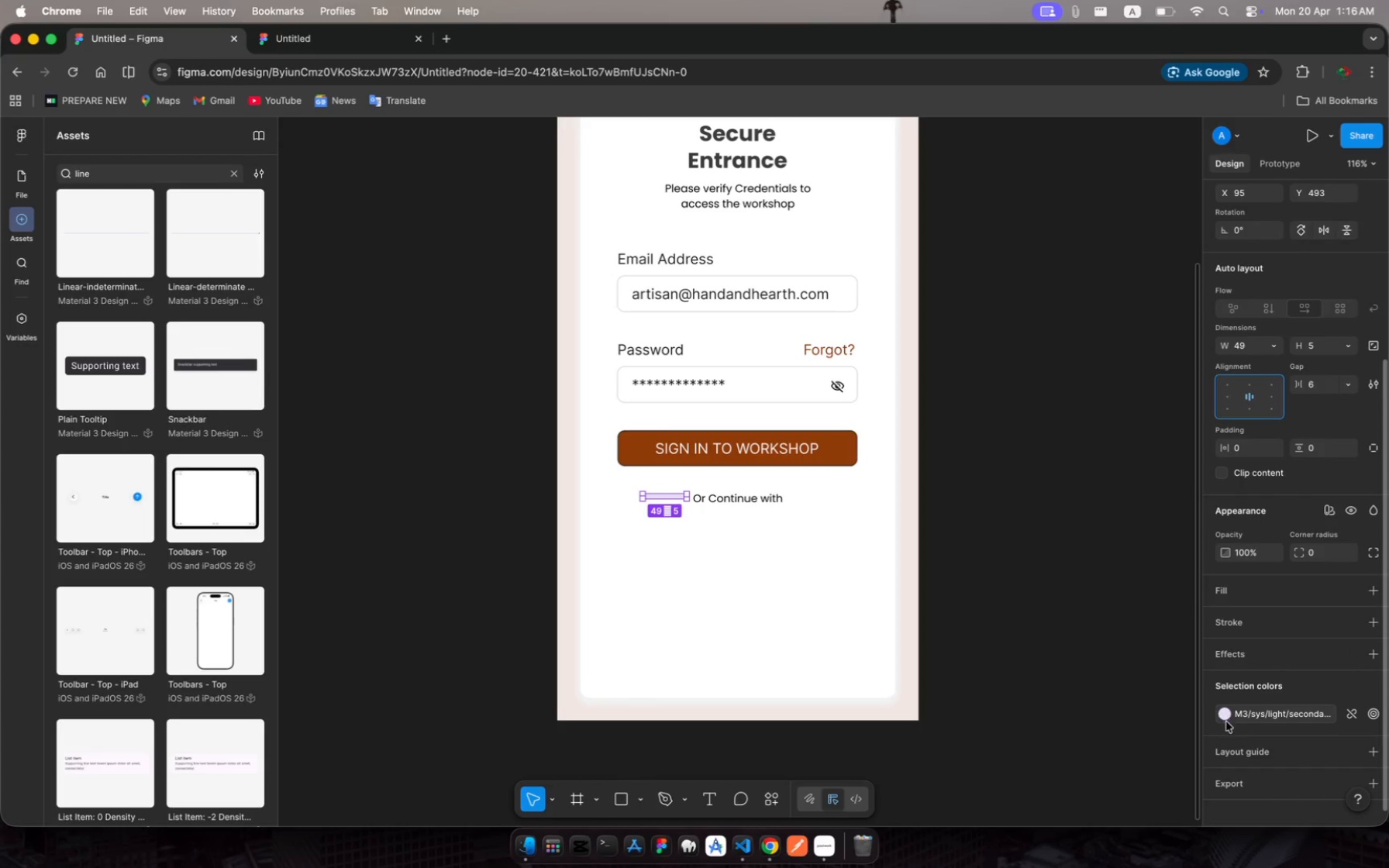 
left_click([1226, 713])
 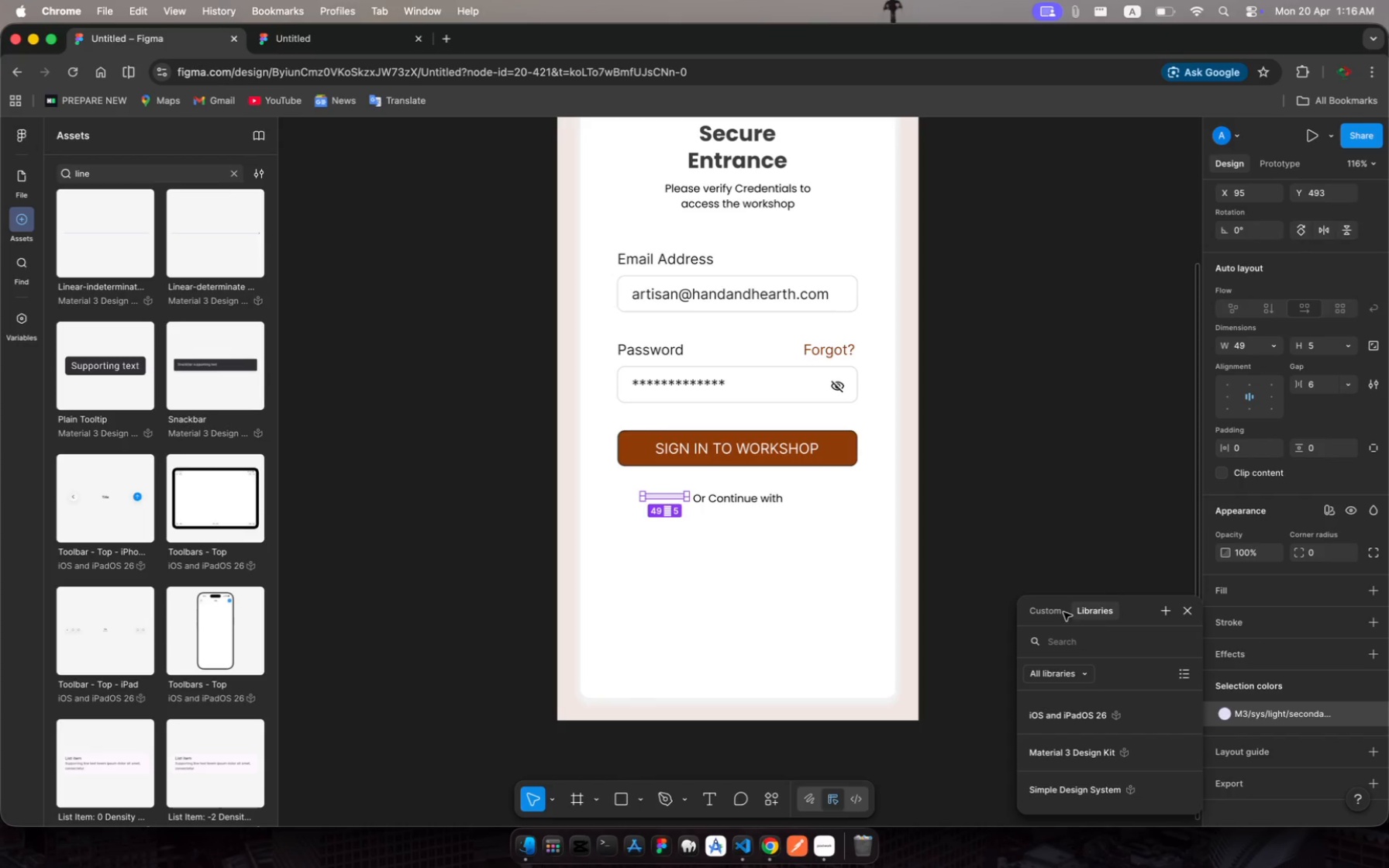 
left_click([1052, 621])
 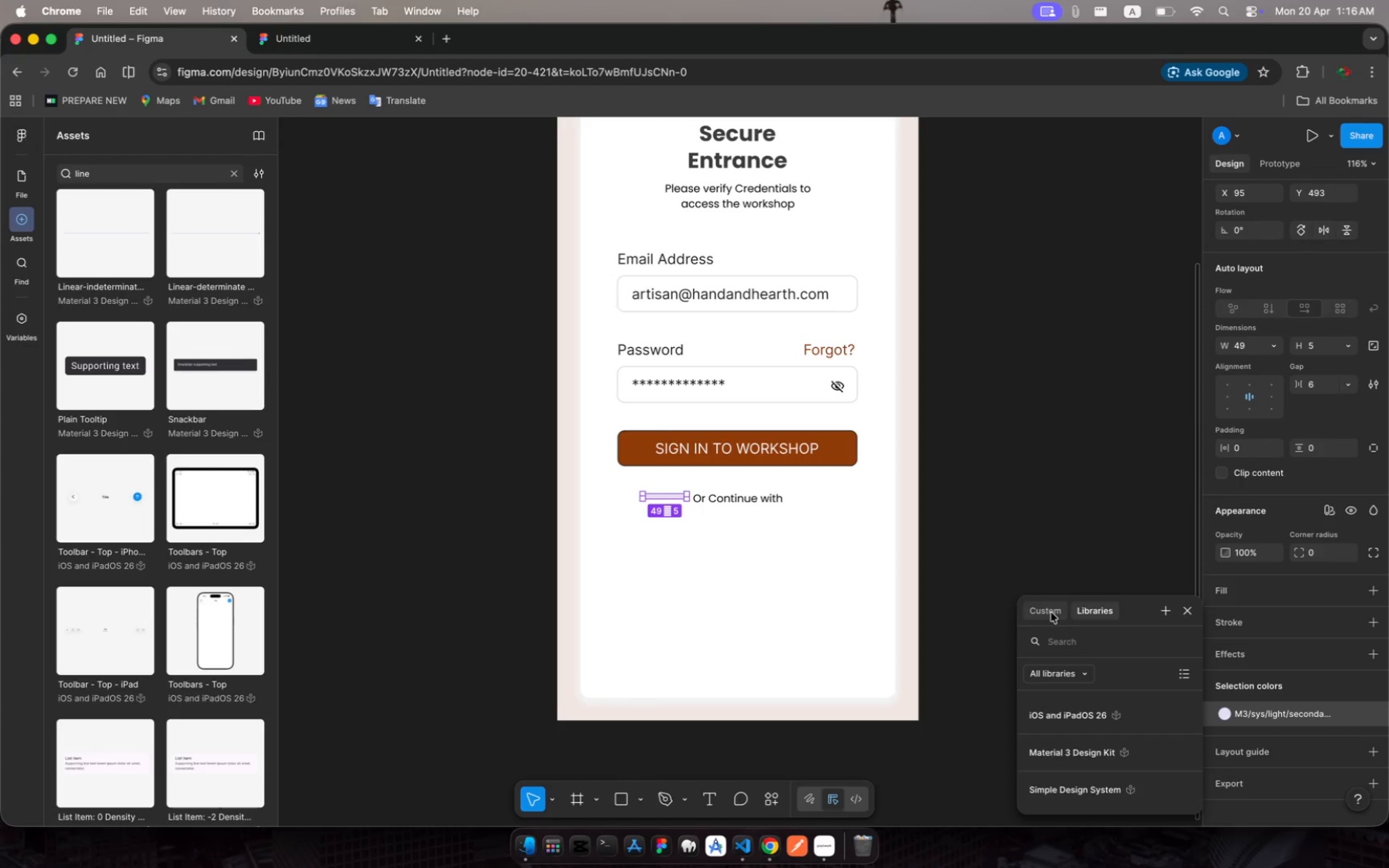 
left_click([1051, 611])
 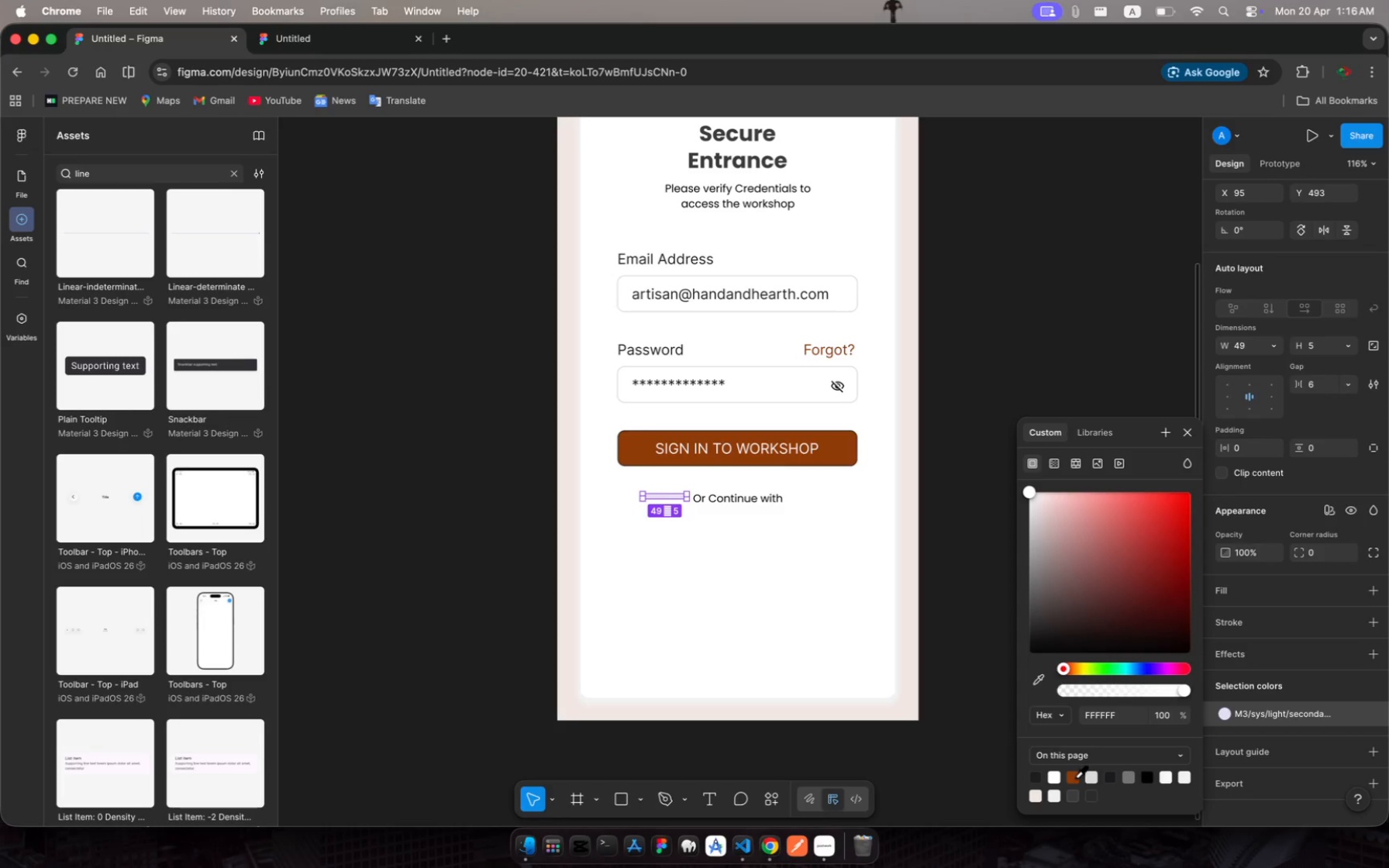 
left_click([1075, 779])
 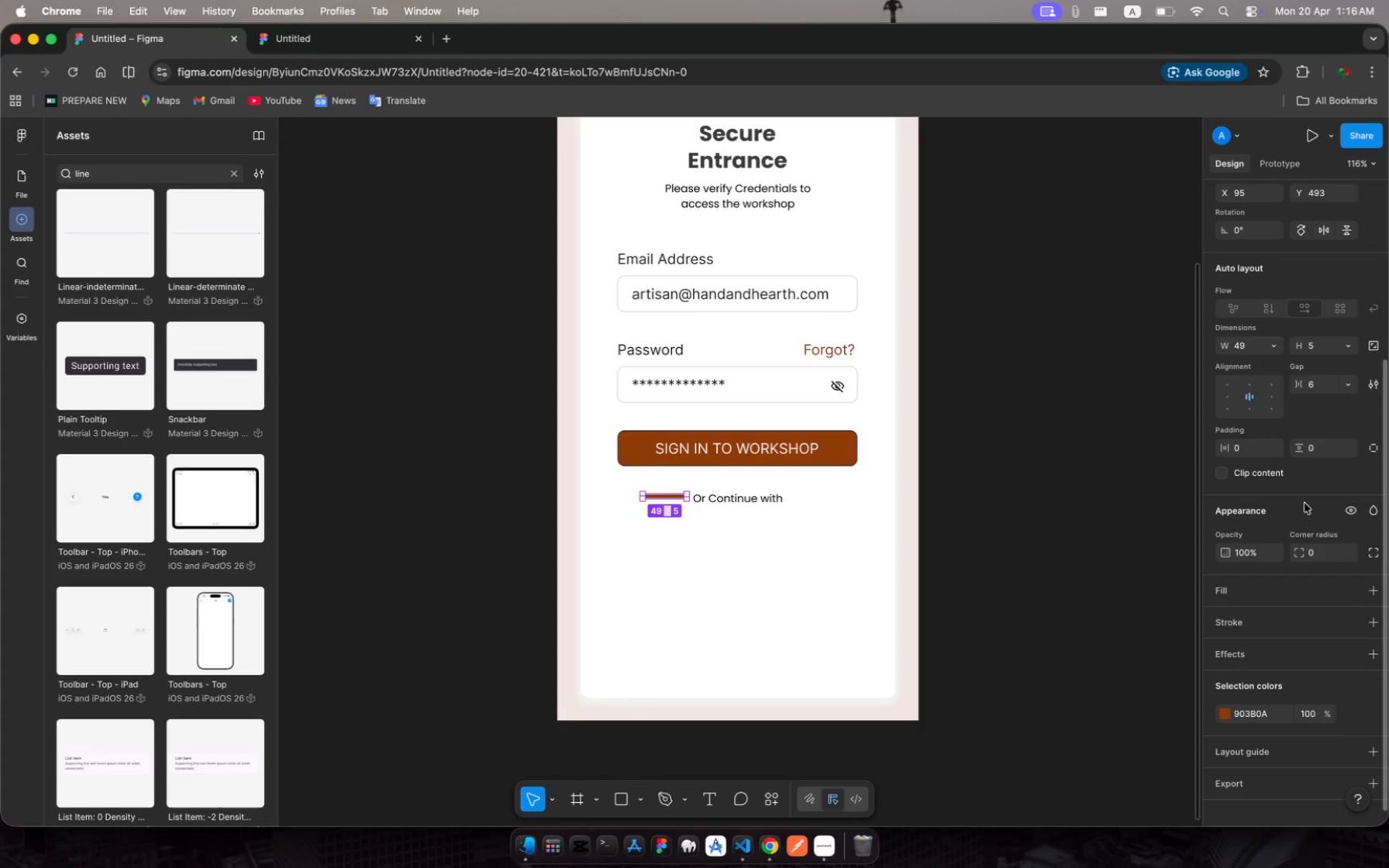 
wait(6.27)
 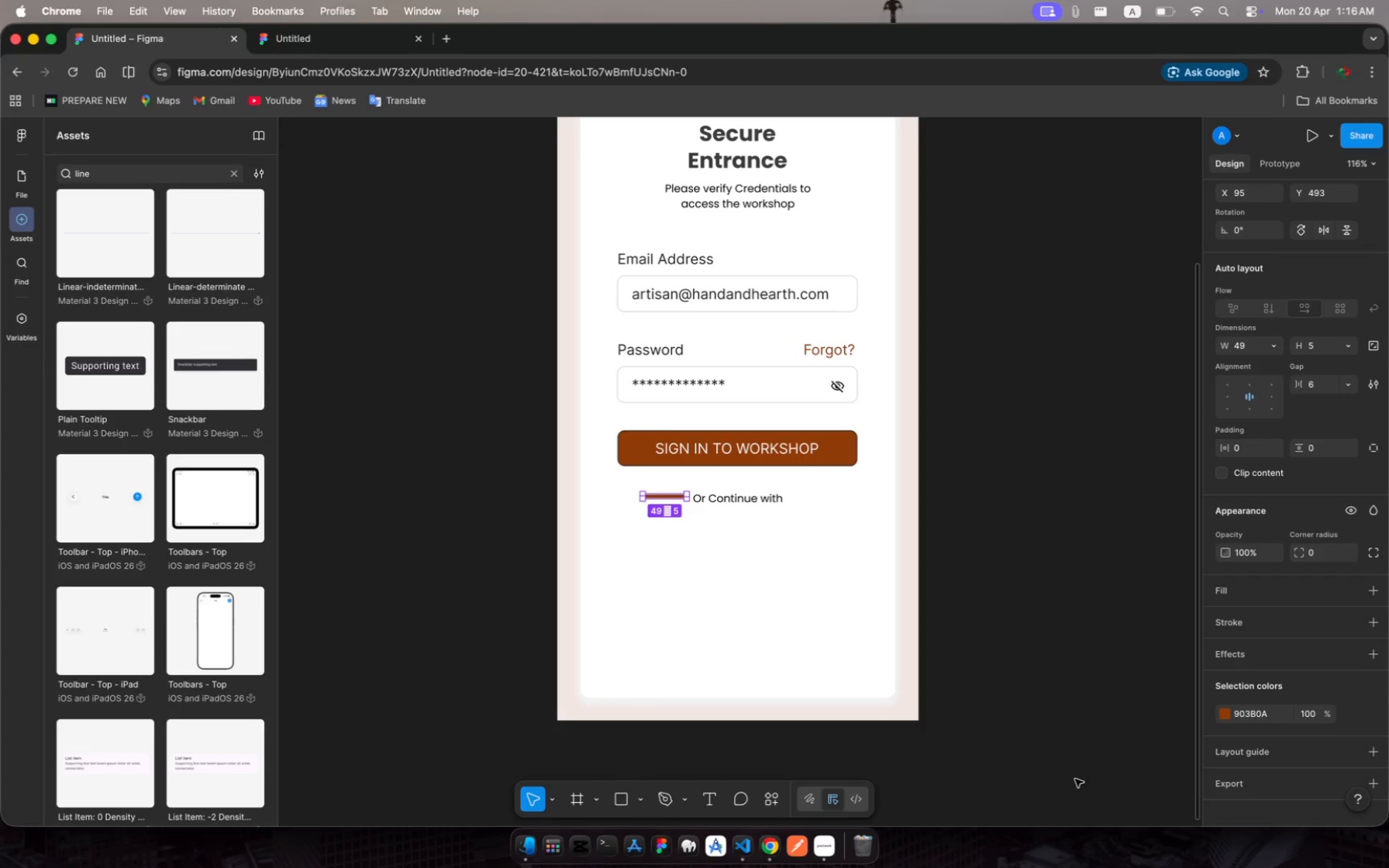 
left_click([1229, 383])
 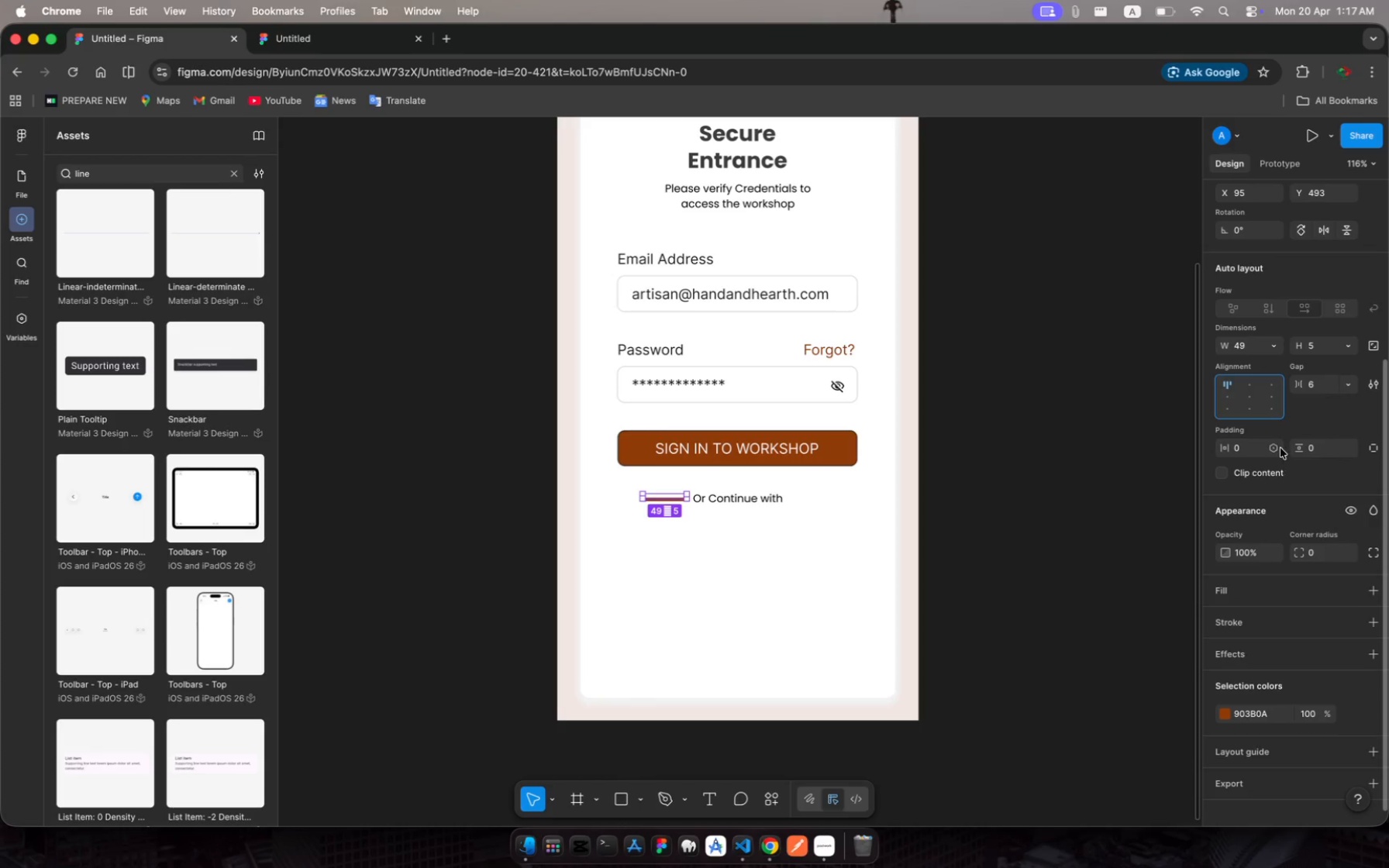 
wait(7.33)
 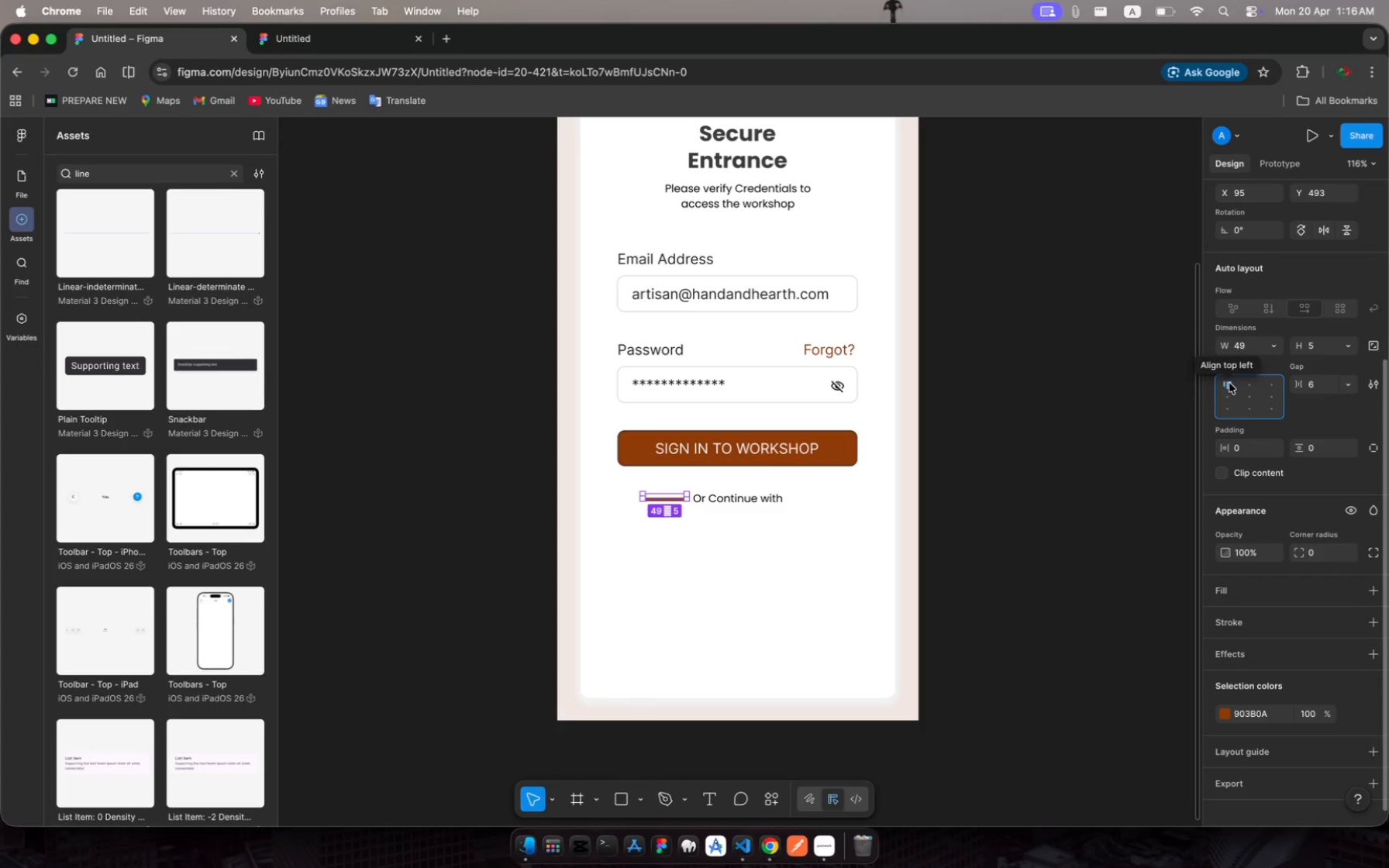 
left_click([1313, 346])
 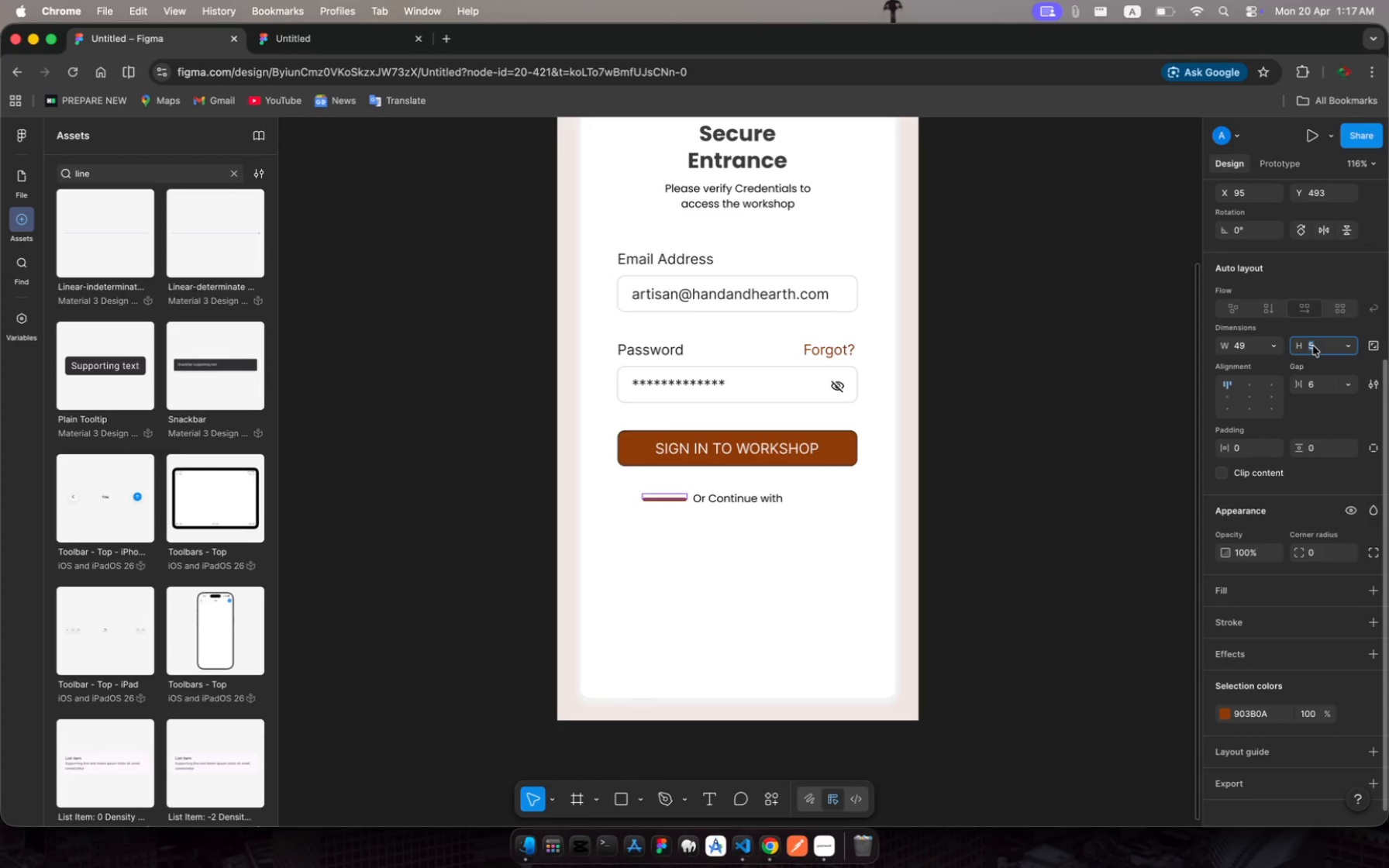 
key(1)
 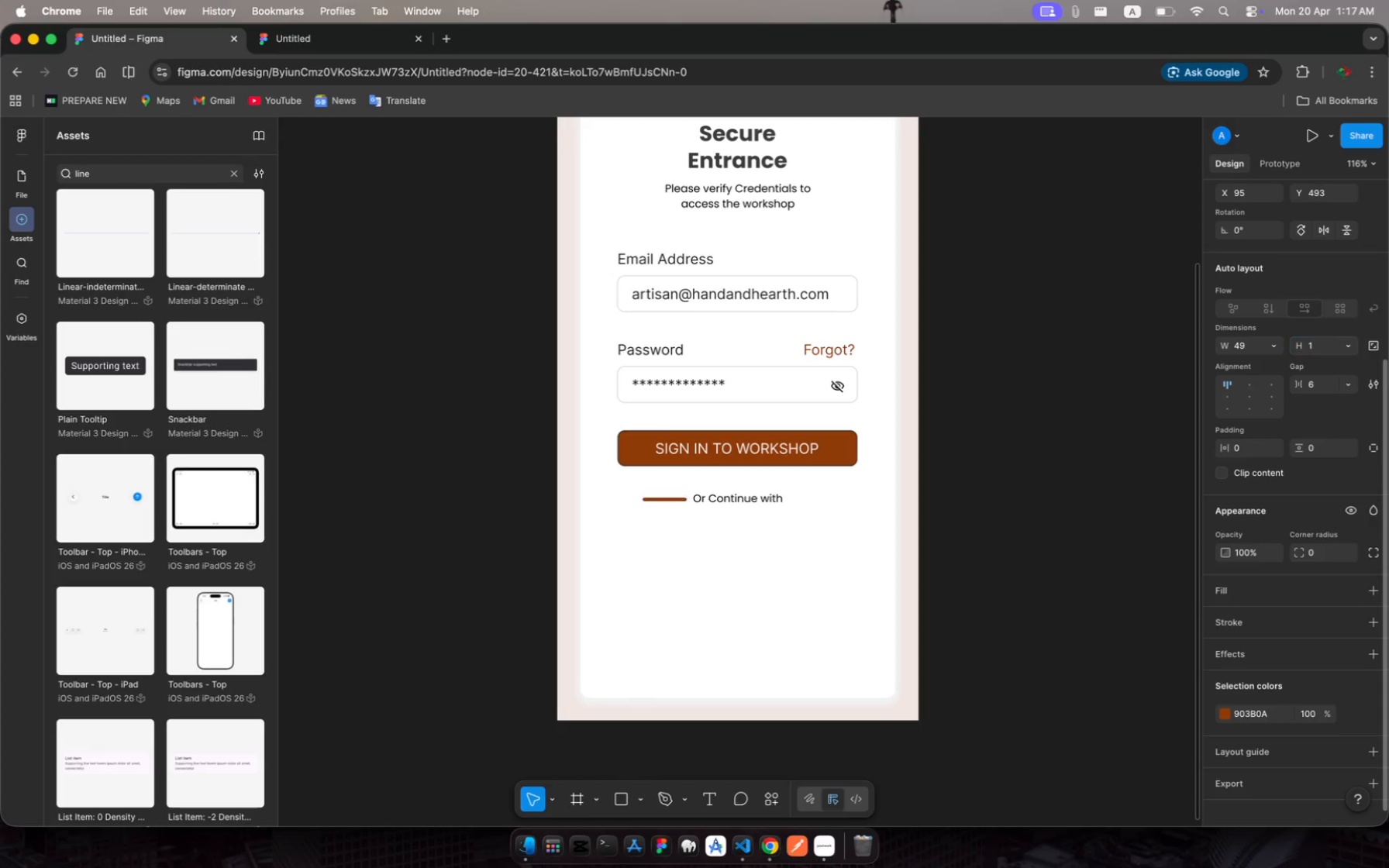 
key(Enter)
 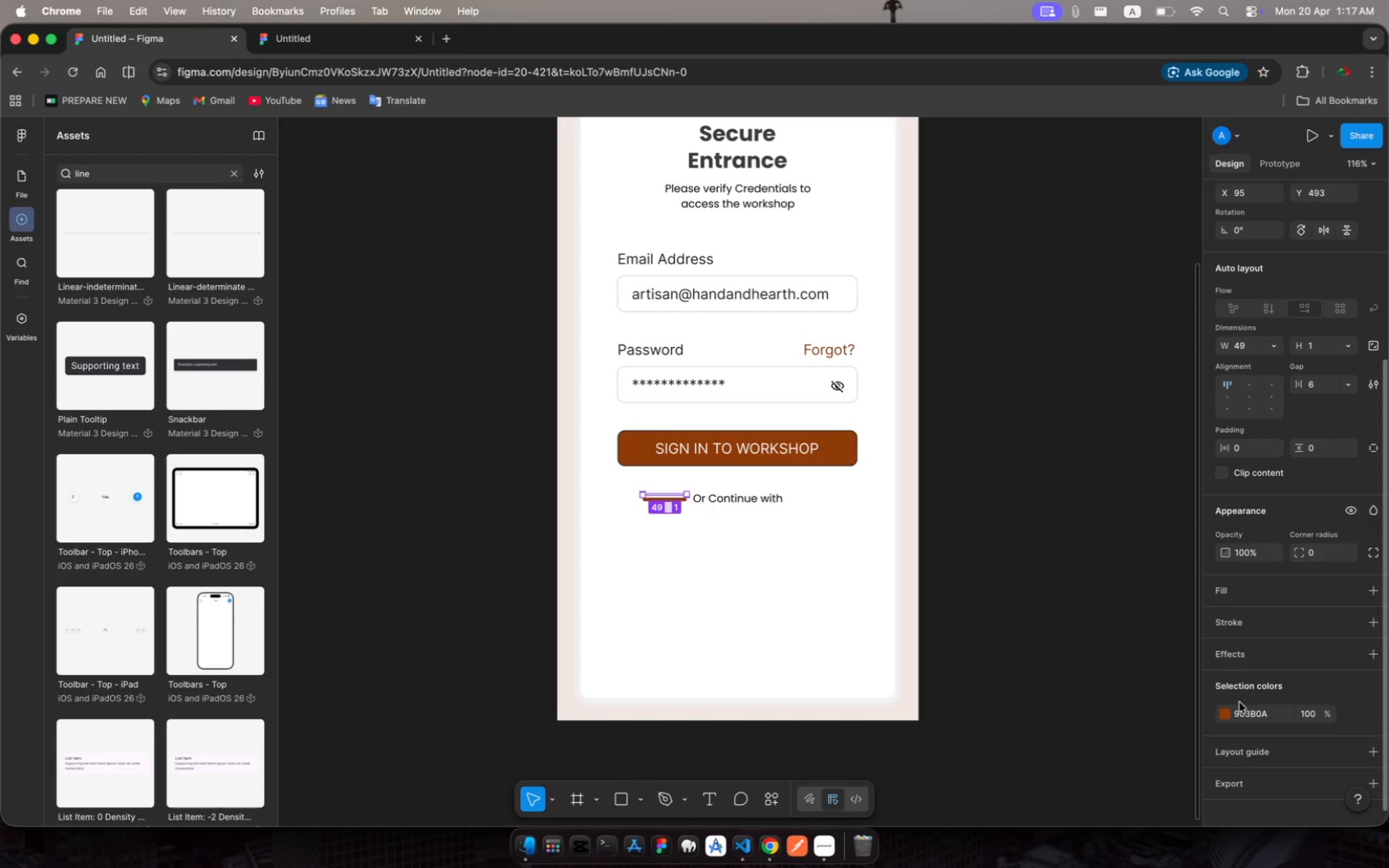 
left_click([1227, 712])
 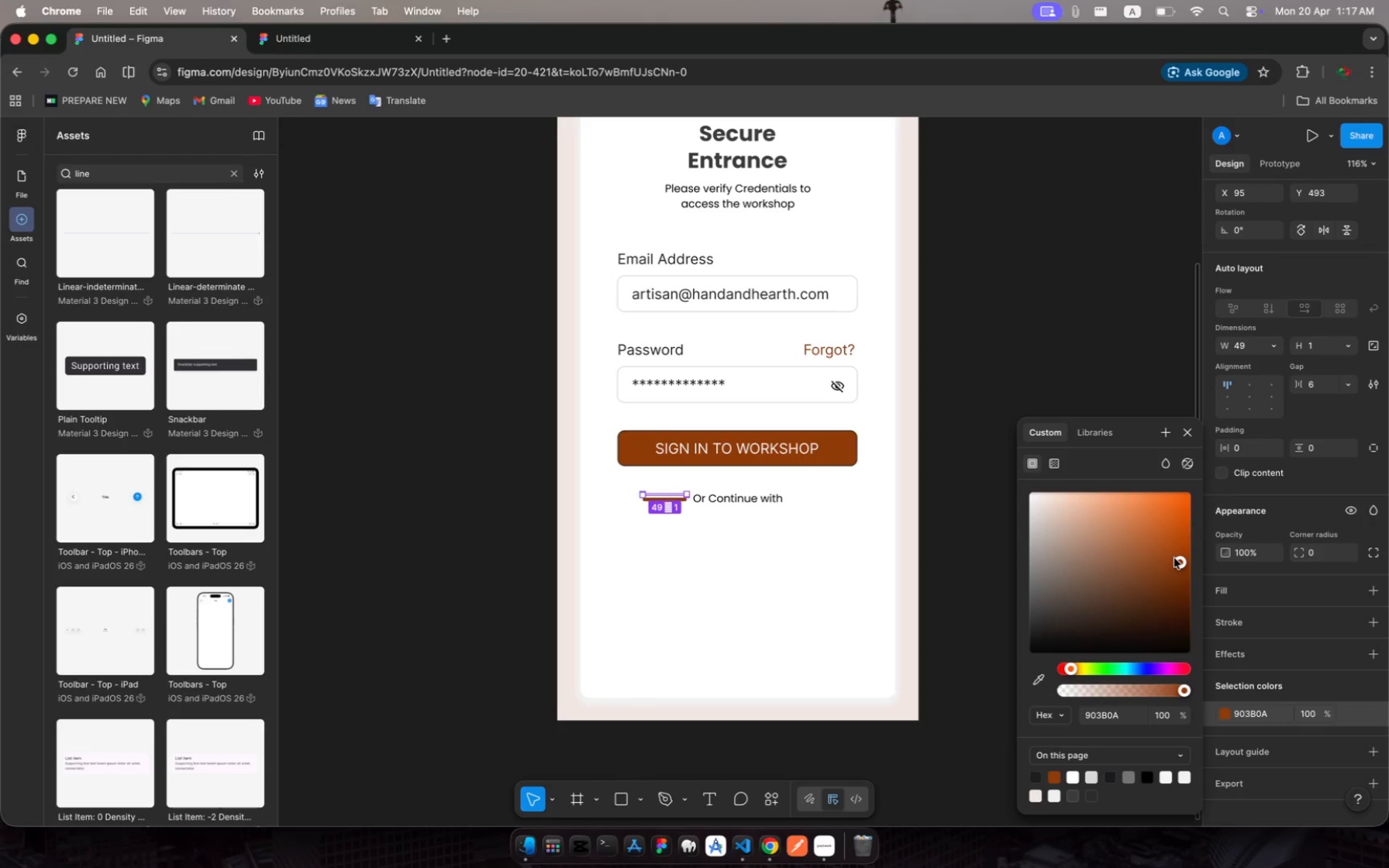 
left_click_drag(start_coordinate=[1177, 559], to_coordinate=[1015, 517])
 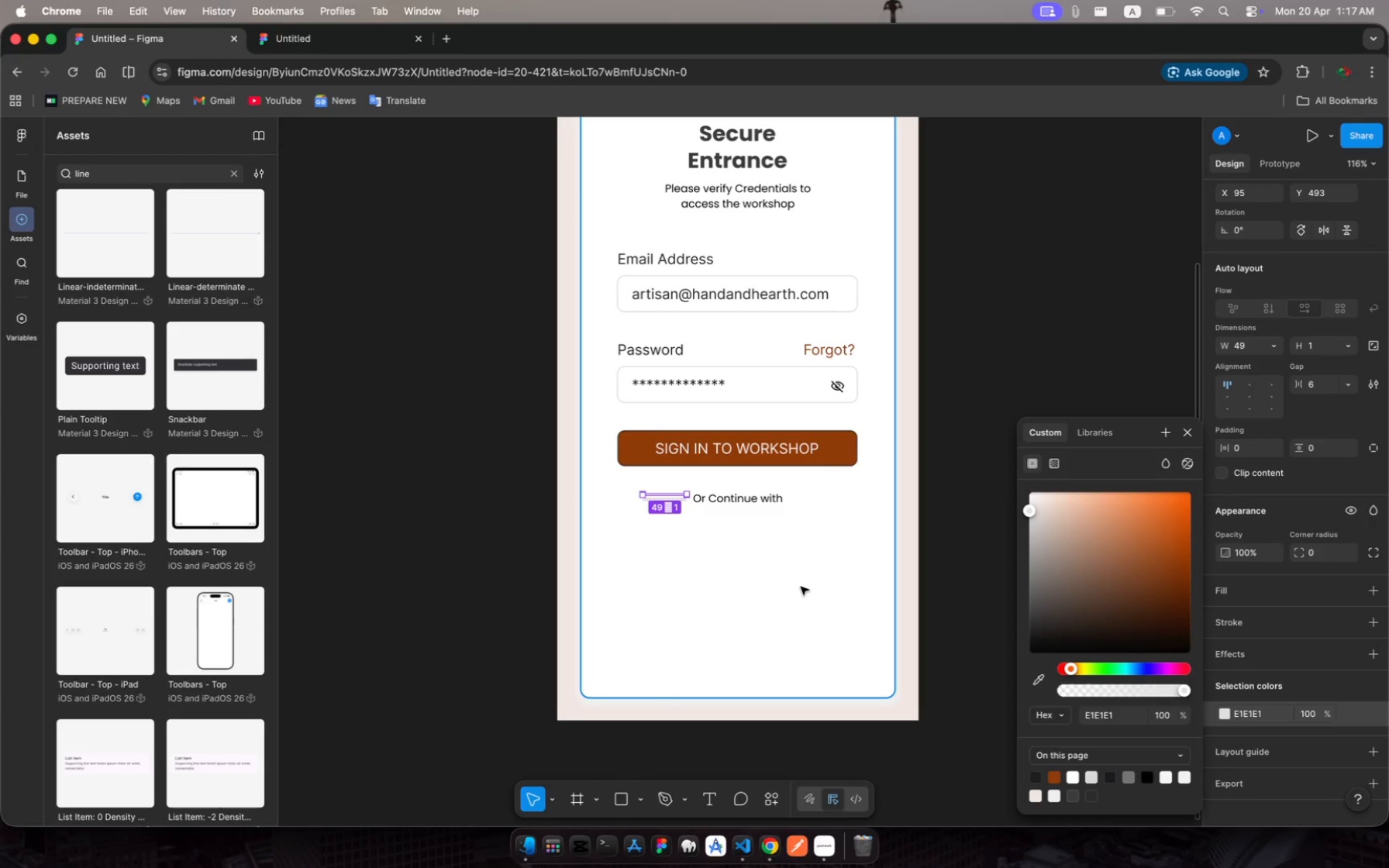 
key(Meta+C)
 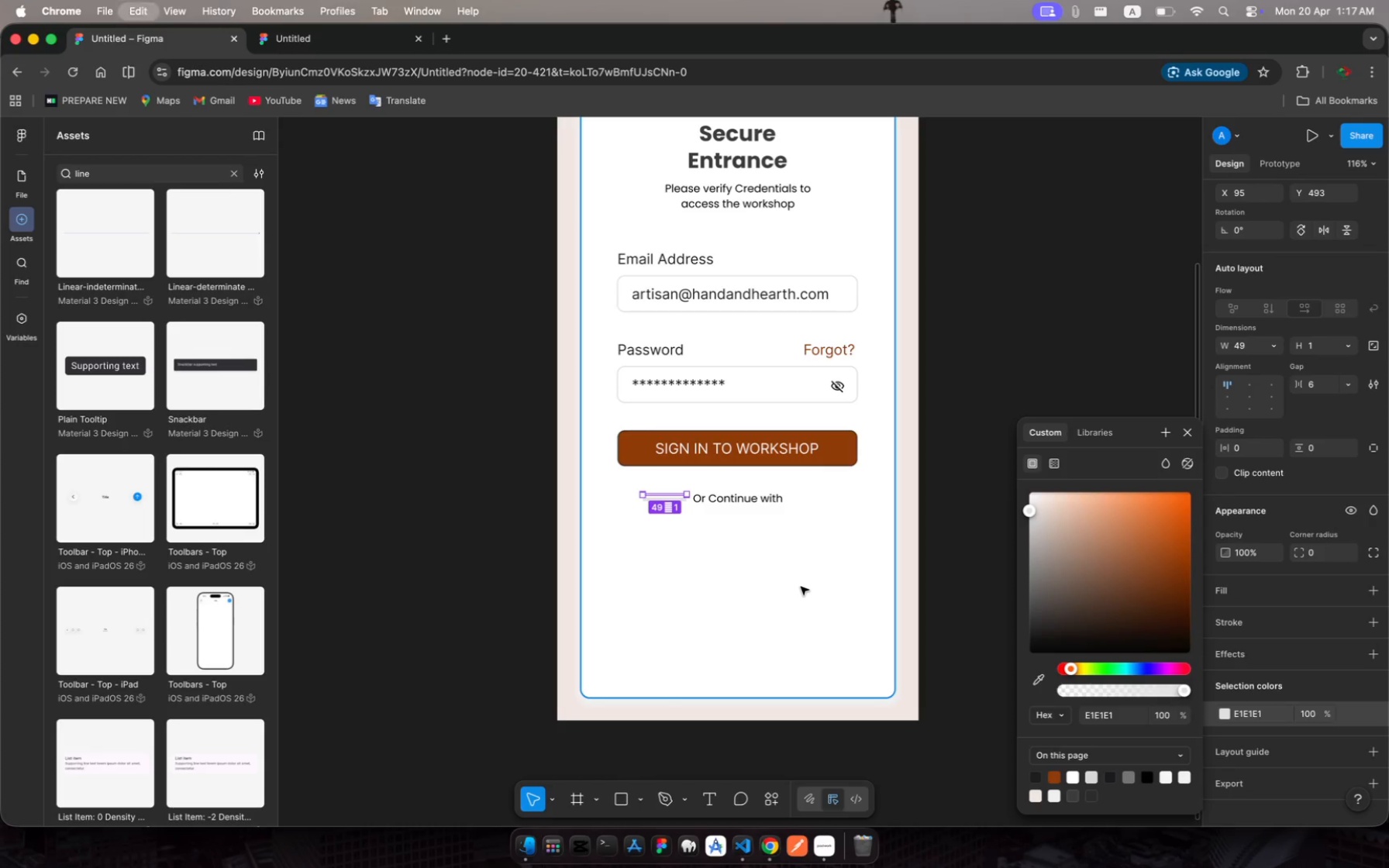 
key(Meta+V)
 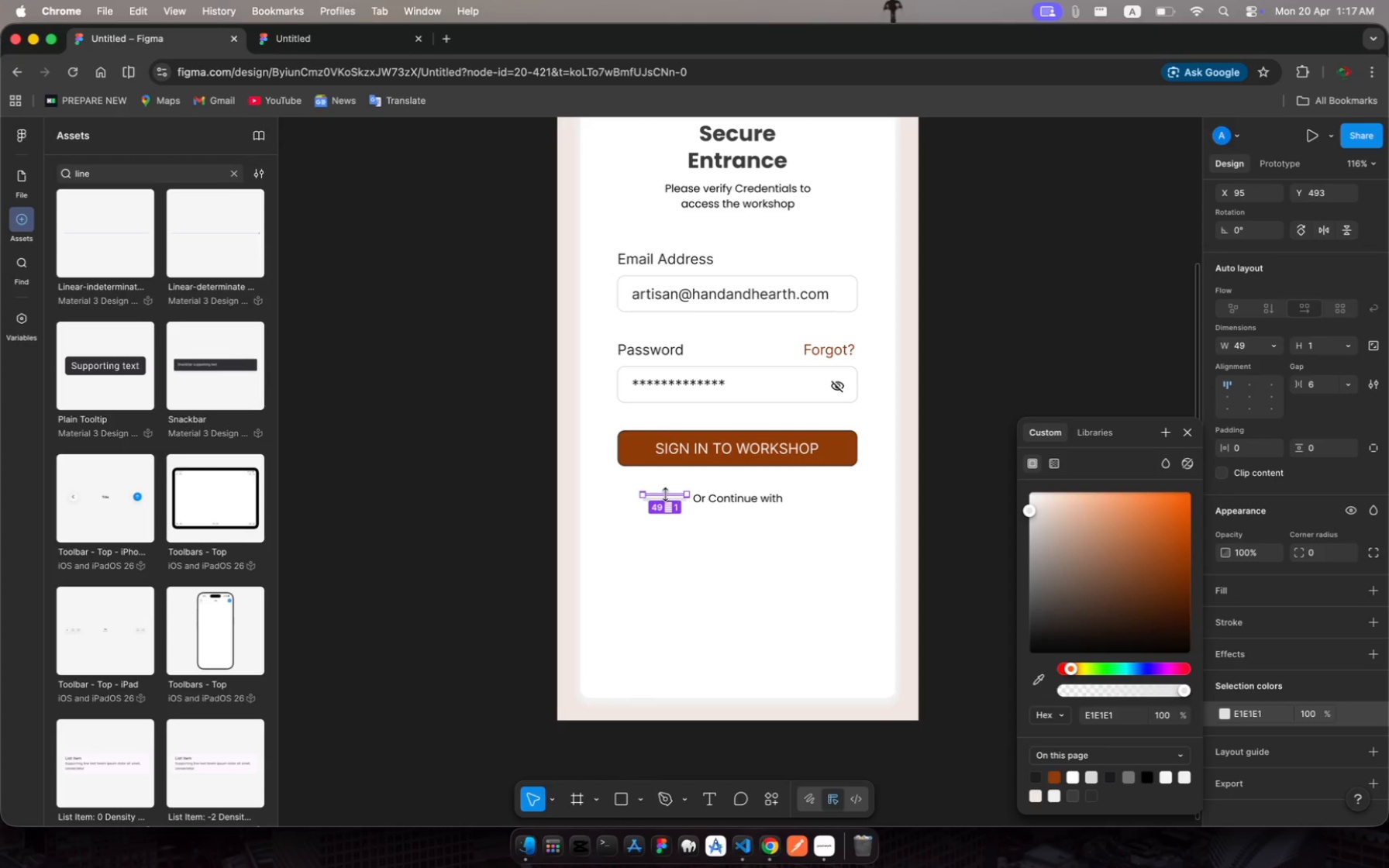 
left_click_drag(start_coordinate=[665, 494], to_coordinate=[813, 497])
 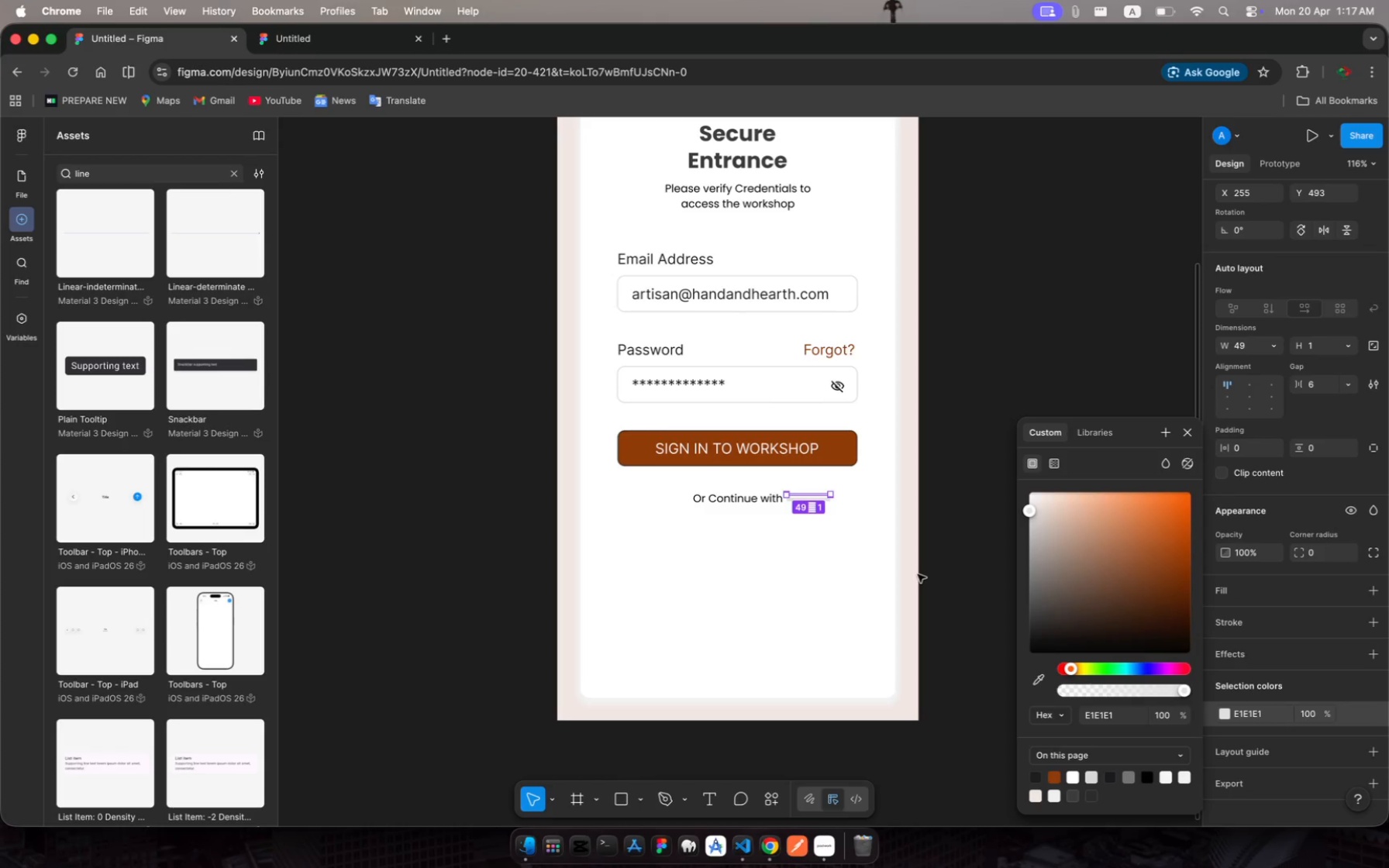 
key(Meta+C)
 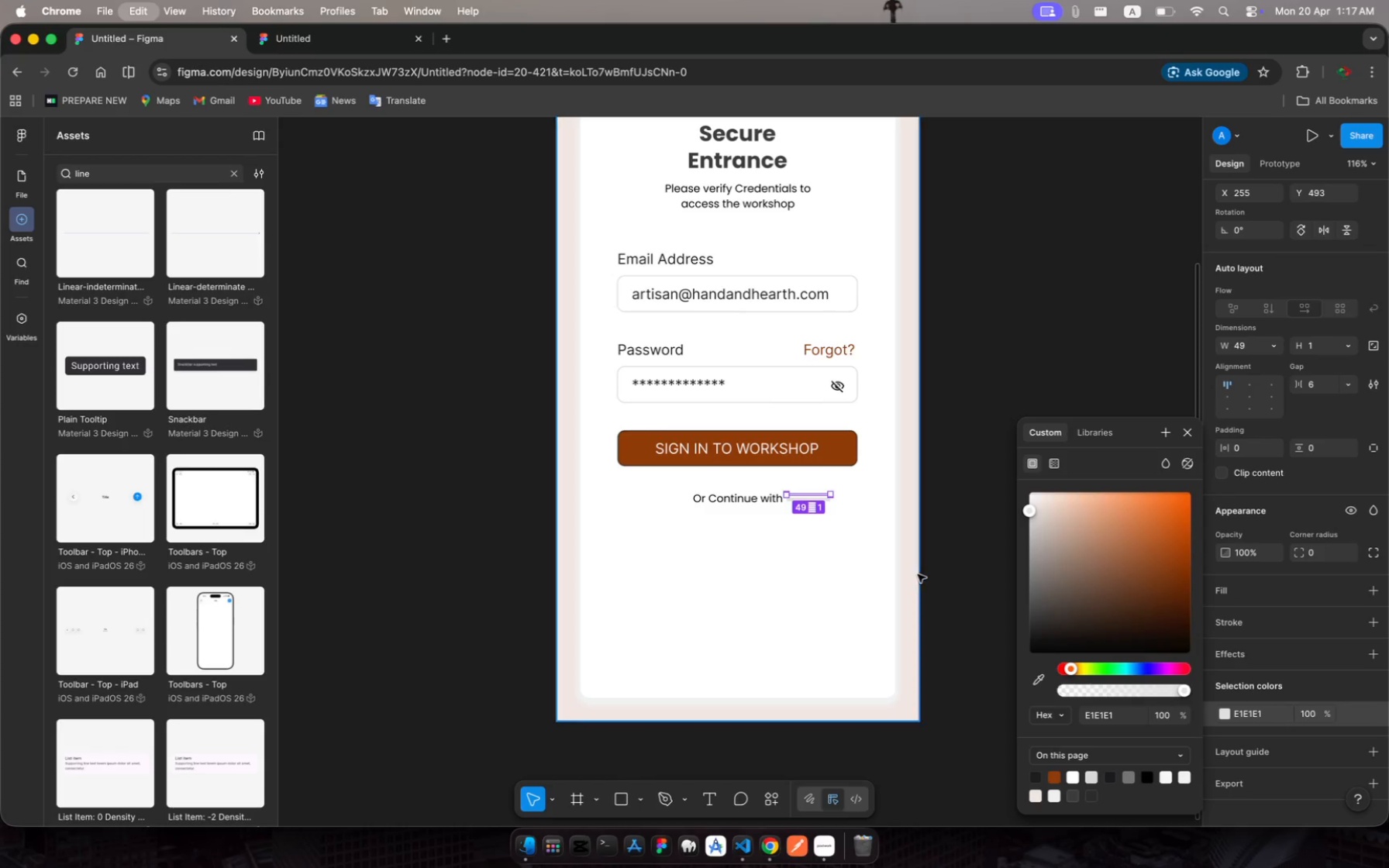 
key(Meta+V)
 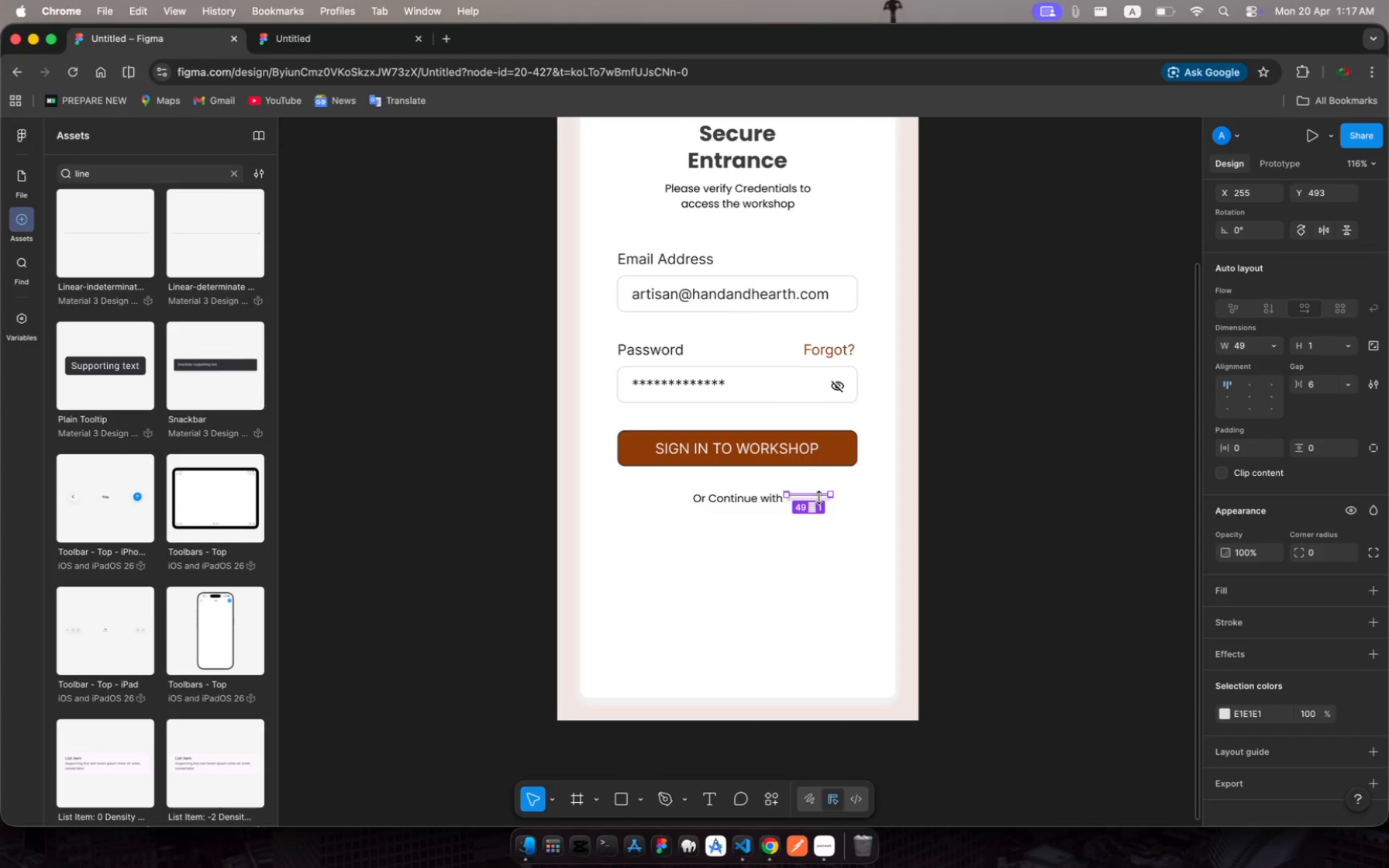 
left_click([980, 550])
 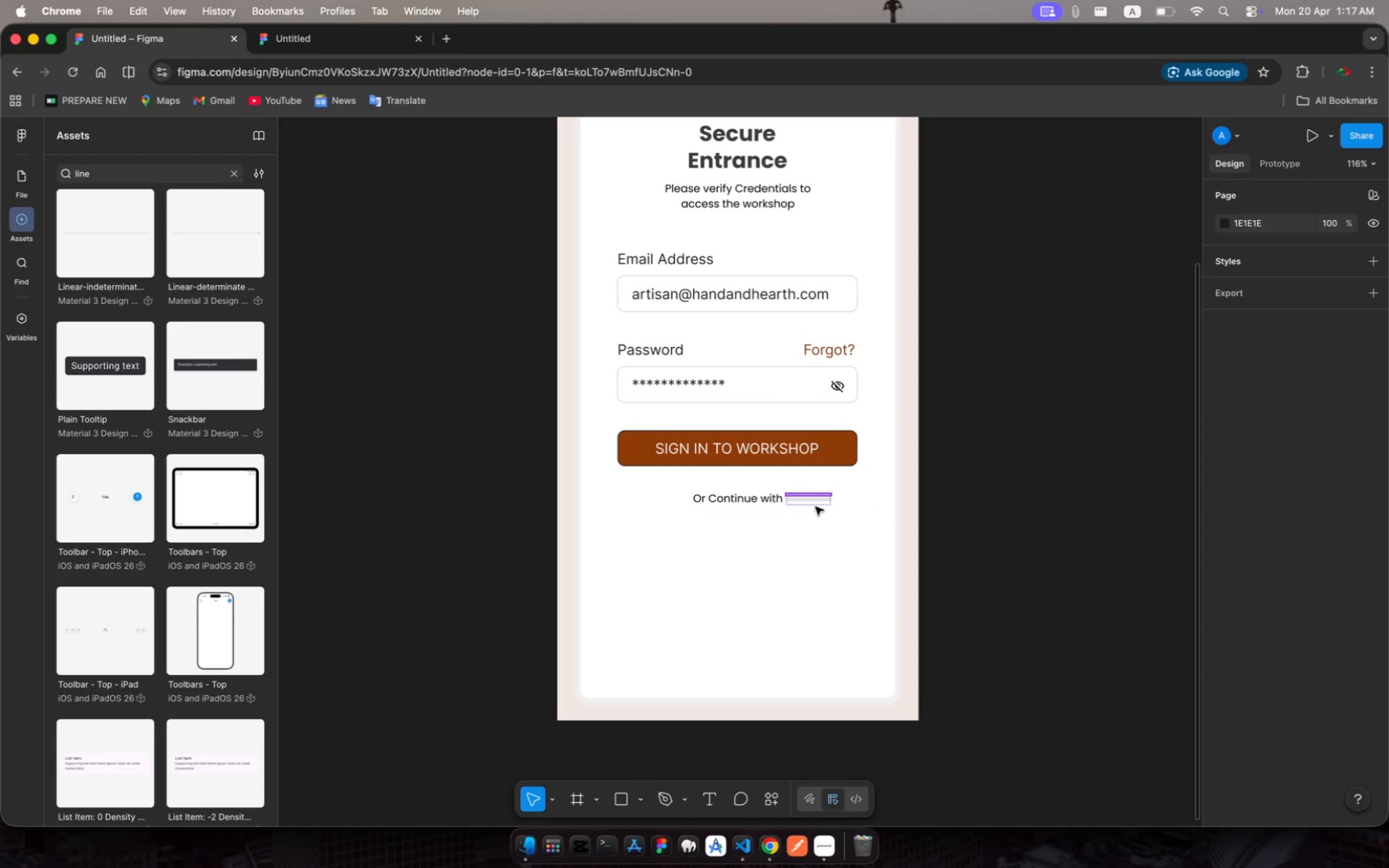 
left_click([813, 505])
 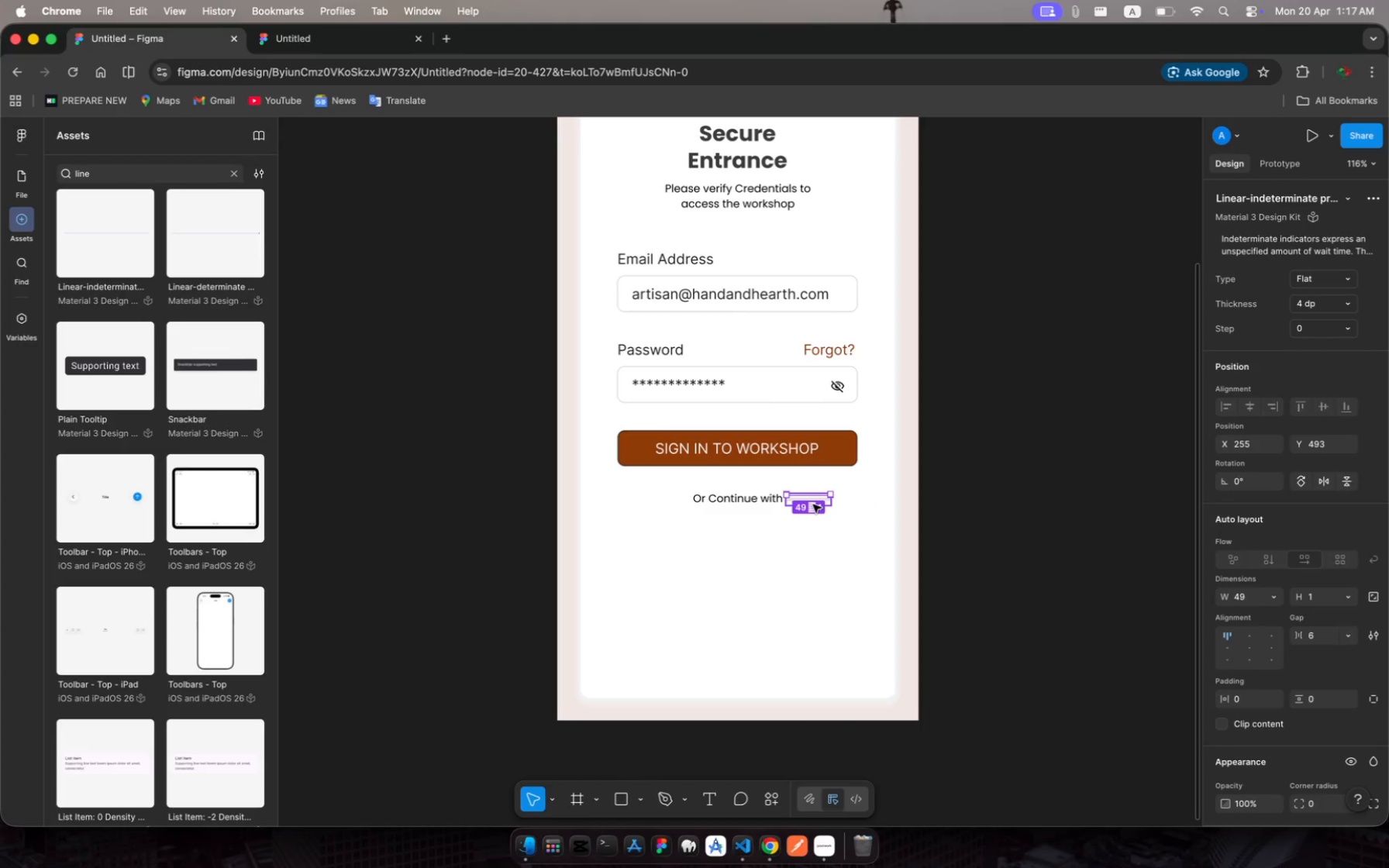 
left_click_drag(start_coordinate=[813, 505], to_coordinate=[755, 503])
 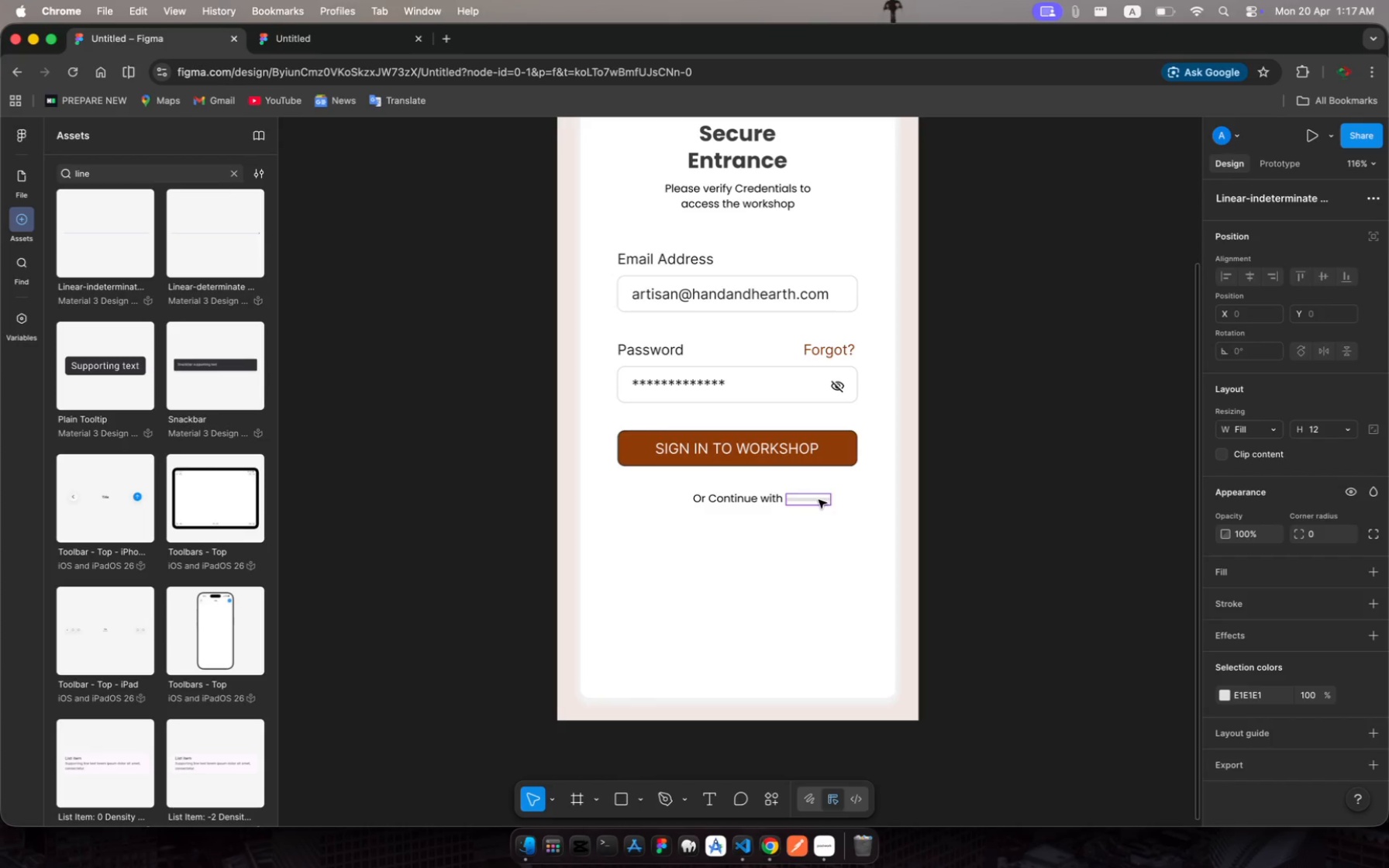 
left_click([819, 500])
 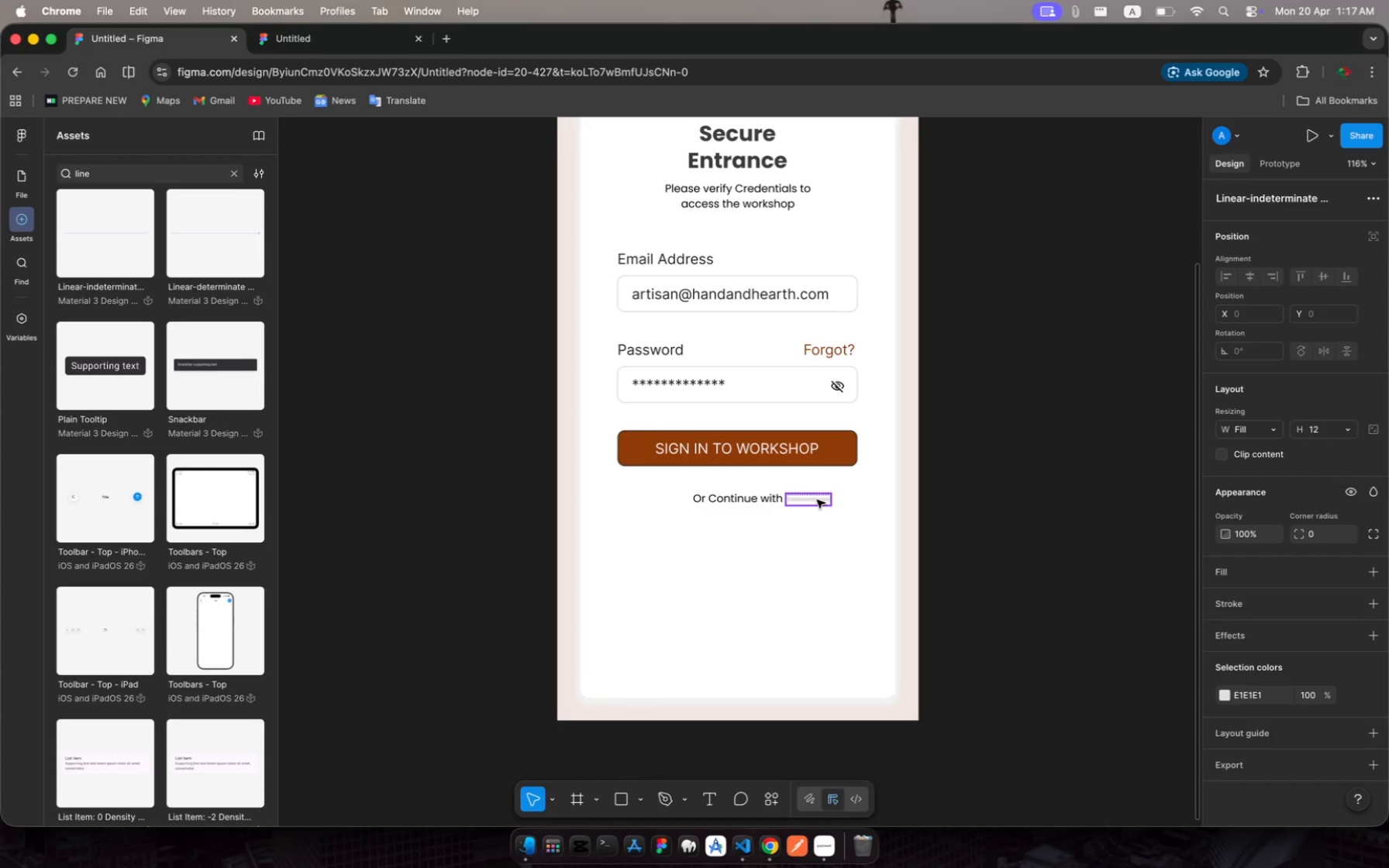 
left_click_drag(start_coordinate=[819, 500], to_coordinate=[781, 491])
 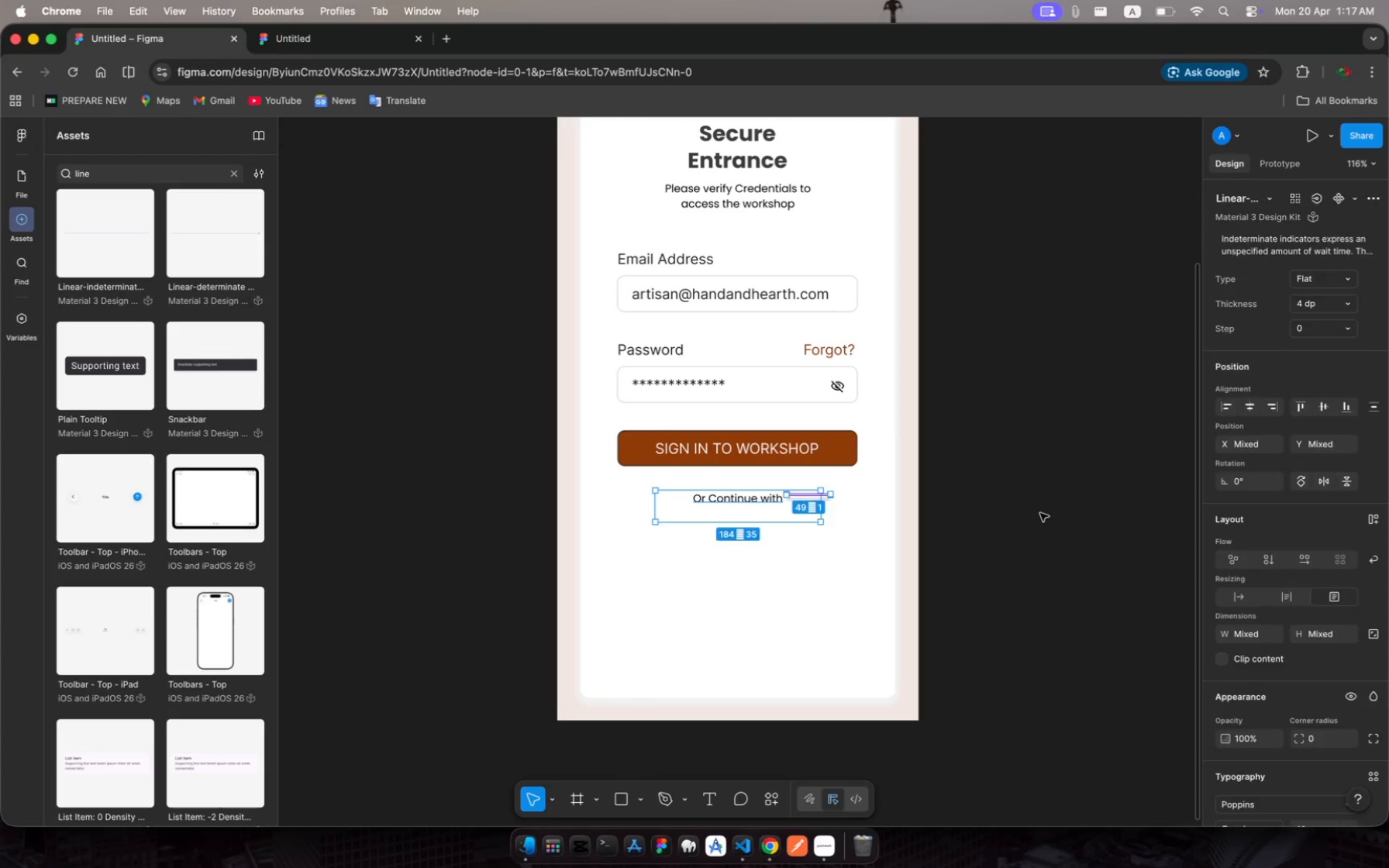 
left_click([1040, 513])
 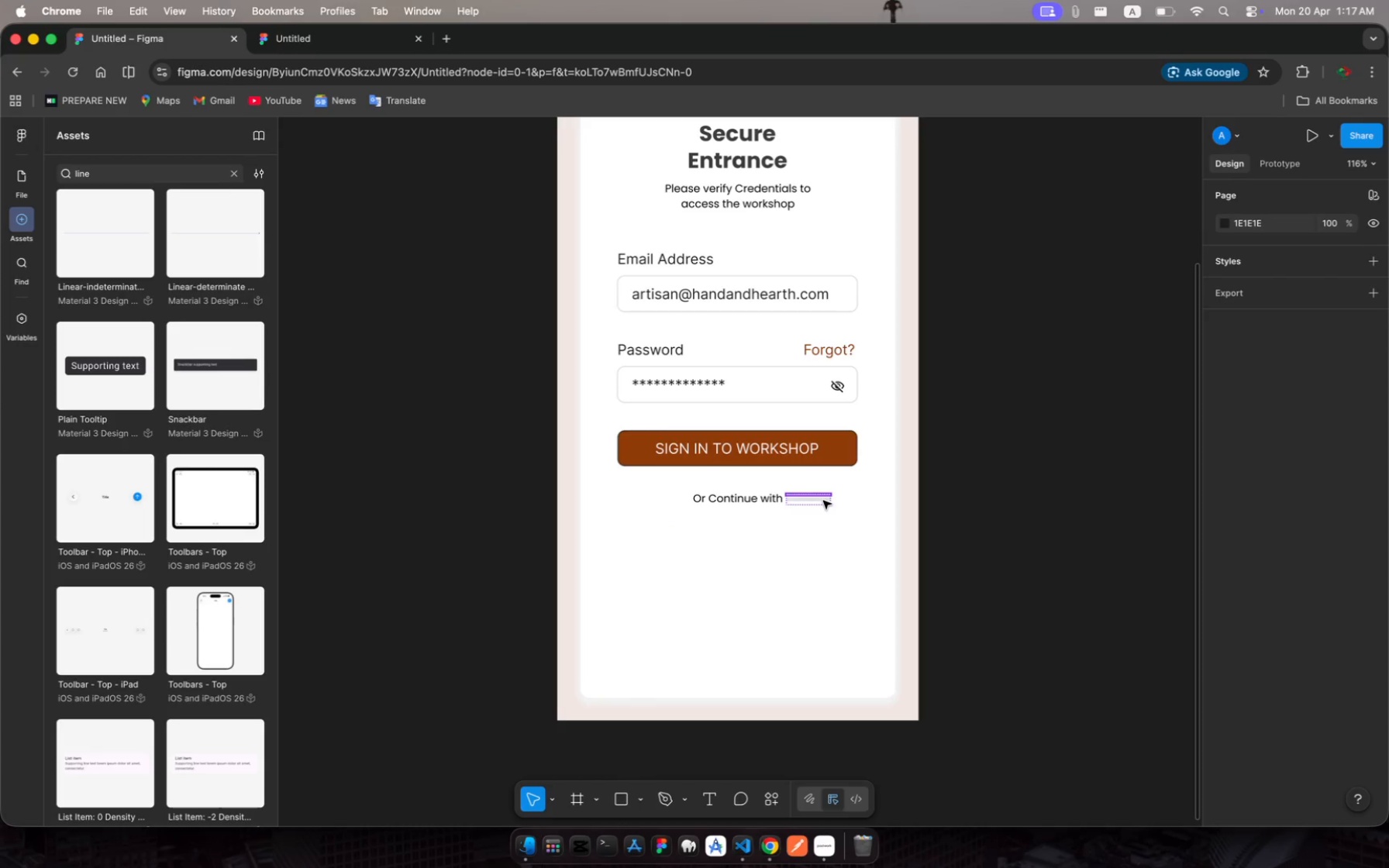 
left_click([823, 501])
 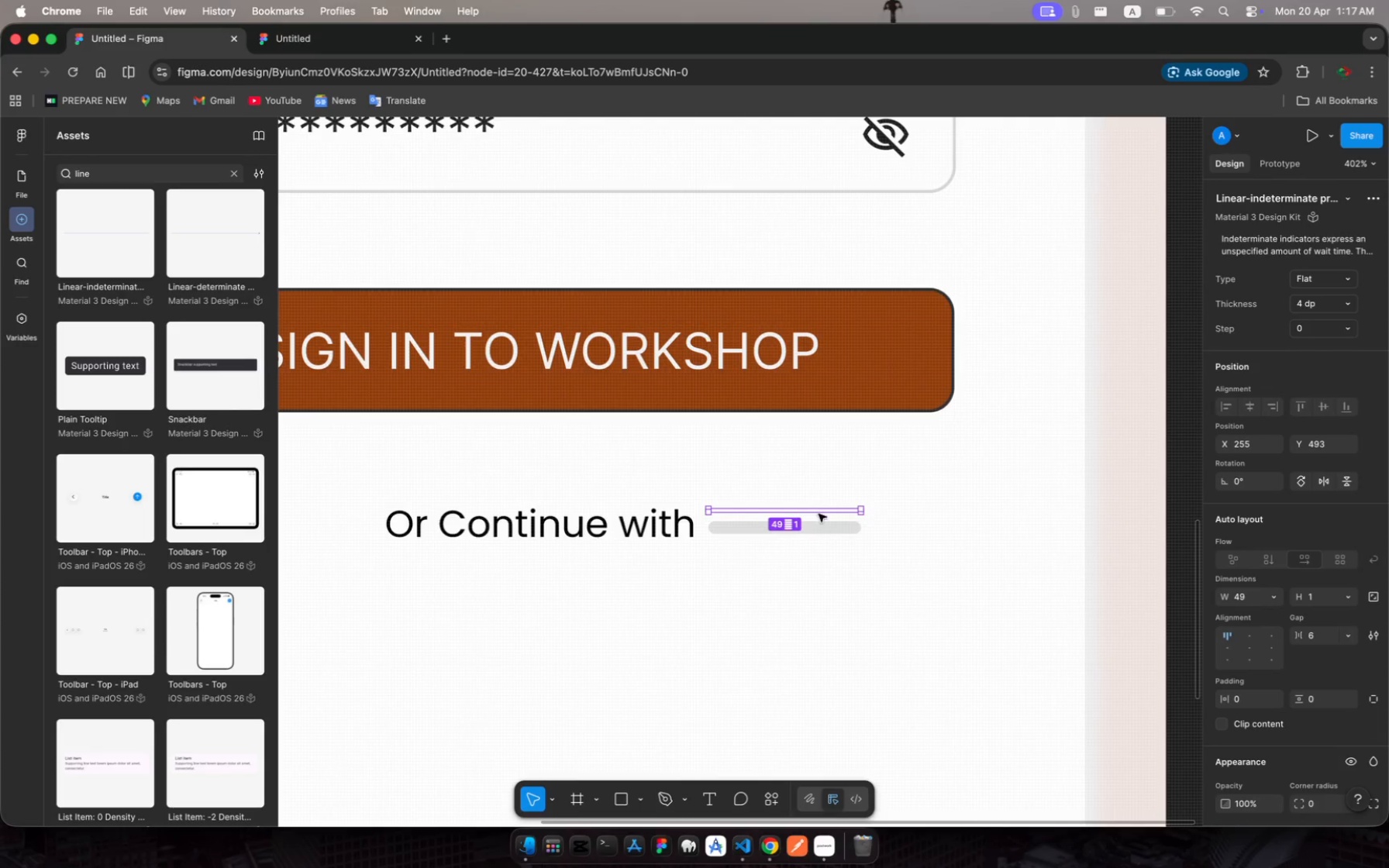 
wait(5.24)
 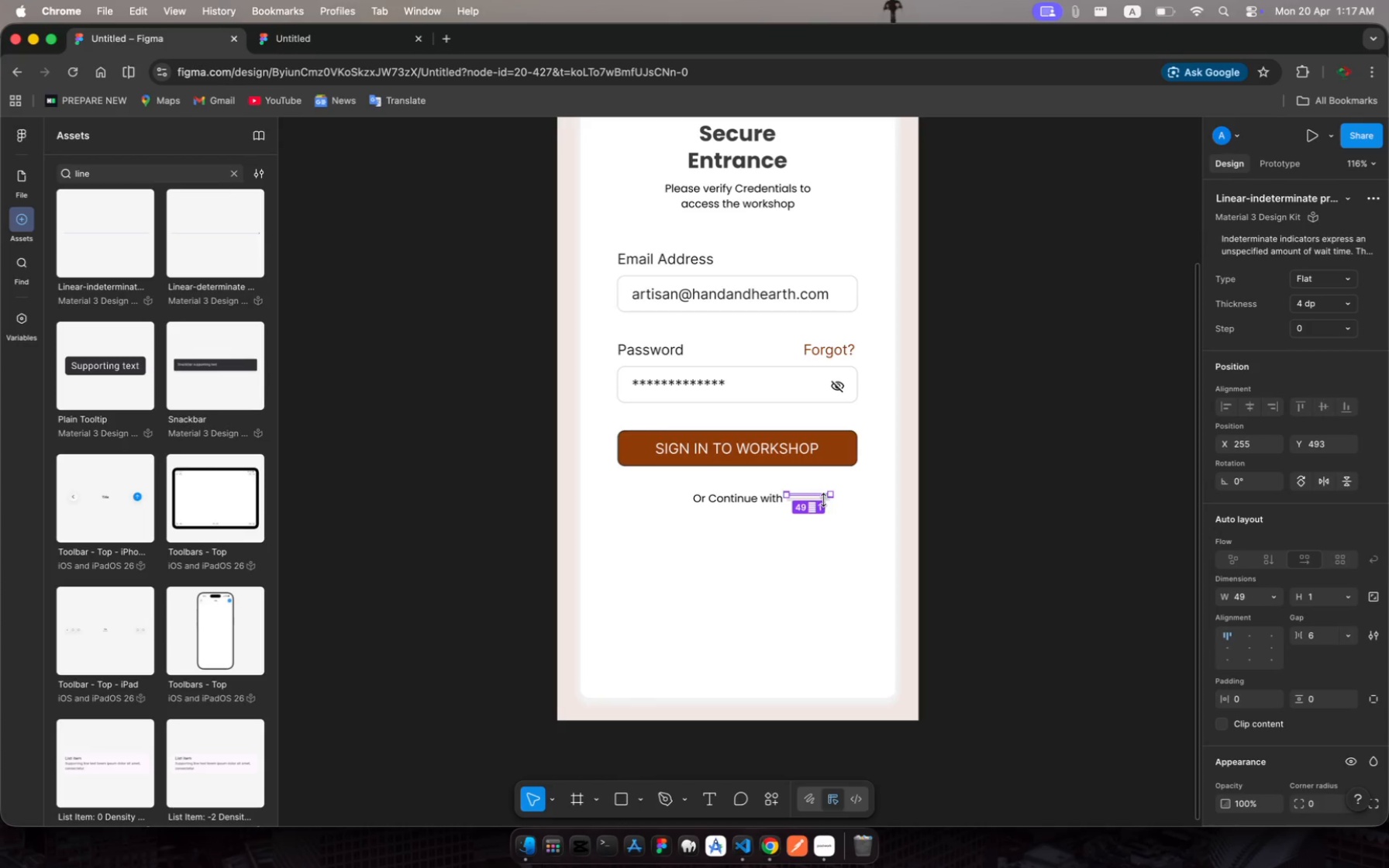 
left_click([820, 510])
 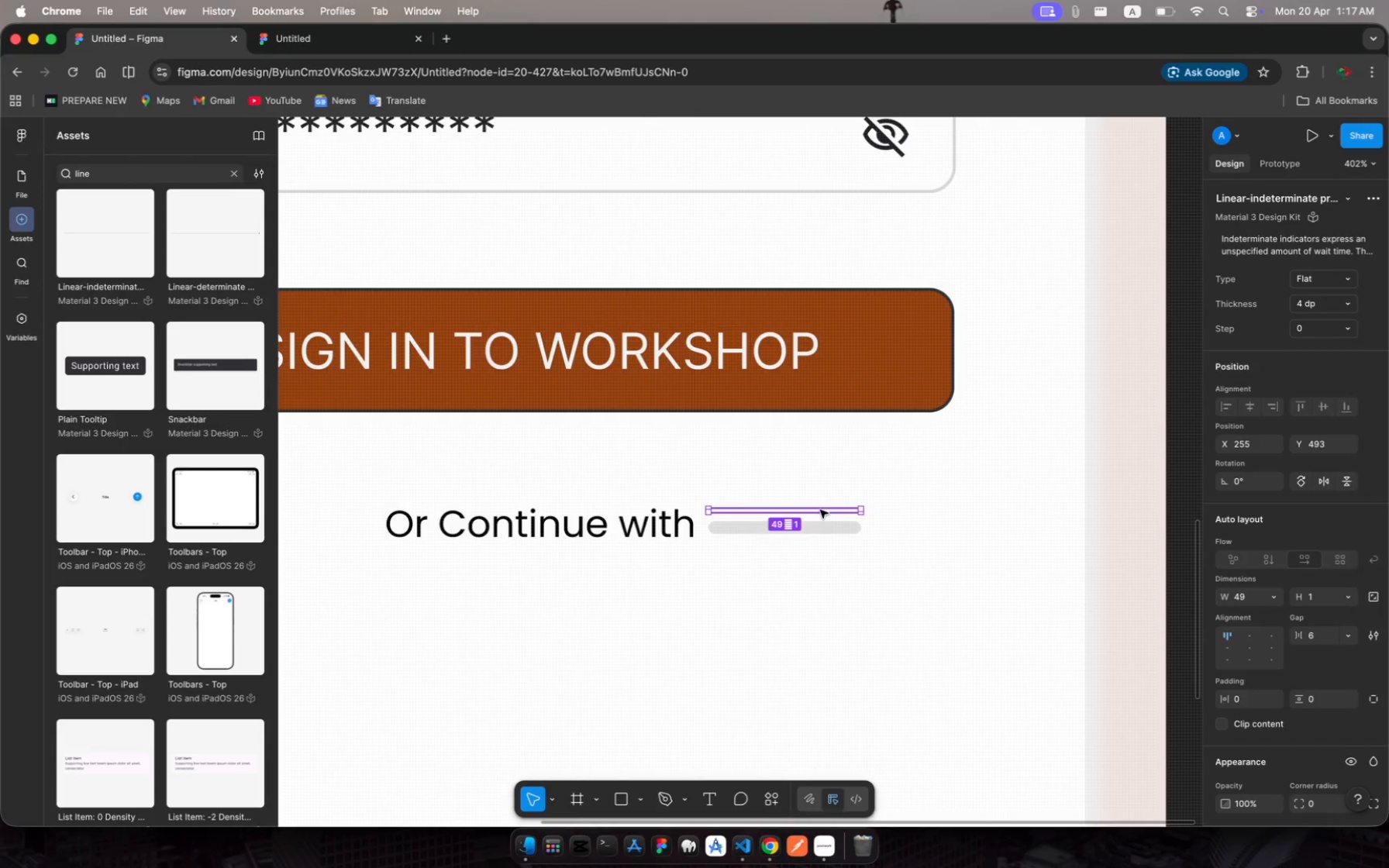 
left_click_drag(start_coordinate=[820, 510], to_coordinate=[334, 505])
 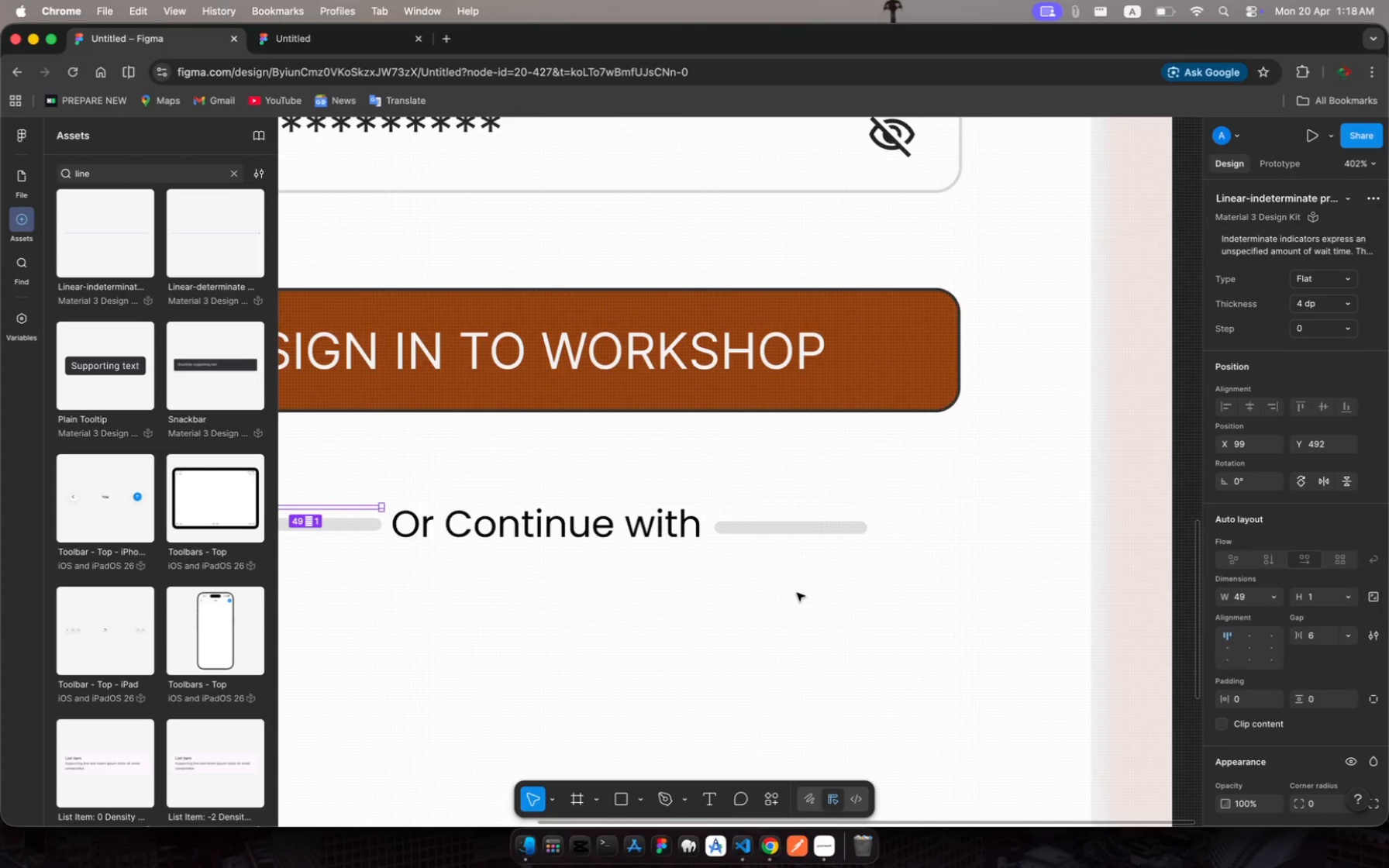 
scroll: coordinate [797, 593], scroll_direction: up, amount: 21.0
 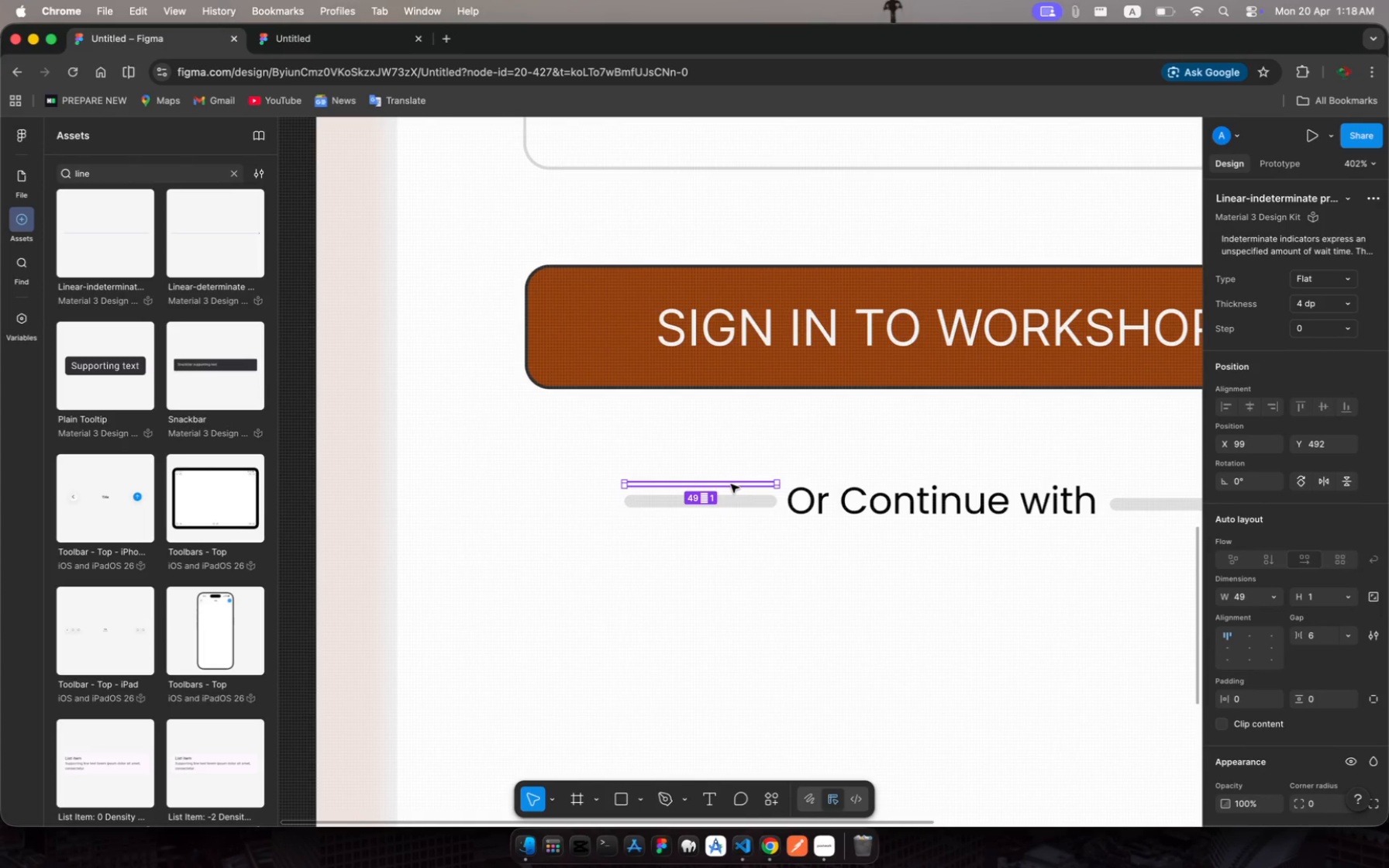 
left_click_drag(start_coordinate=[731, 484], to_coordinate=[724, 489])
 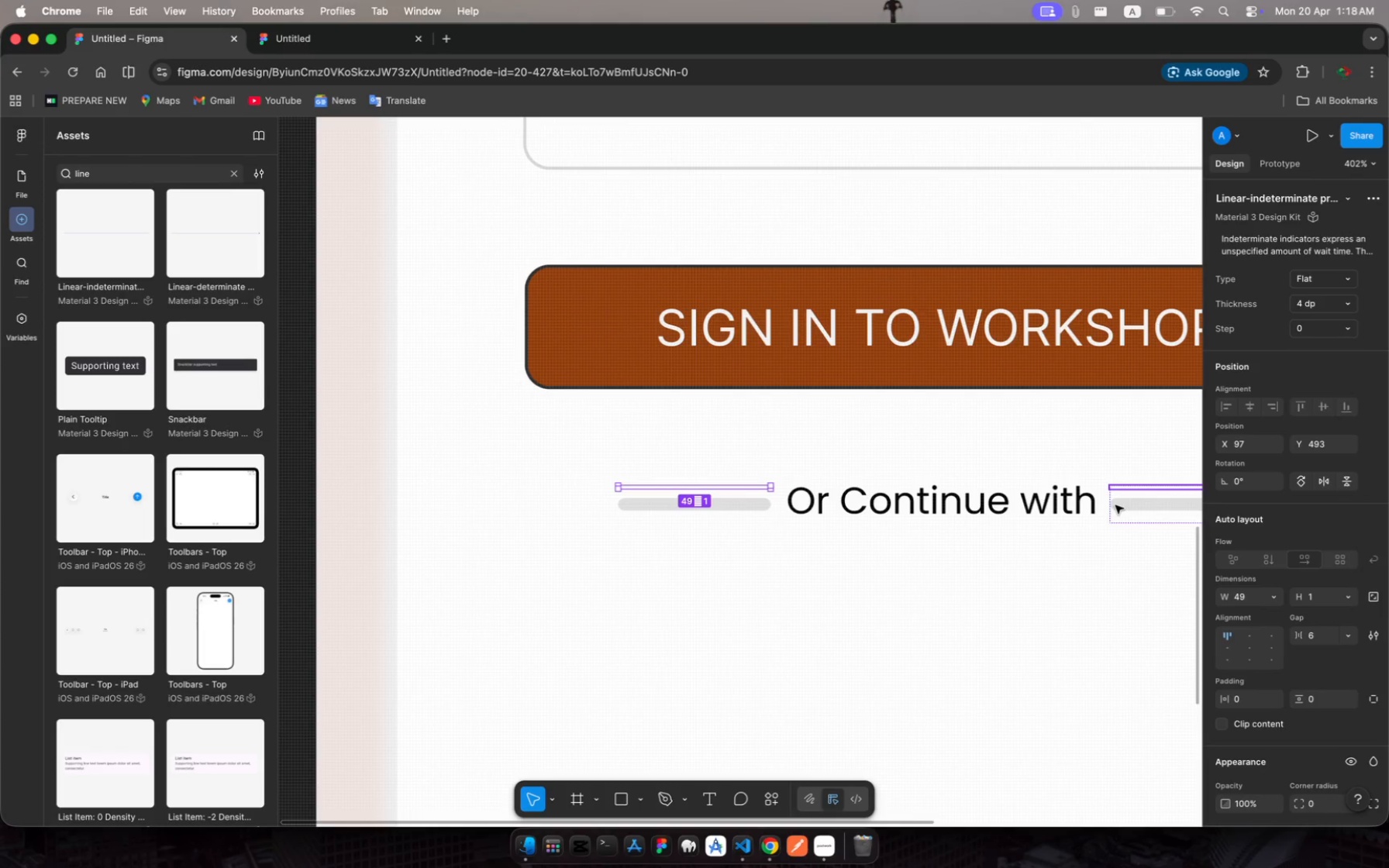 
left_click_drag(start_coordinate=[1115, 505], to_coordinate=[1124, 505])
 